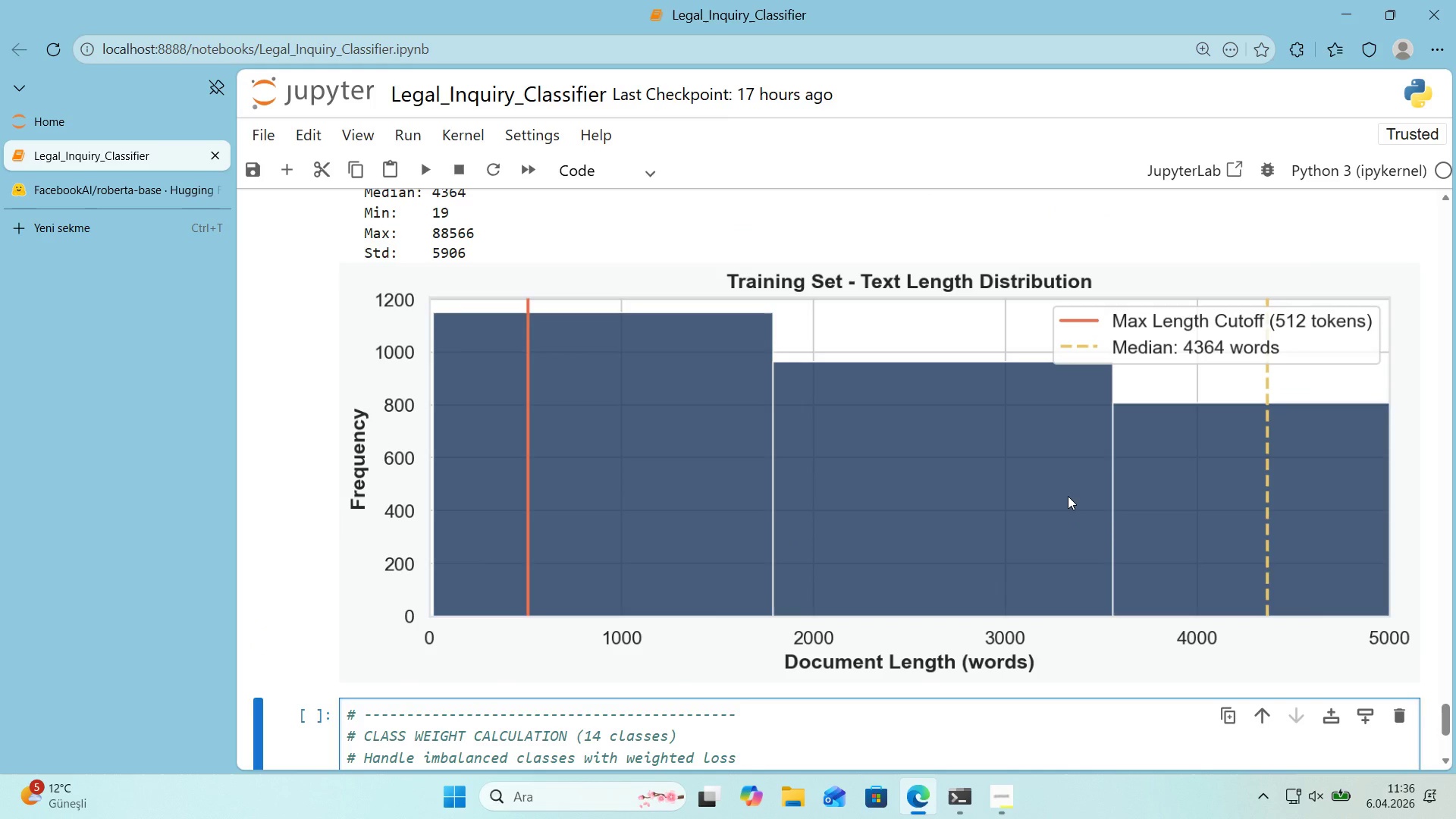 
wait(24.0)
 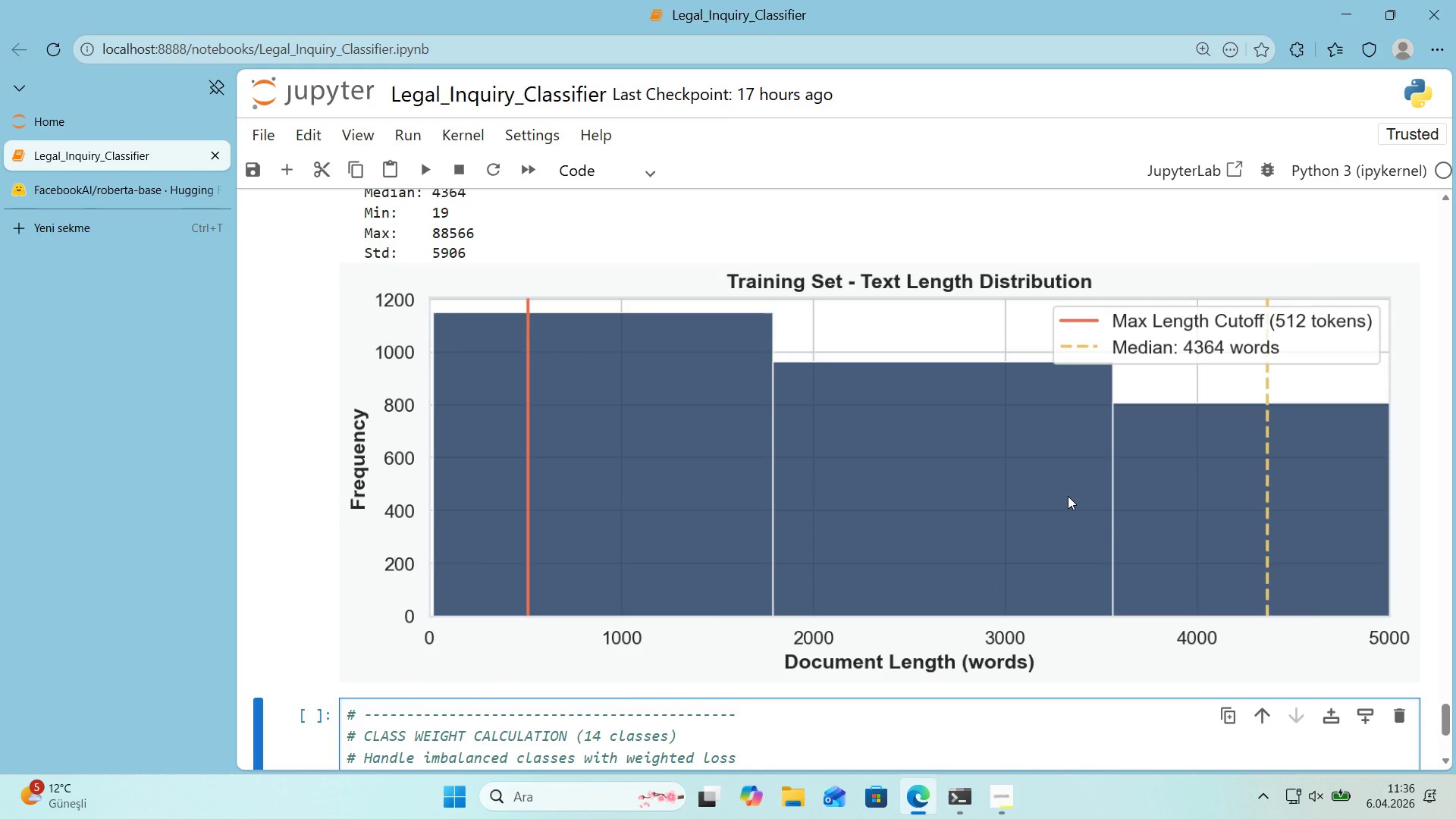 
scroll: coordinate [1009, 527], scroll_direction: down, amount: 2.0
 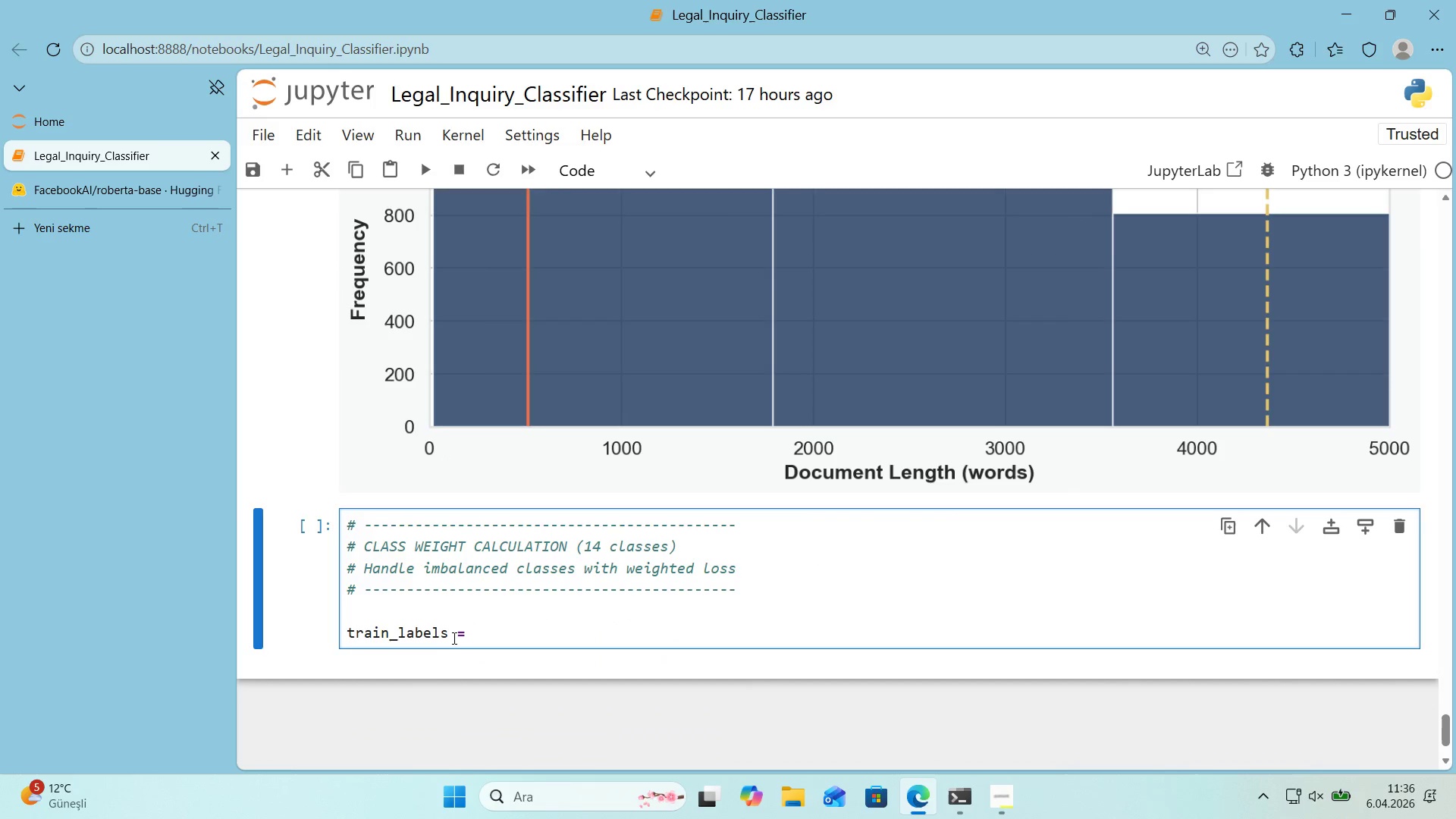 
left_click([469, 635])
 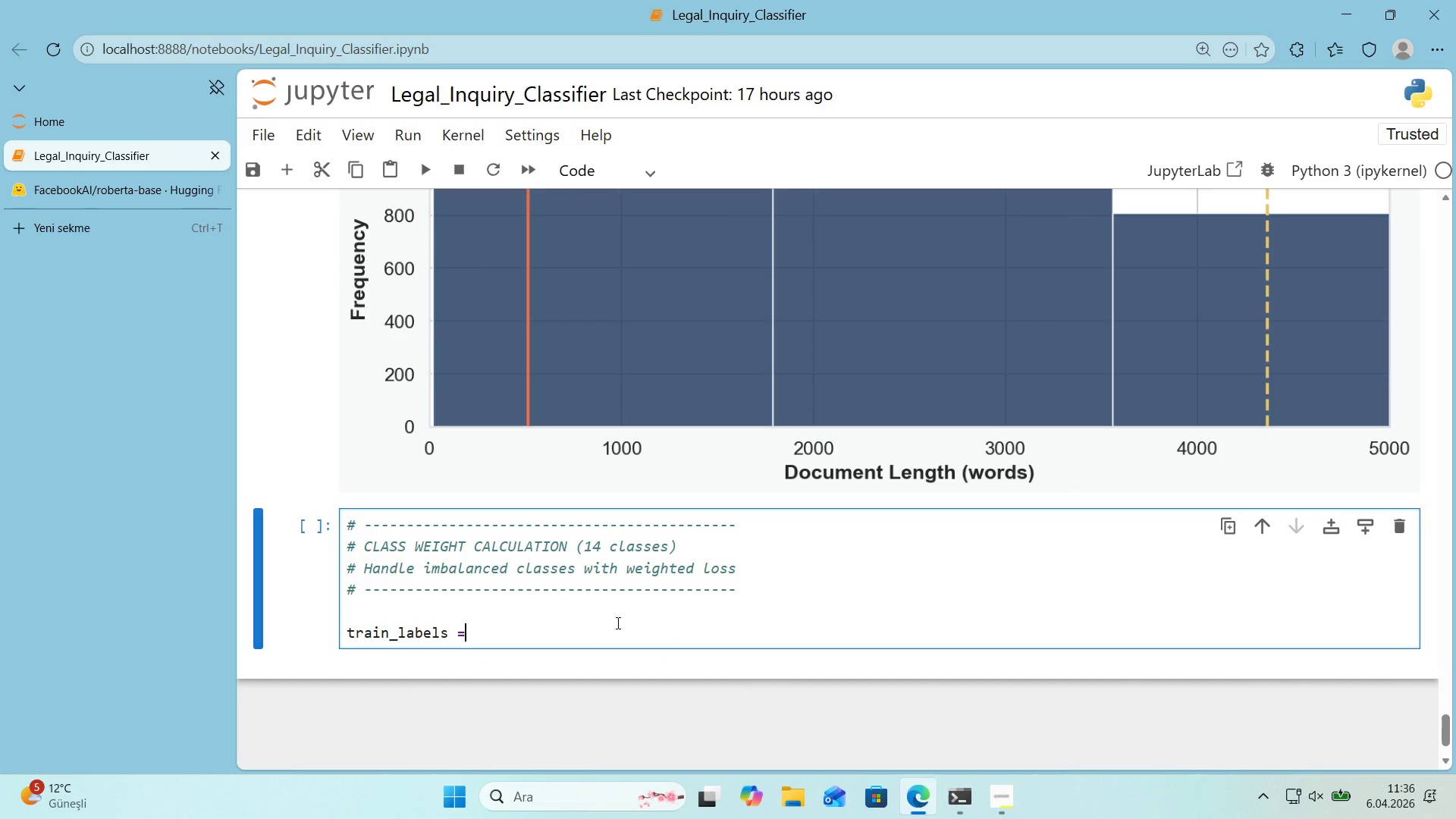 
key(Space)
 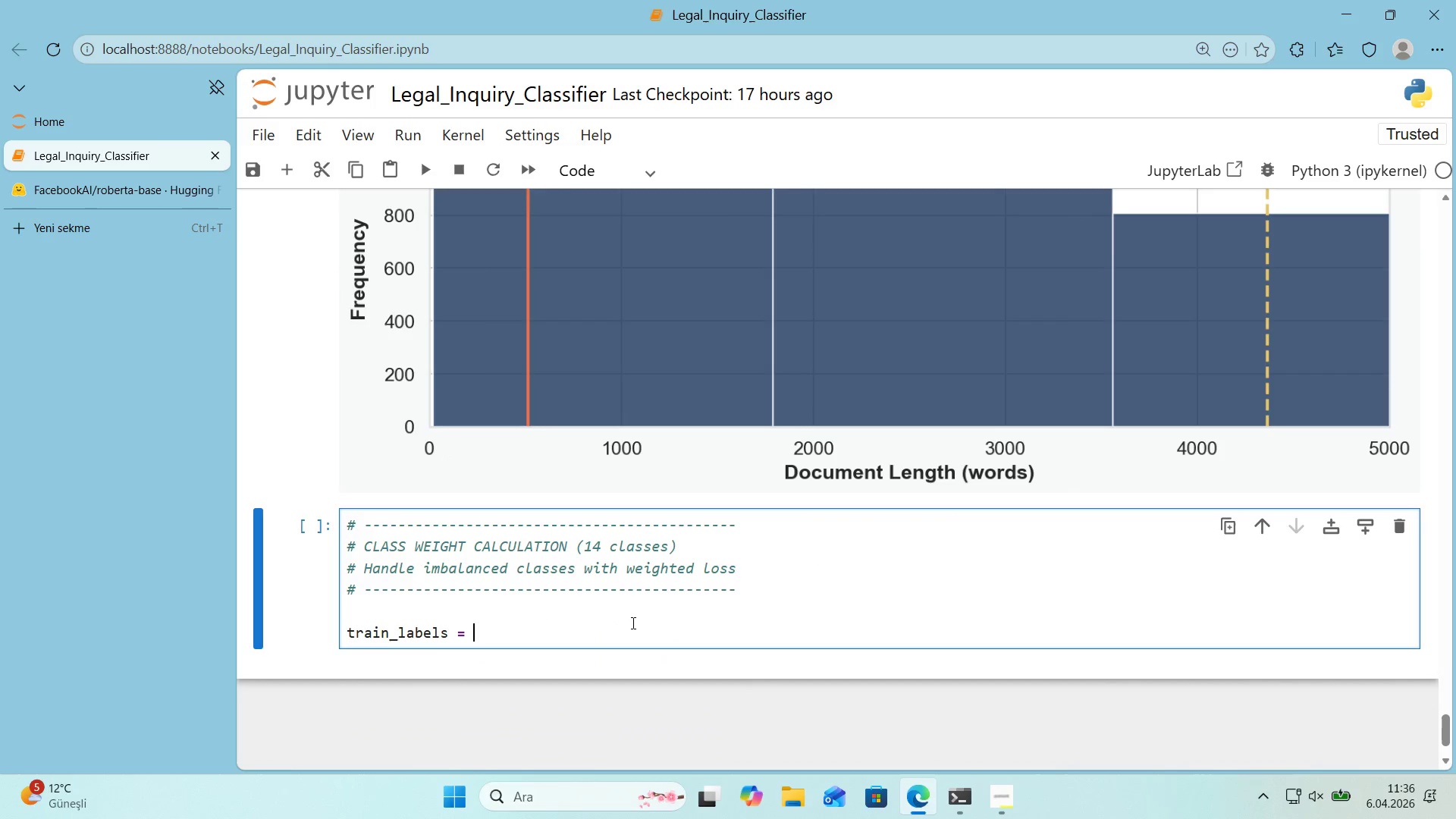 
key(Alt+Control+8)
 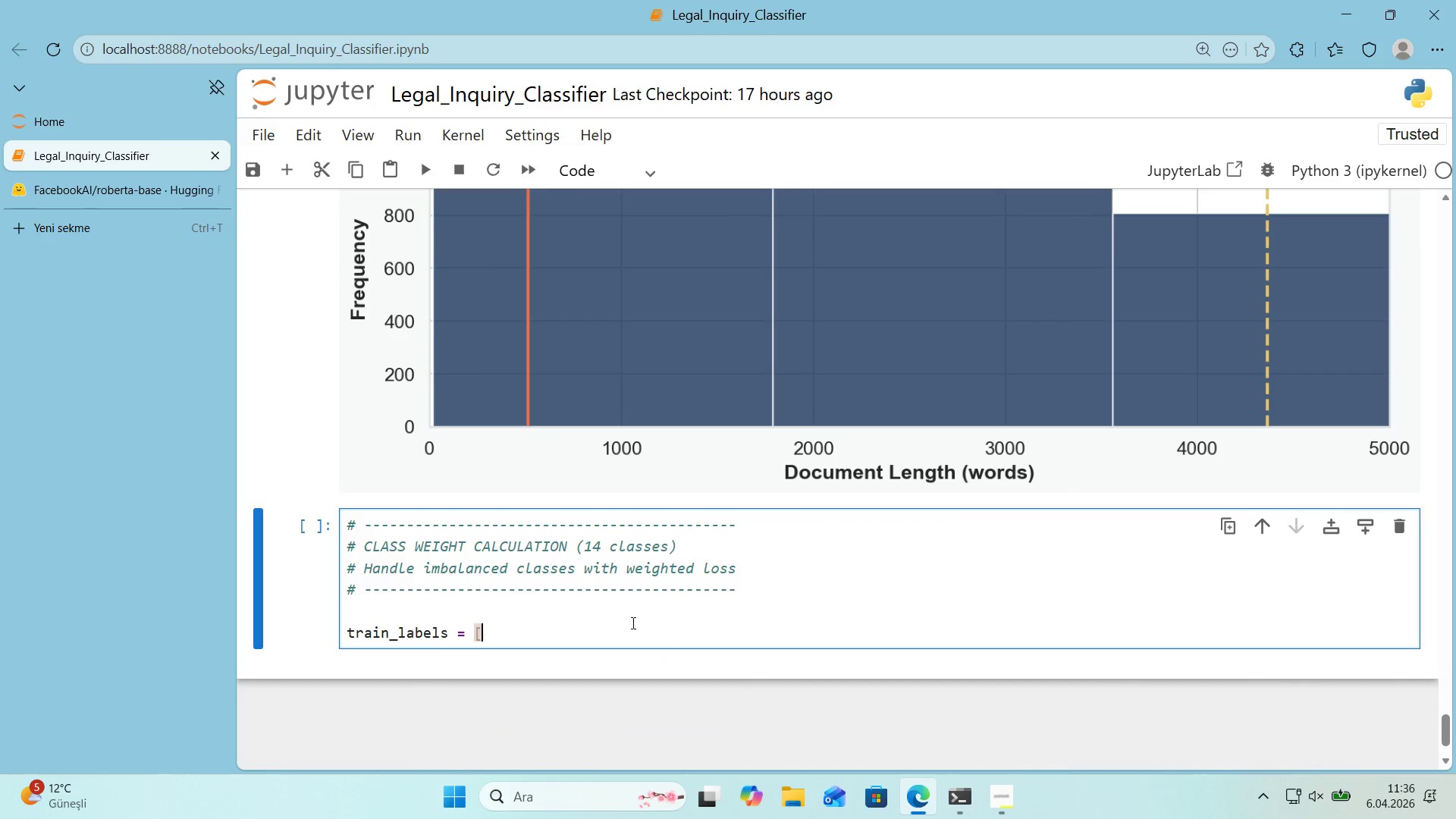 
key(Alt+Control+9)
 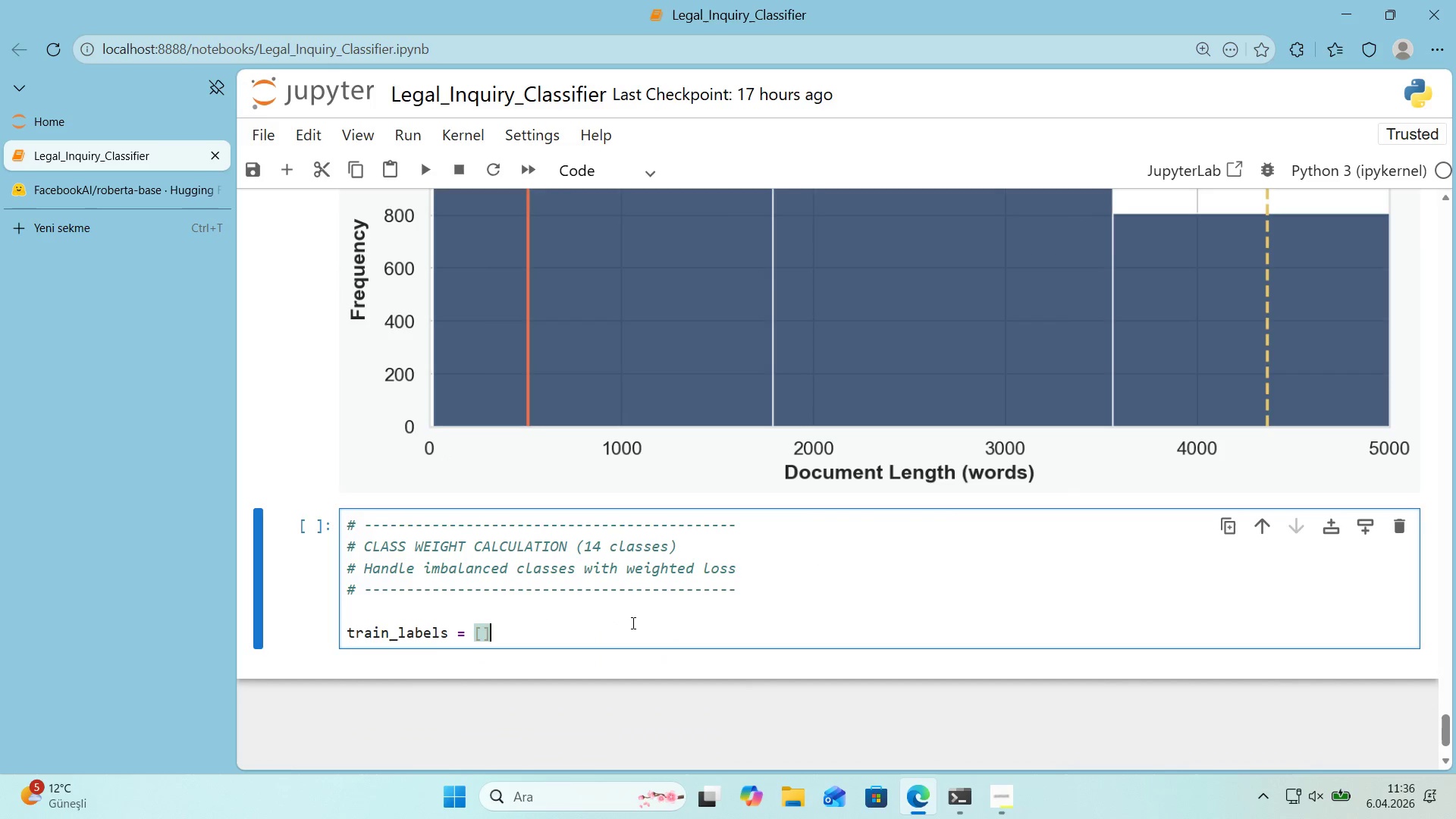 
key(ArrowLeft)
 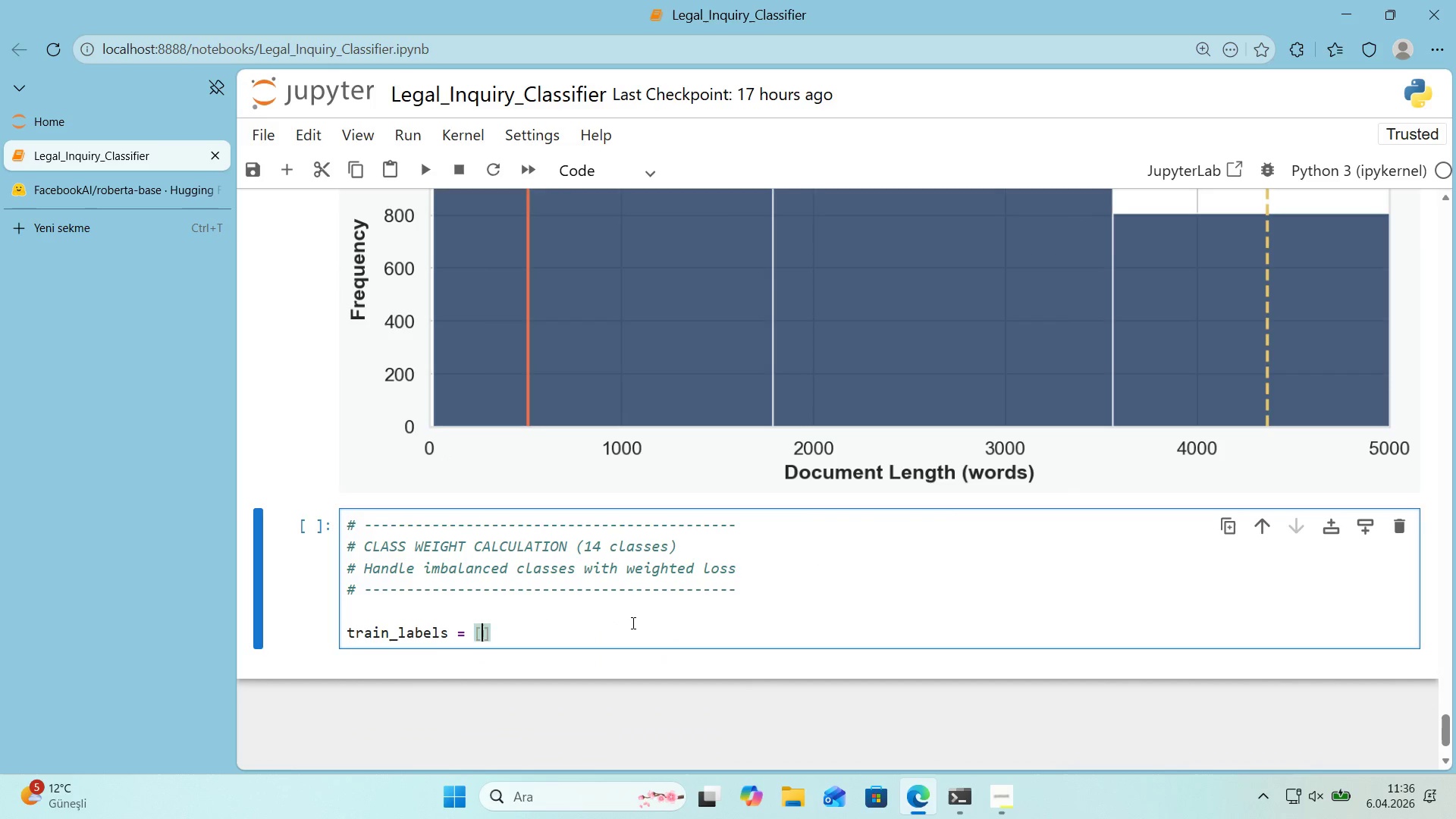 
type(ex)
 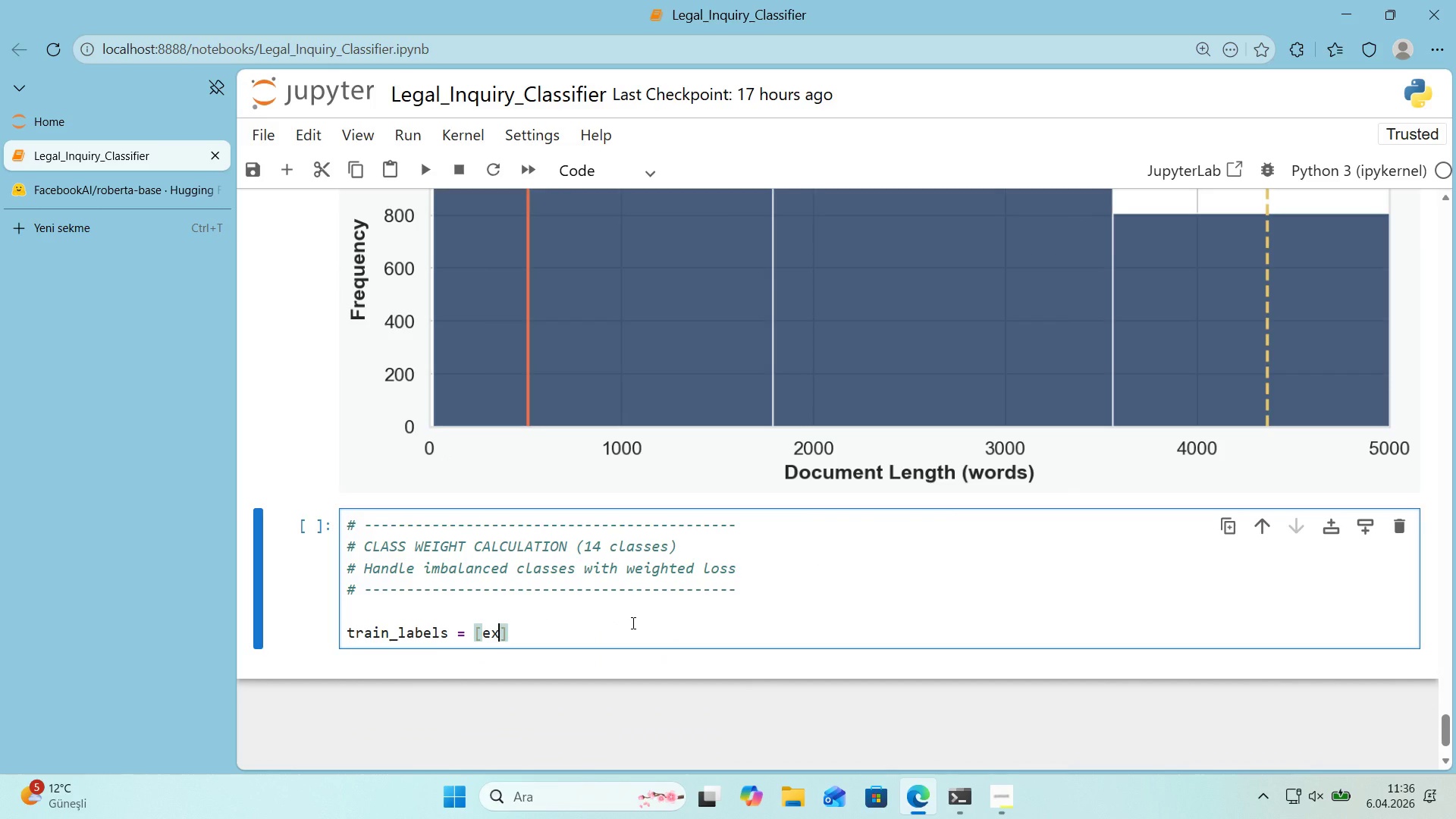 
key(Alt+Control+8)
 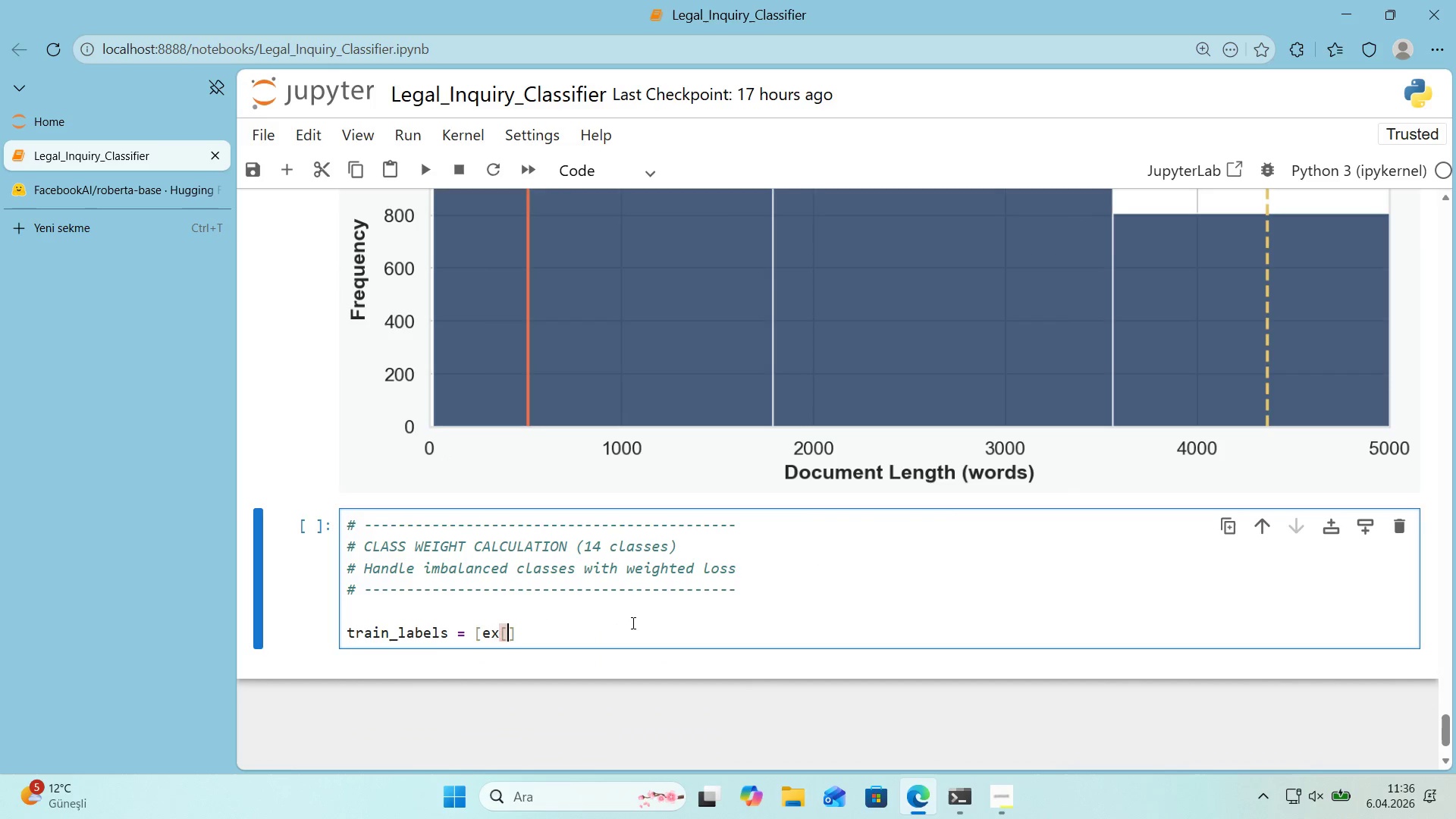 
key(Alt+Control+9)
 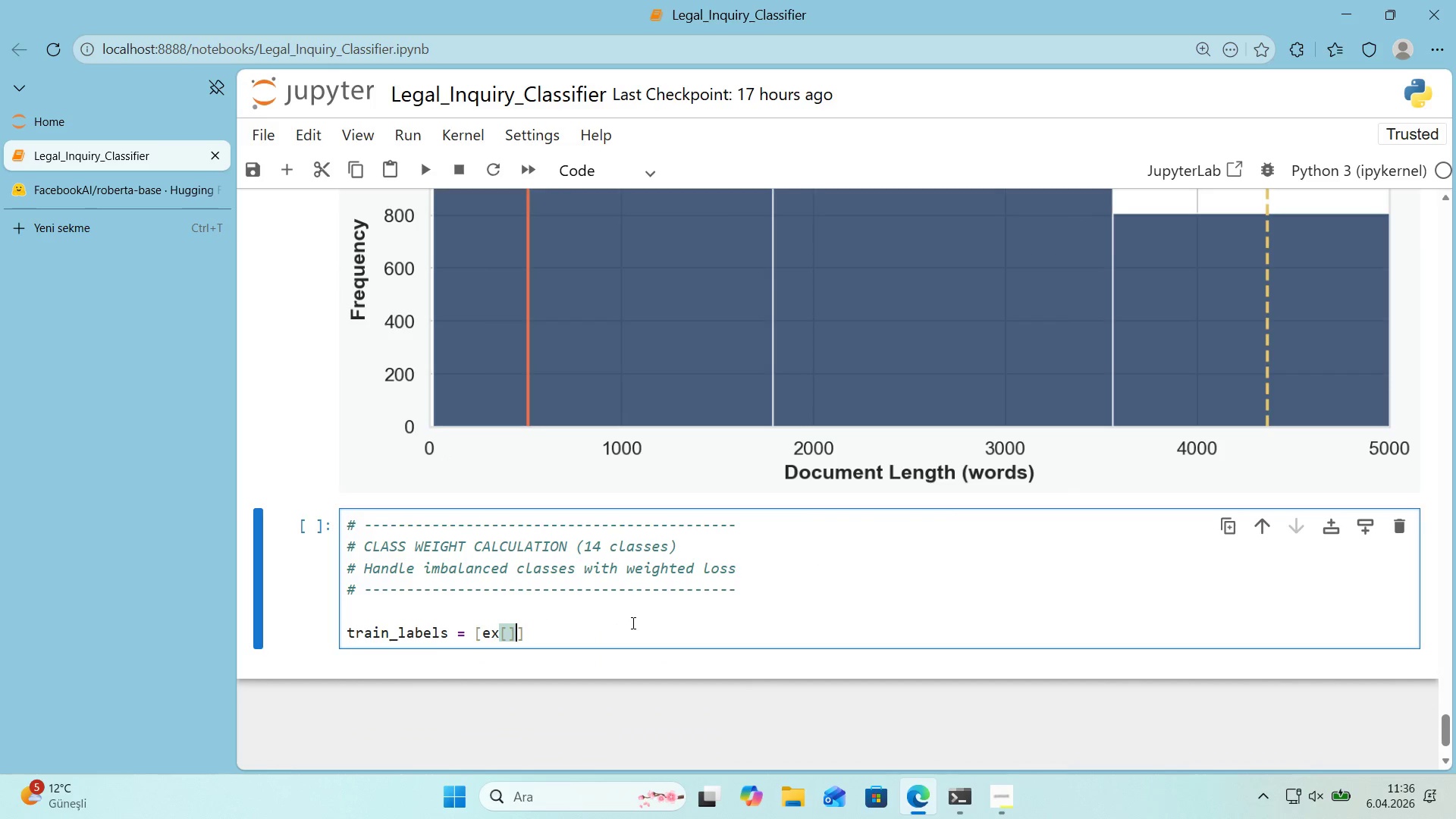 
key(ArrowLeft)
 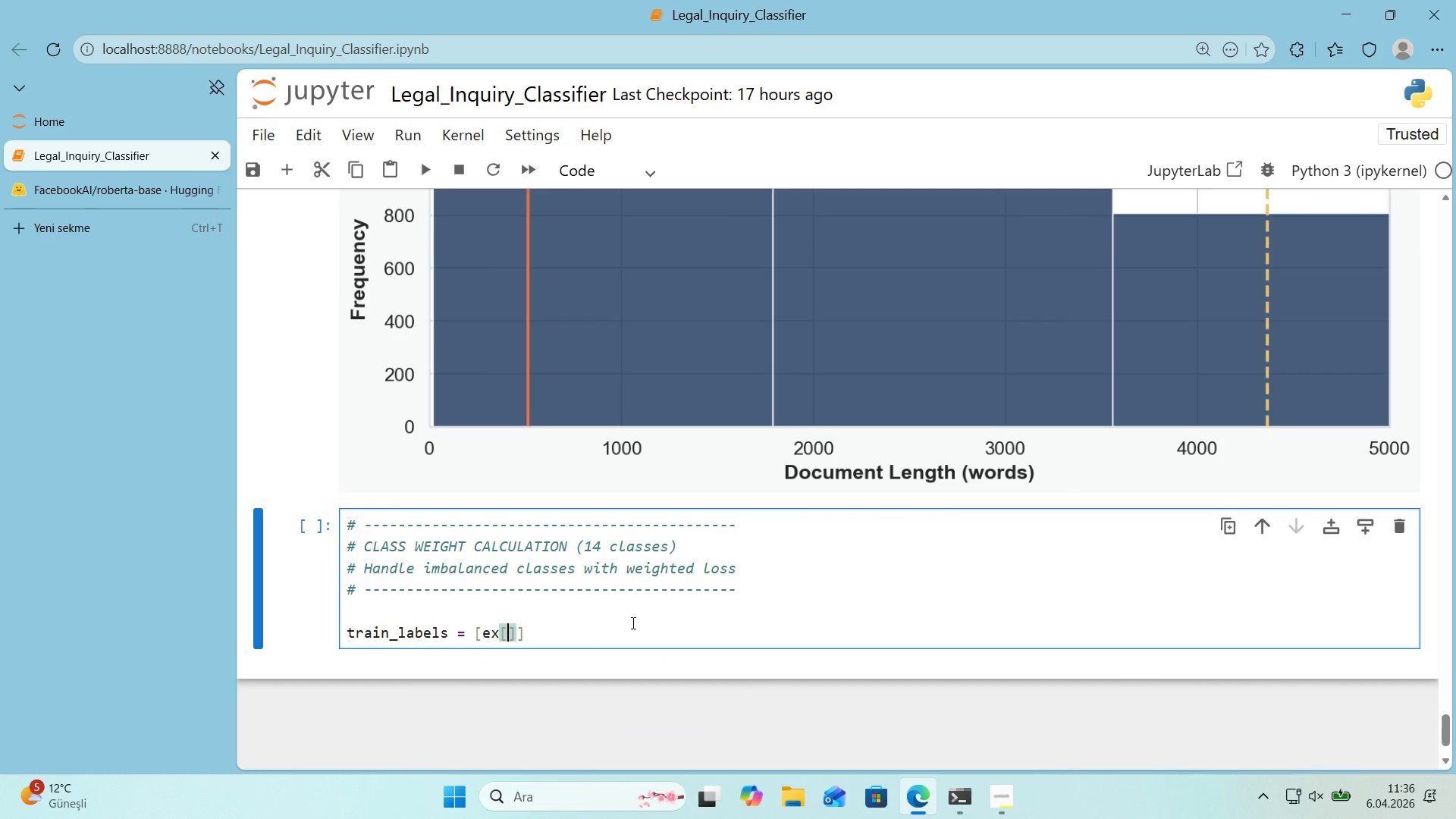 
type(@@)
 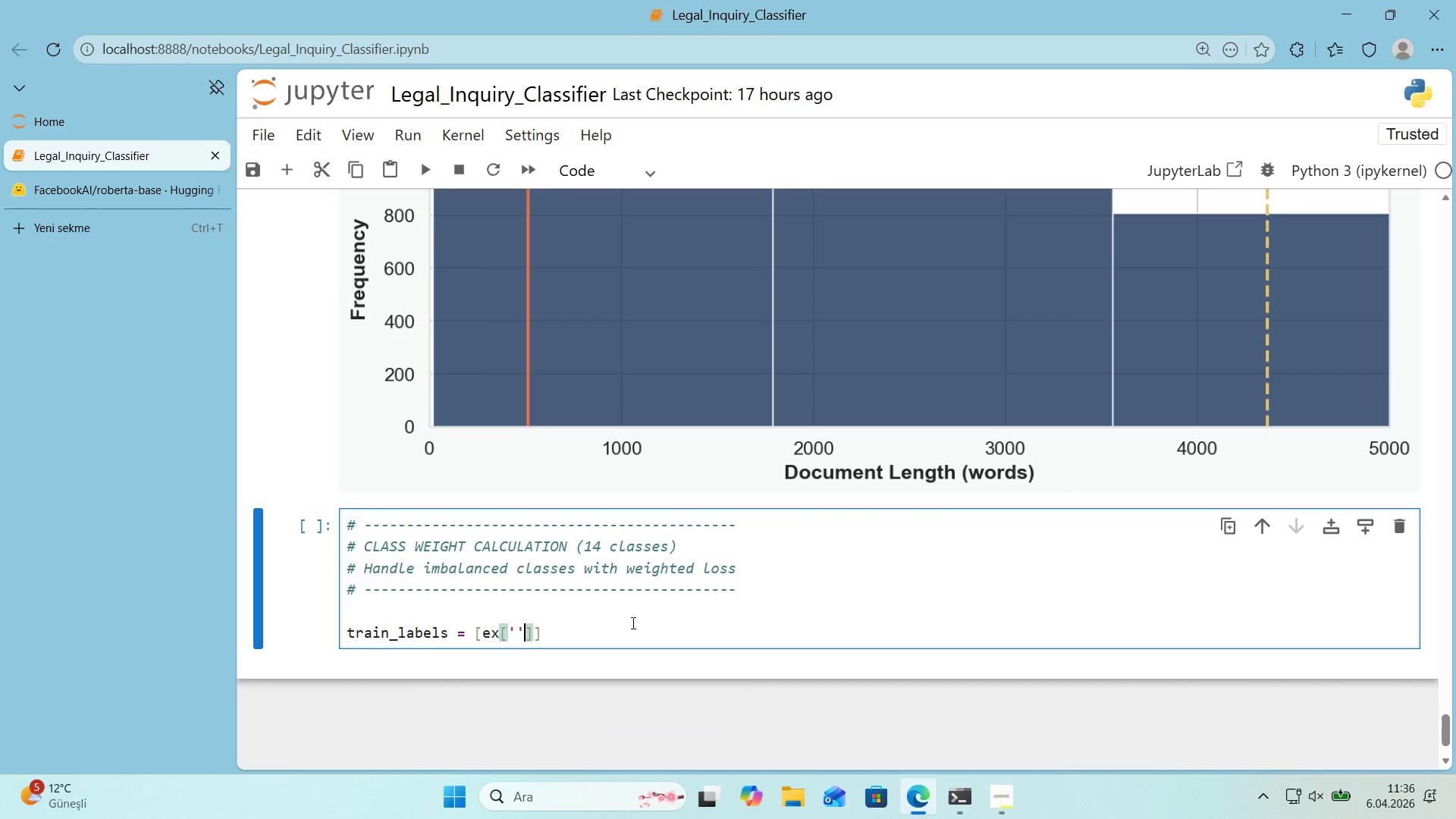 
key(ArrowLeft)
 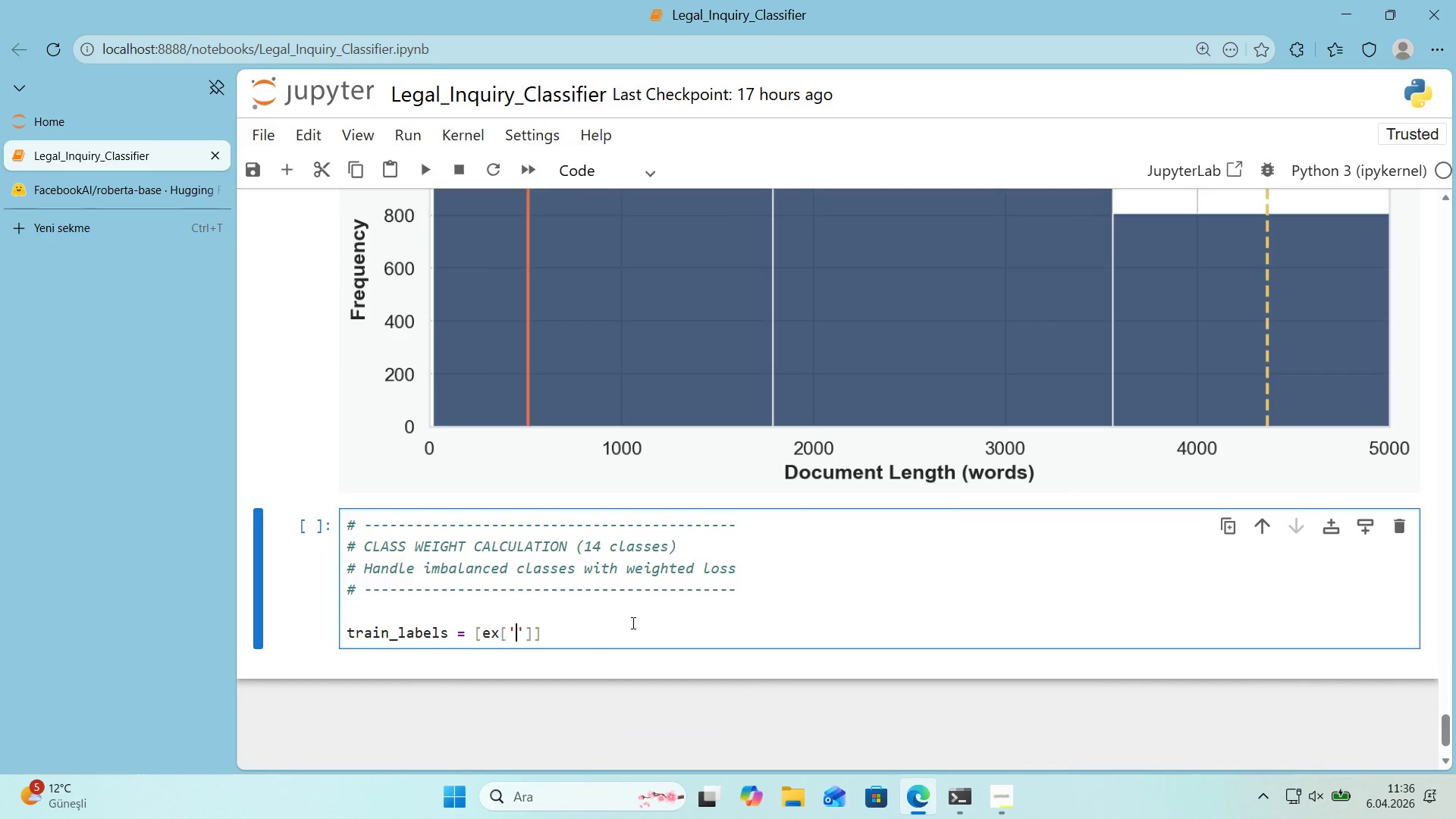 
key(ArrowLeft)
 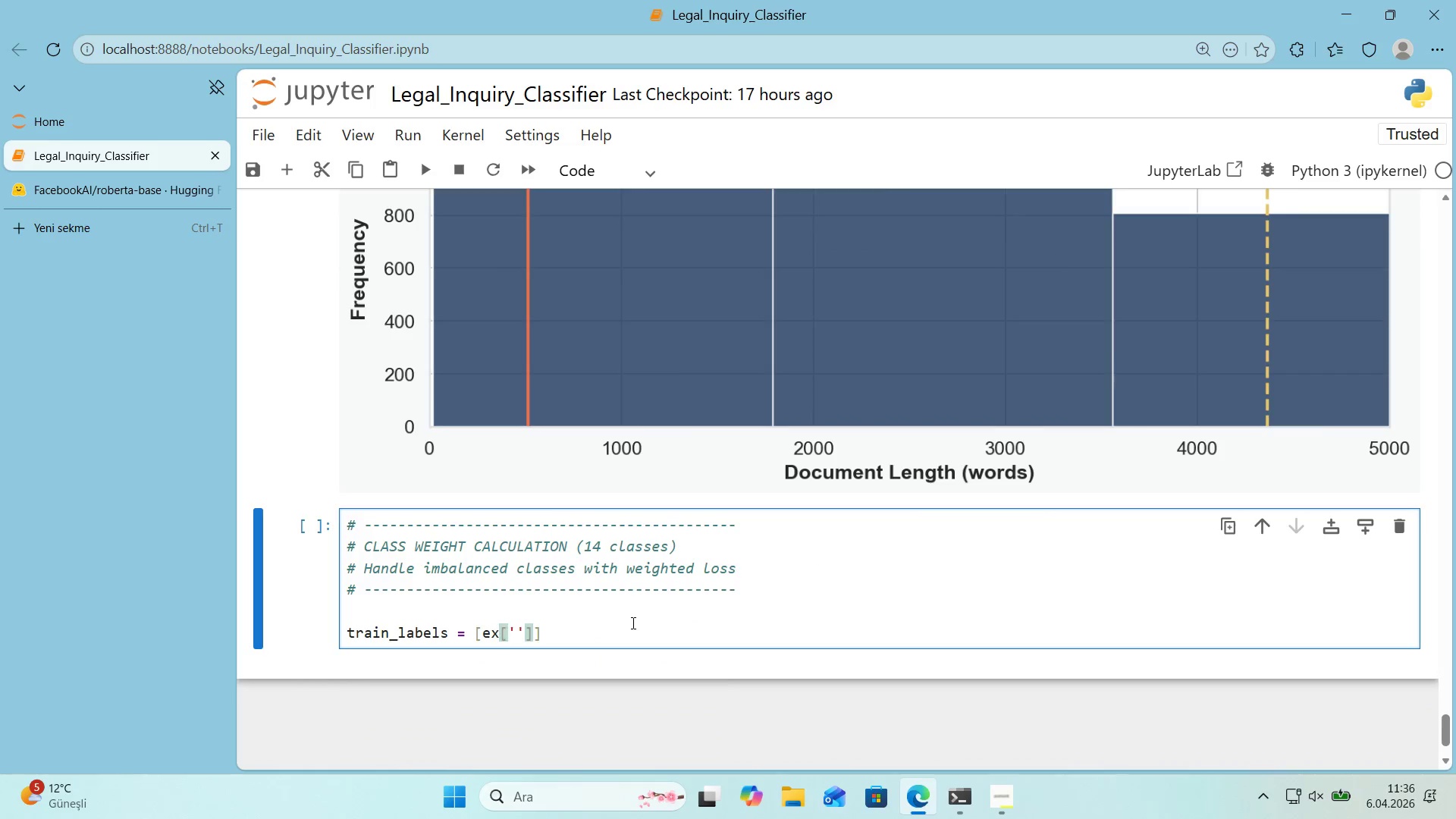 
key(ArrowRight)
 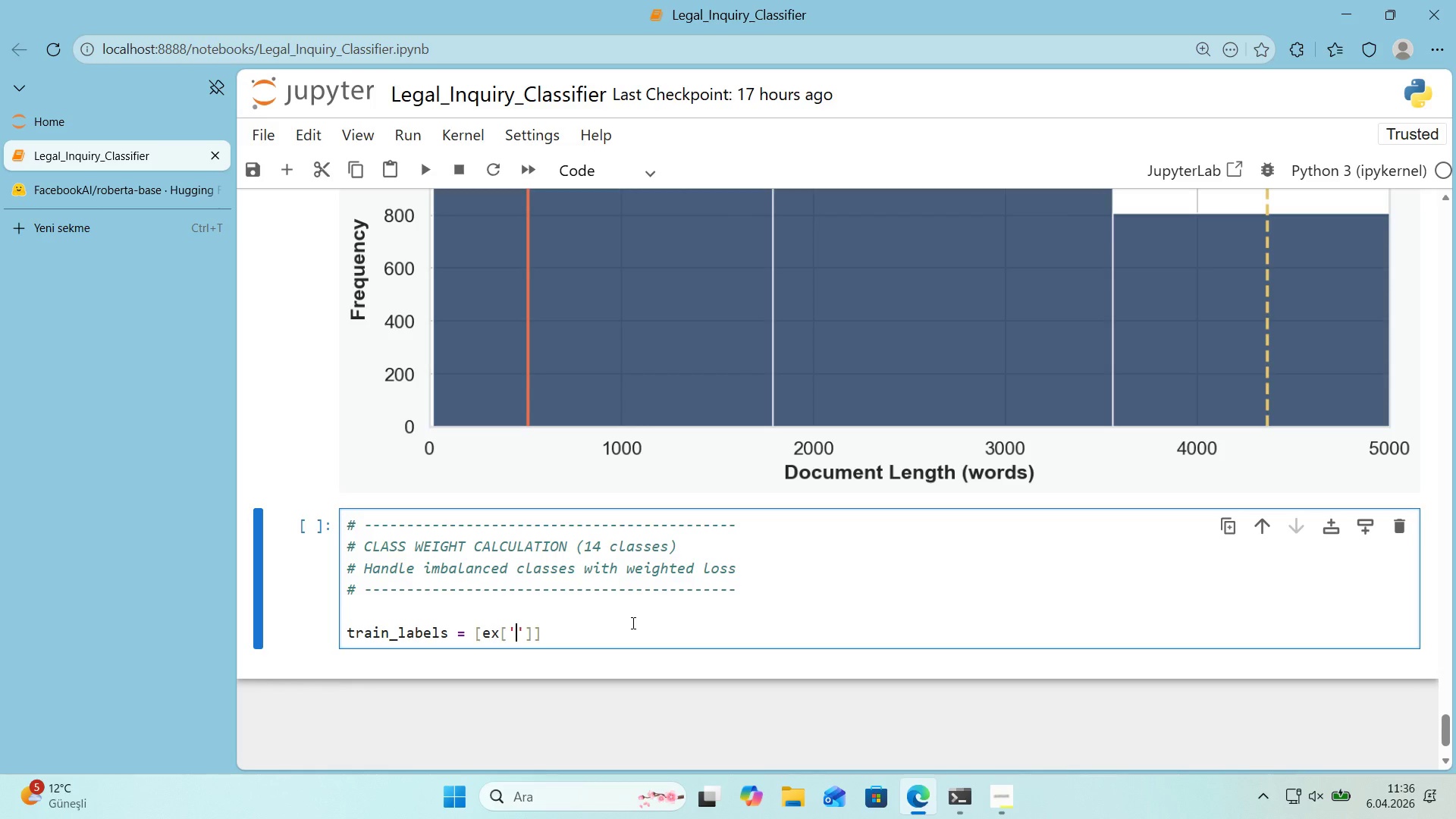 
type(label)
 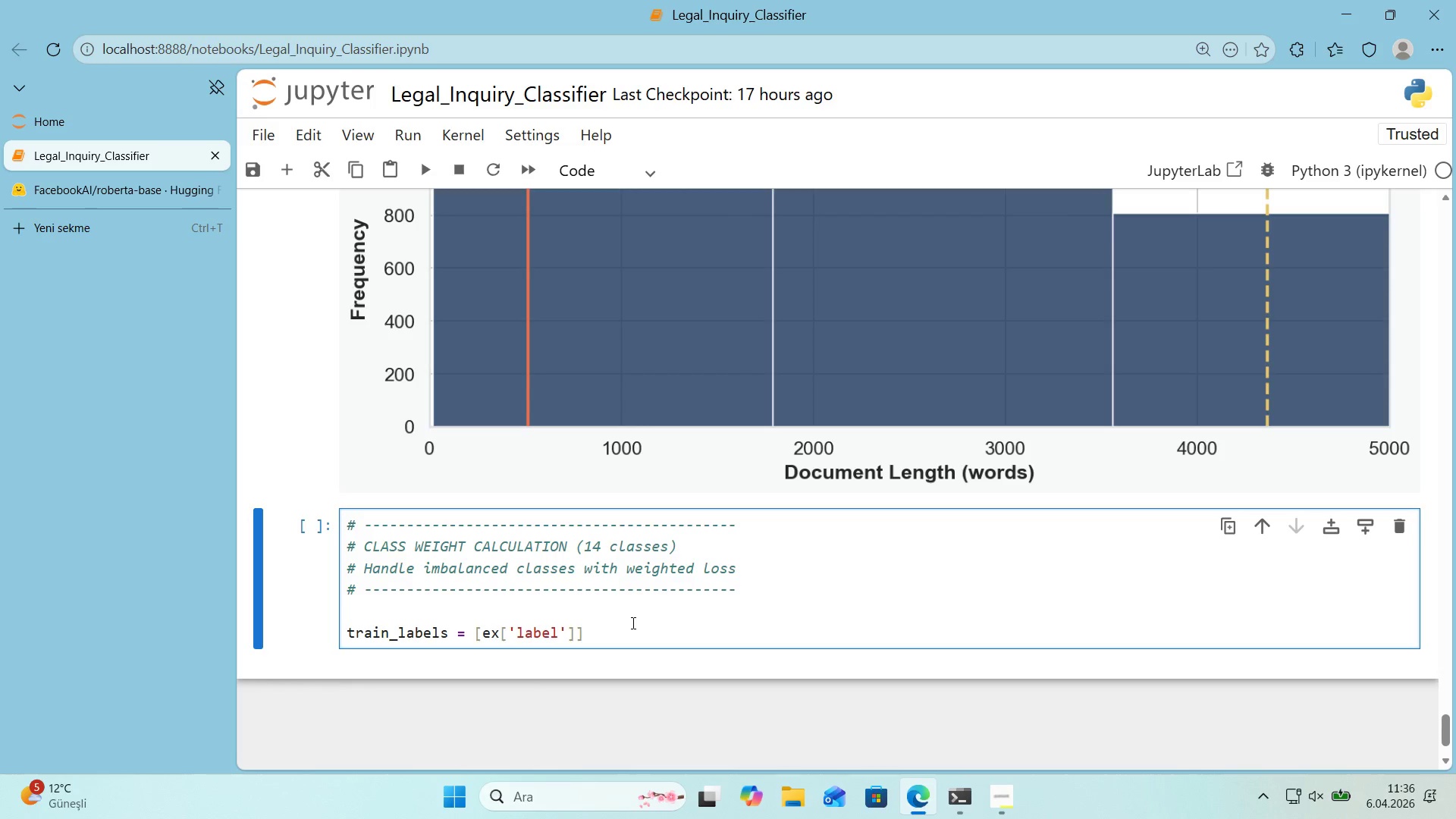 
key(ArrowRight)
 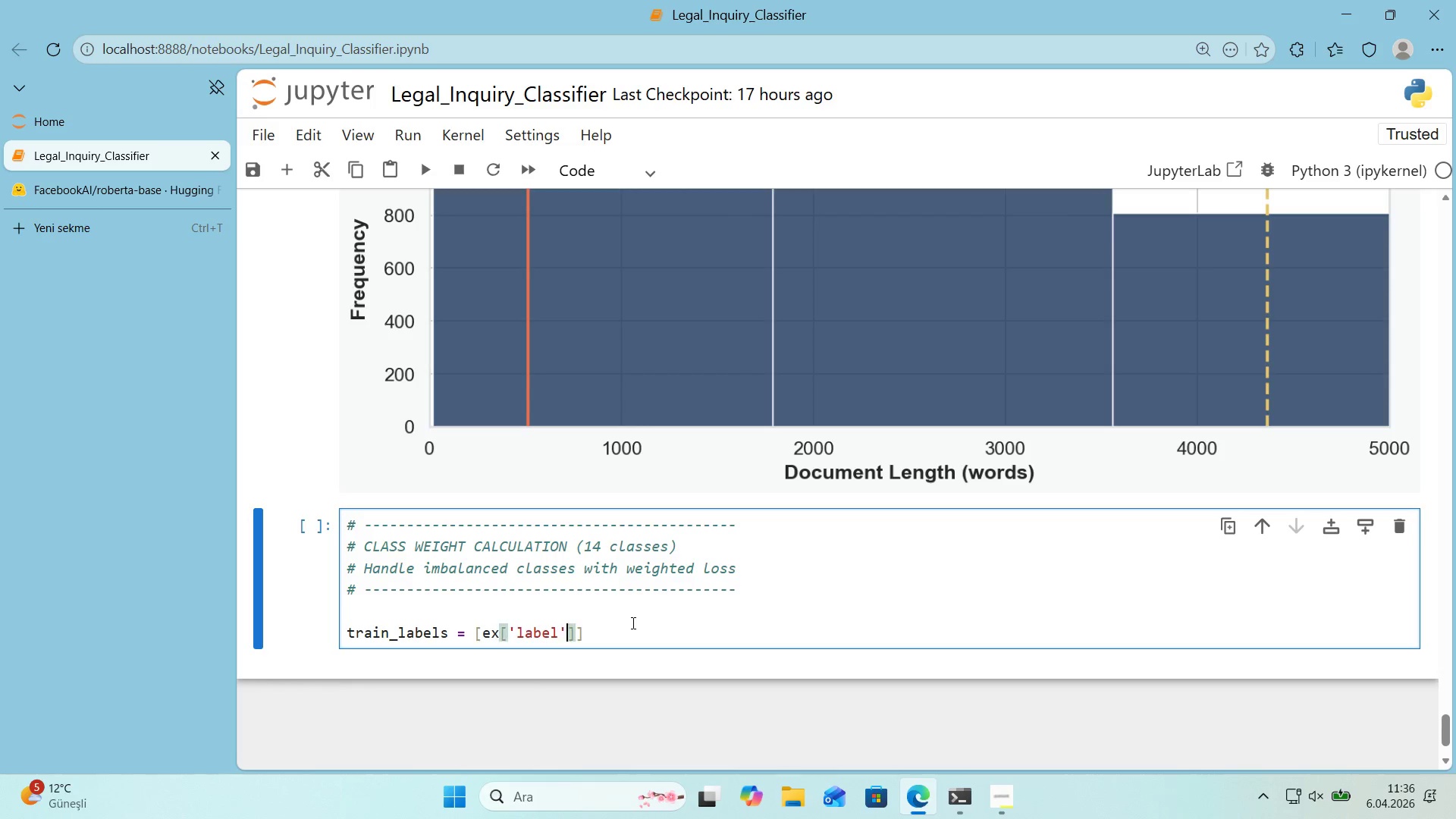 
key(ArrowRight)
 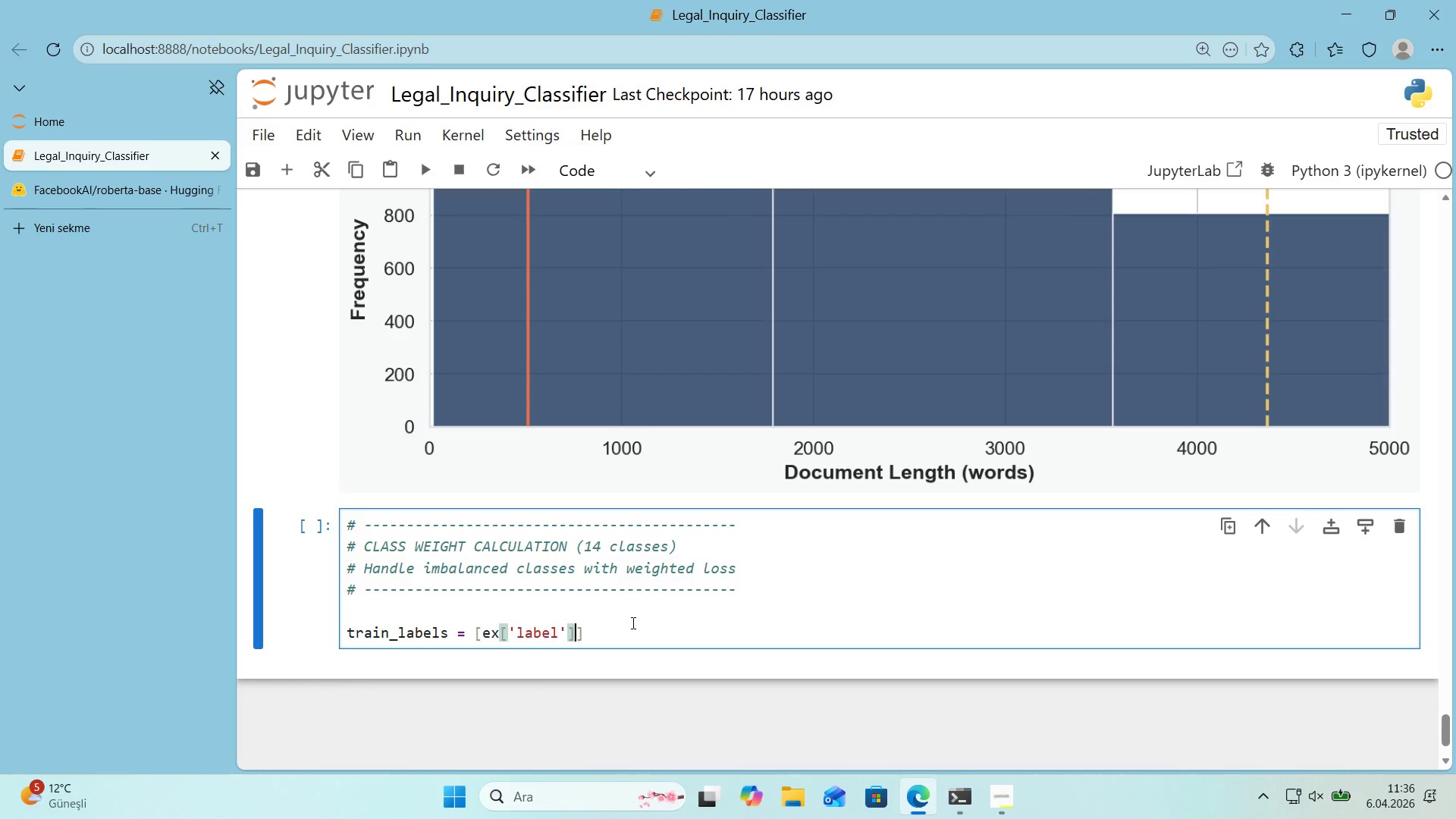 
type( for ex 'n ds_clean)
 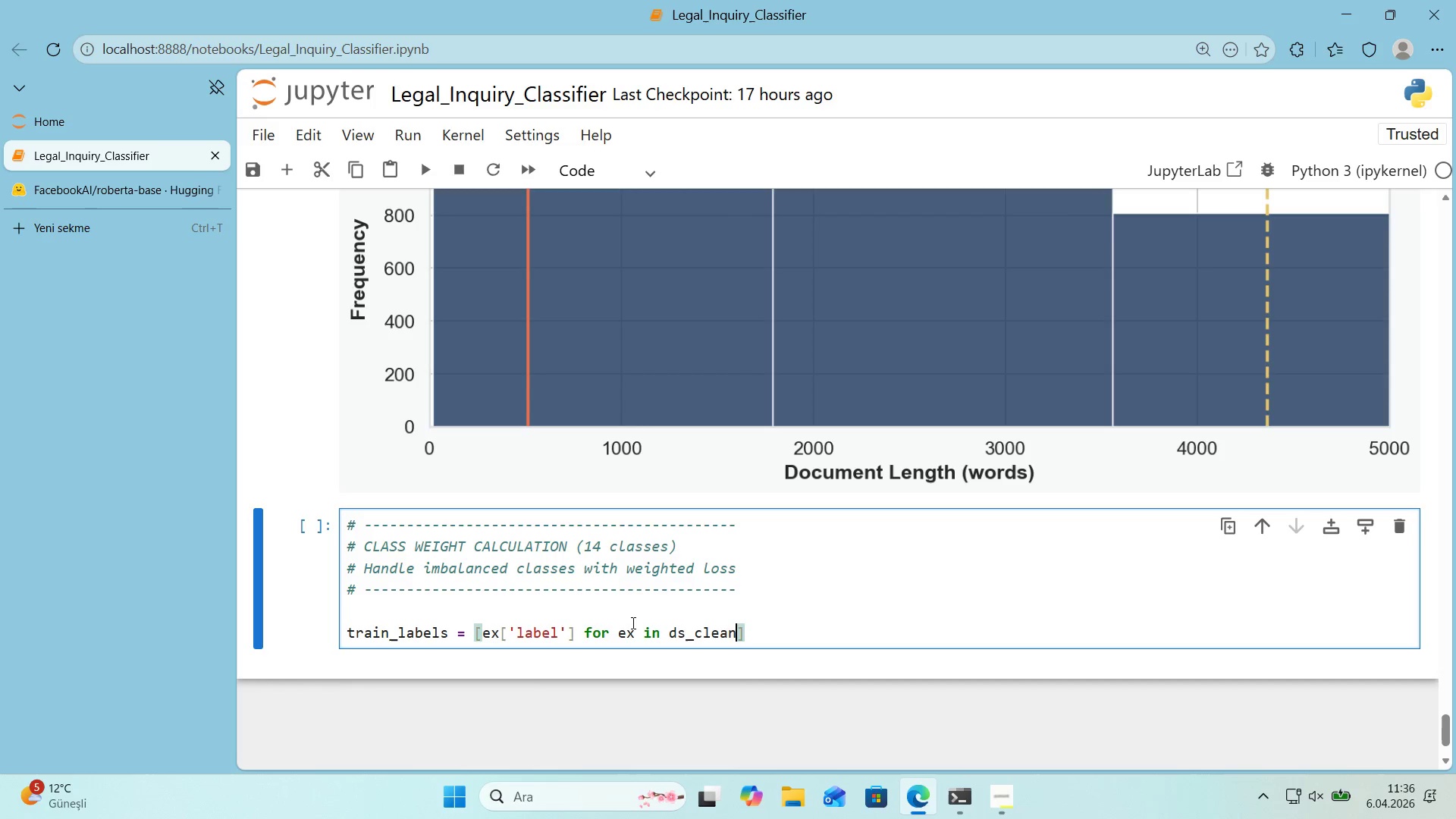 
key(Alt+Control+8)
 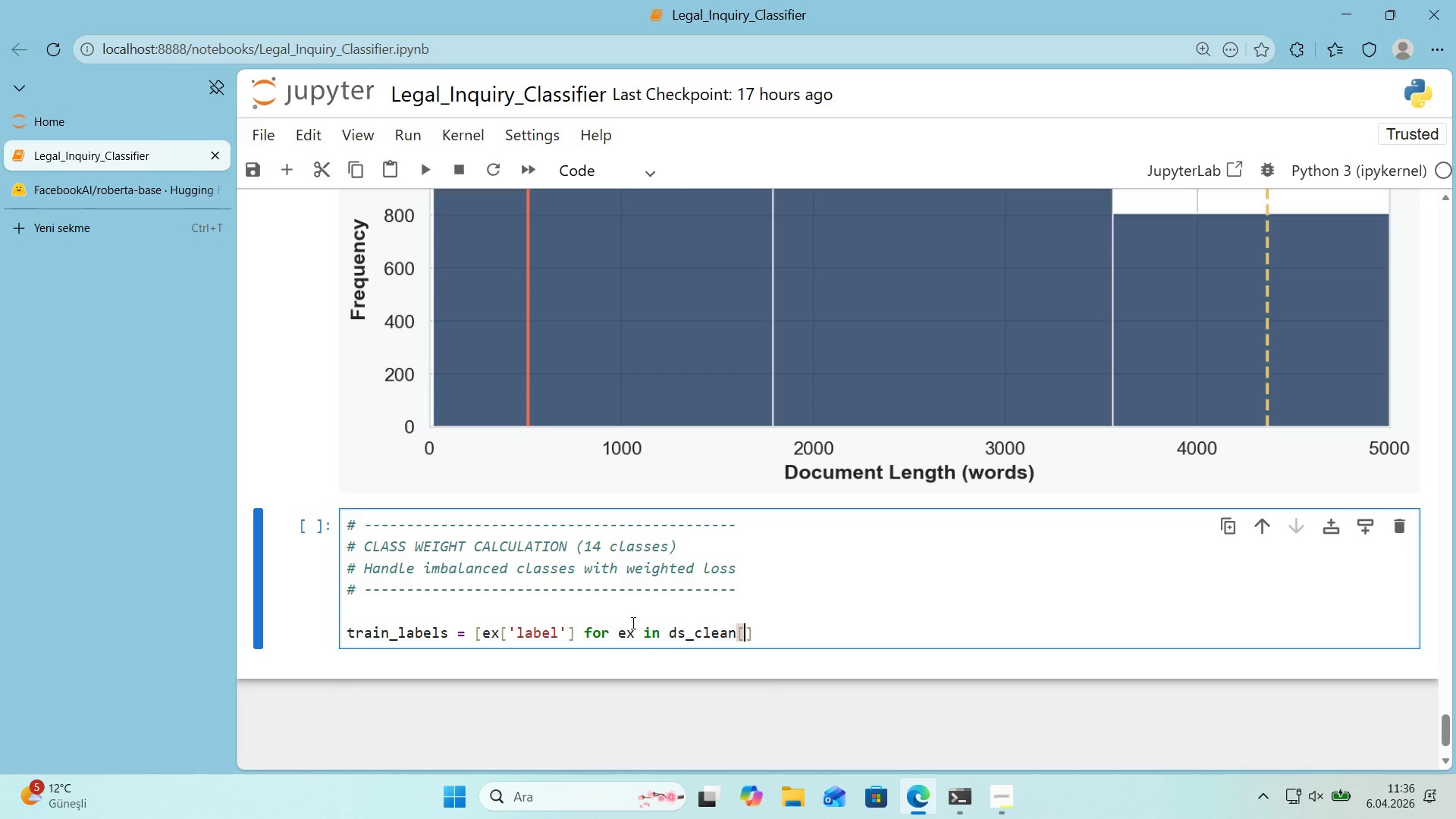 
key(Alt+Control+9)
 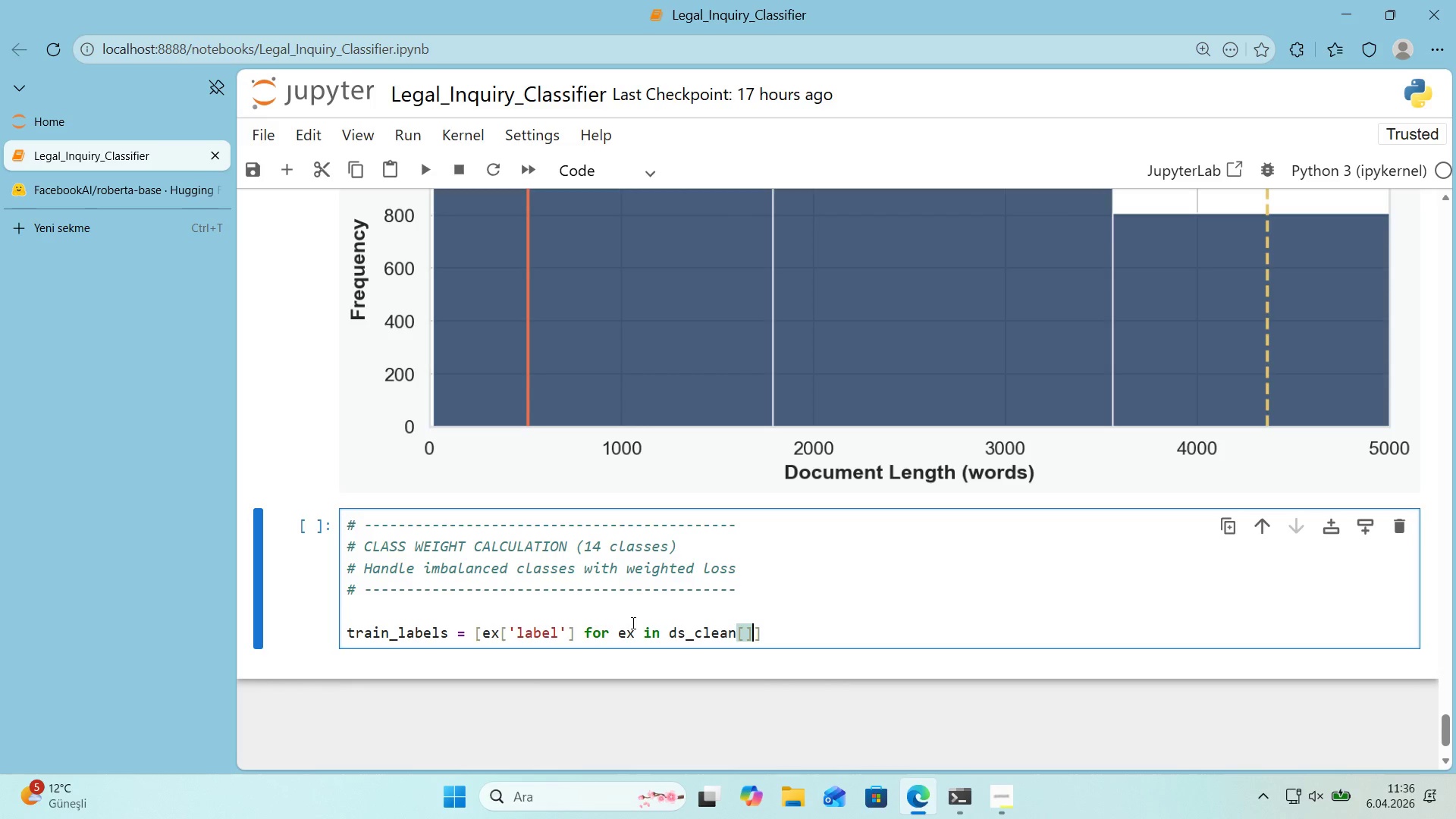 
key(ArrowLeft)
 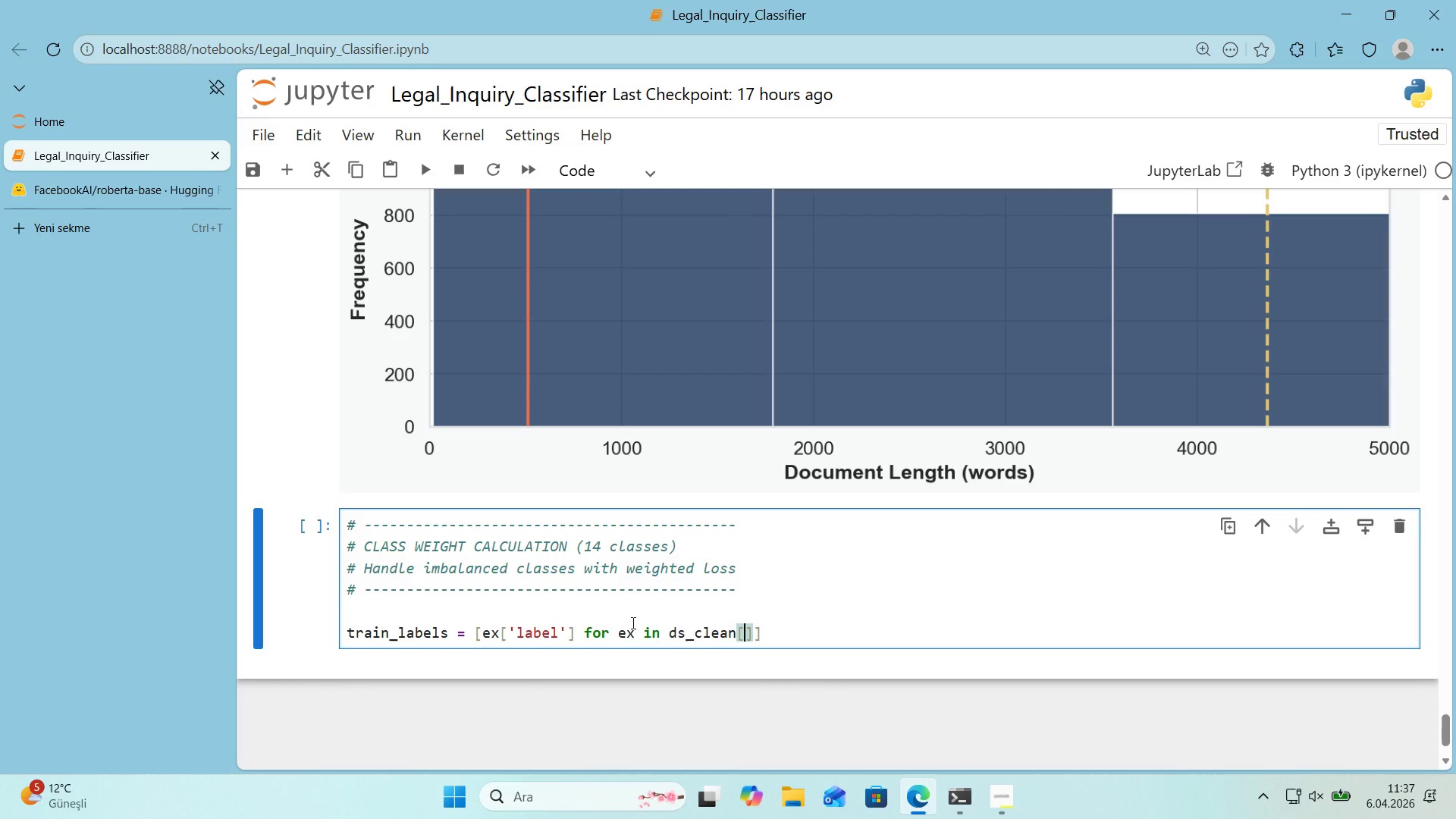 
key(Shift+2)
 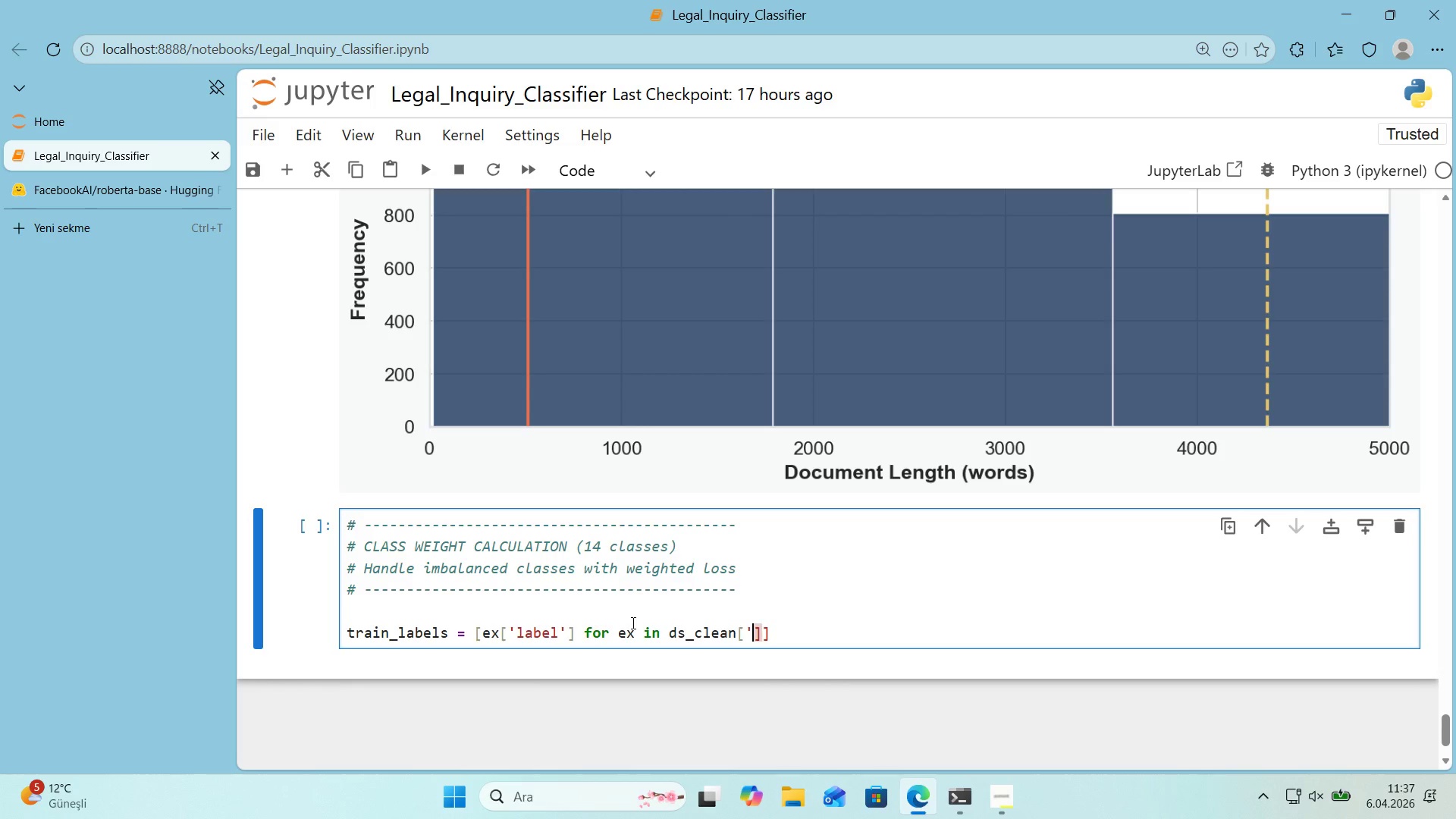 
key(ArrowLeft)
 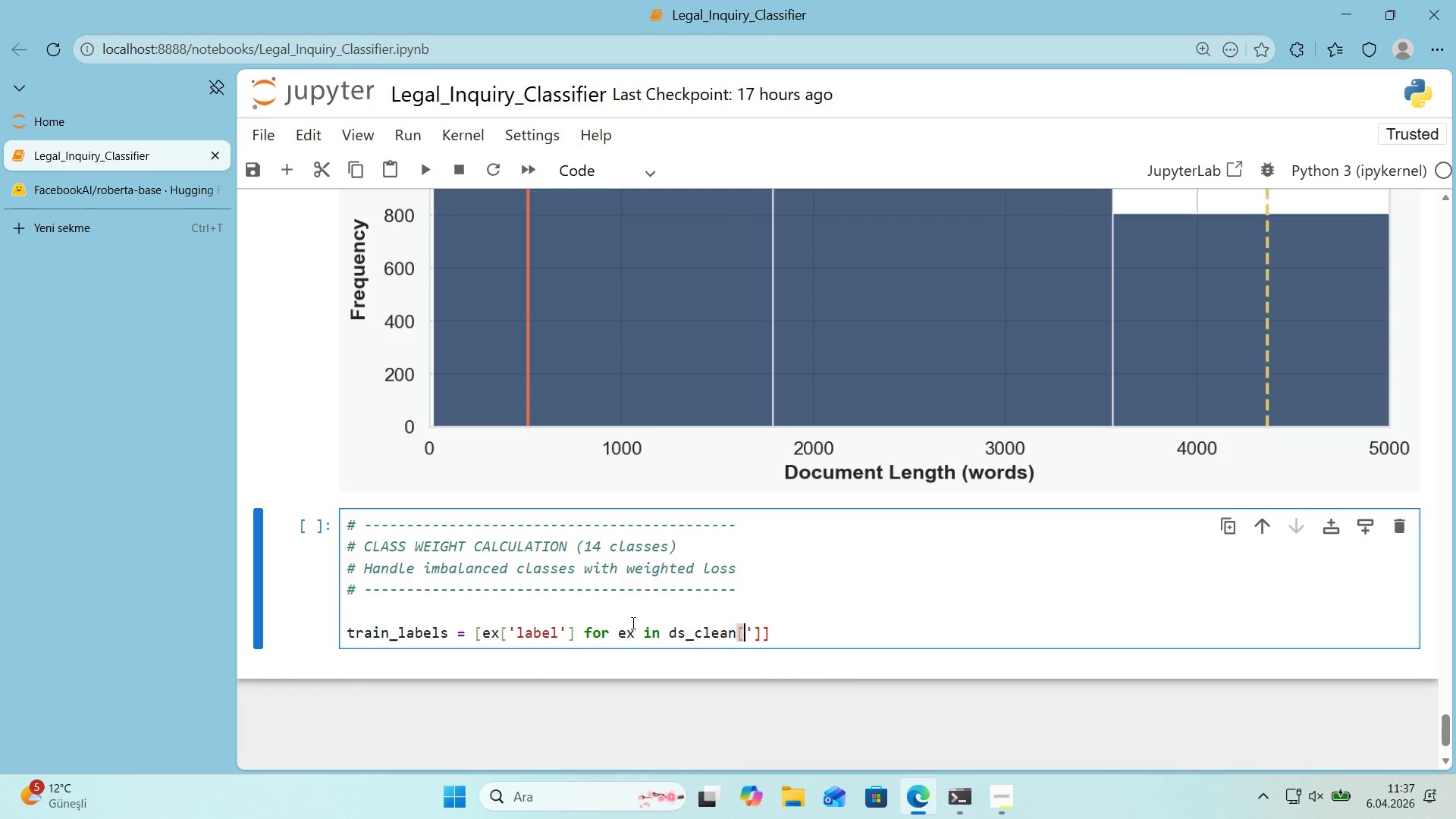 
key(T)
 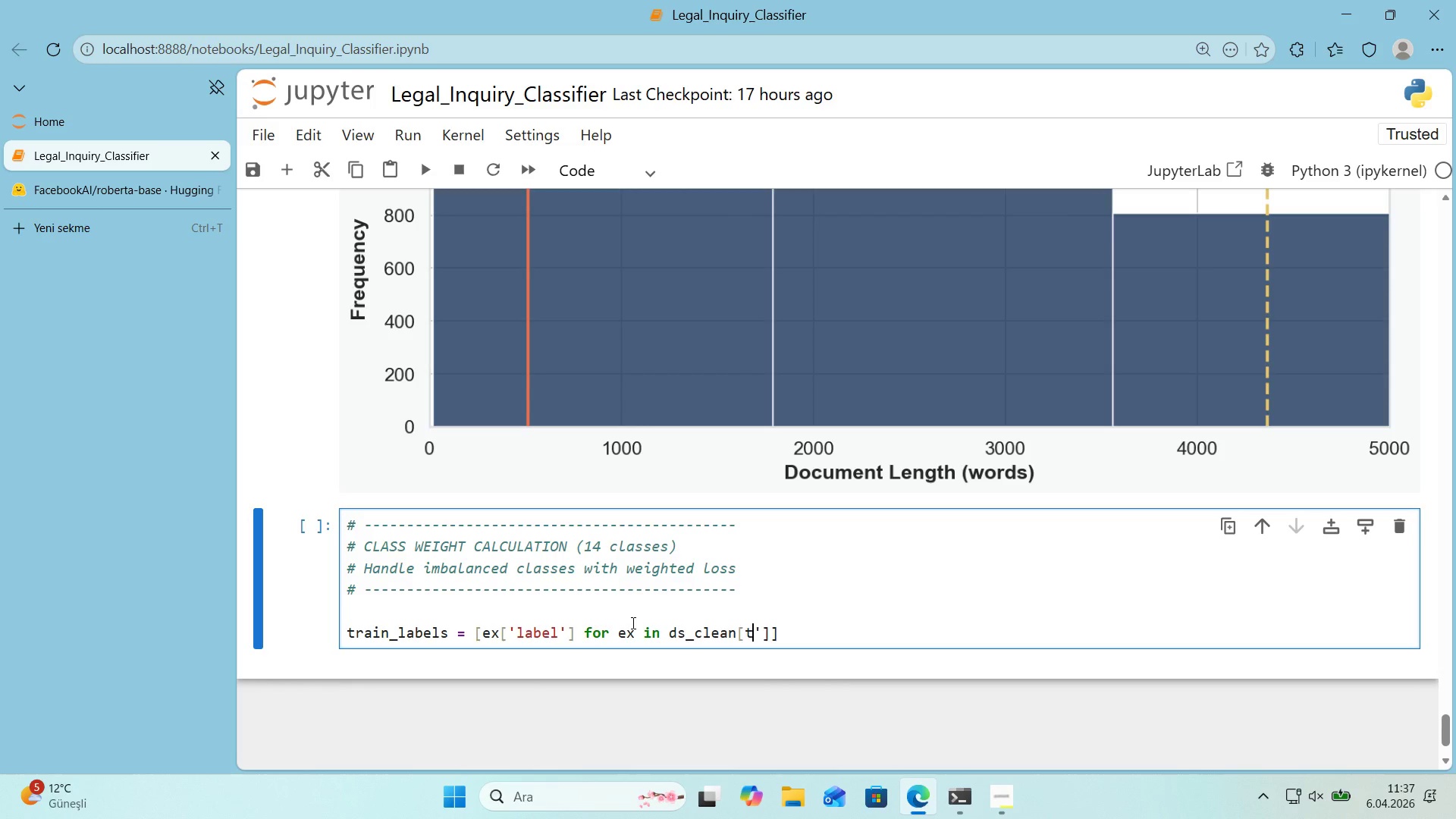 
key(Backspace)
 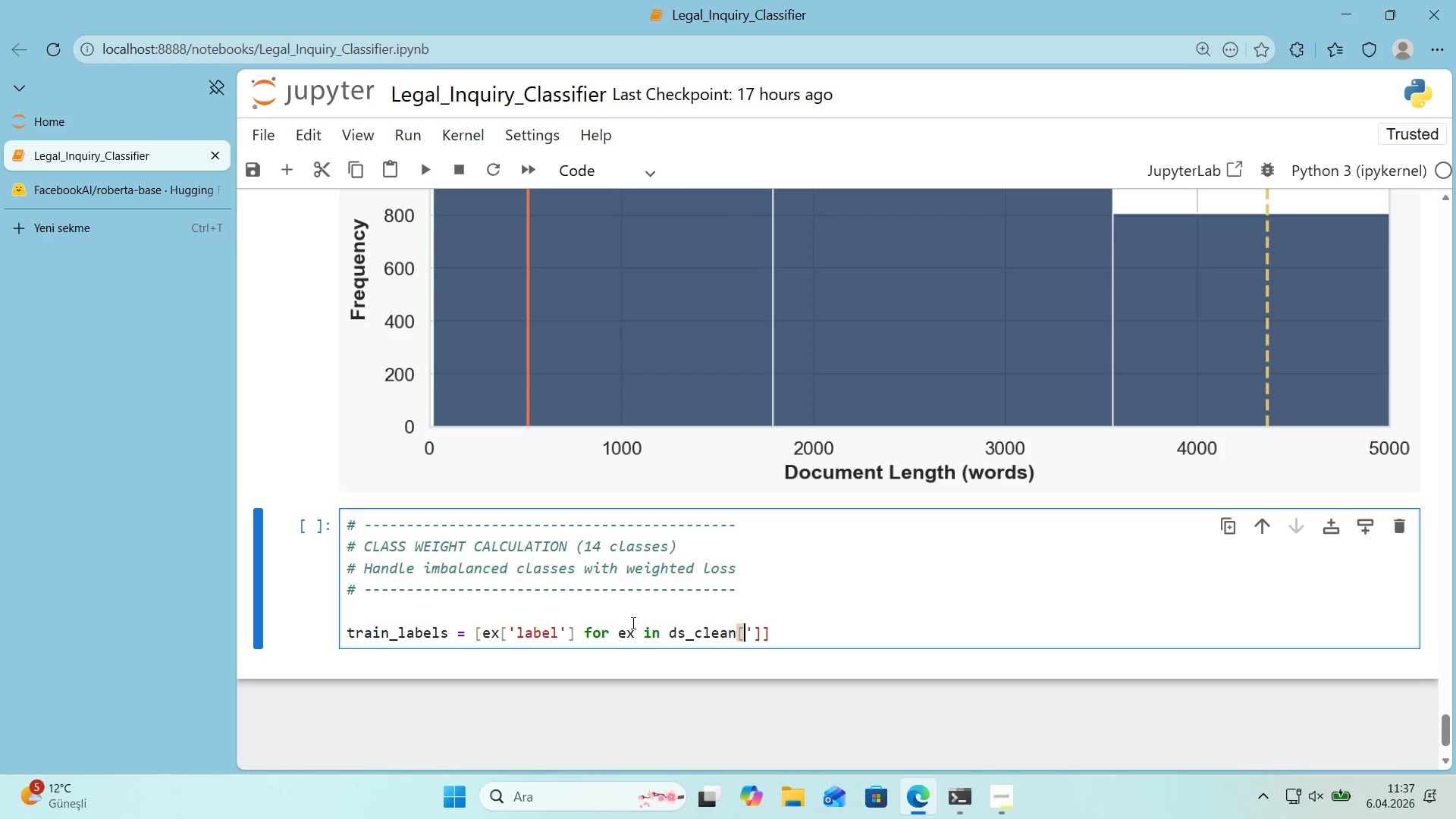 
key(Shift+ShiftRight)
 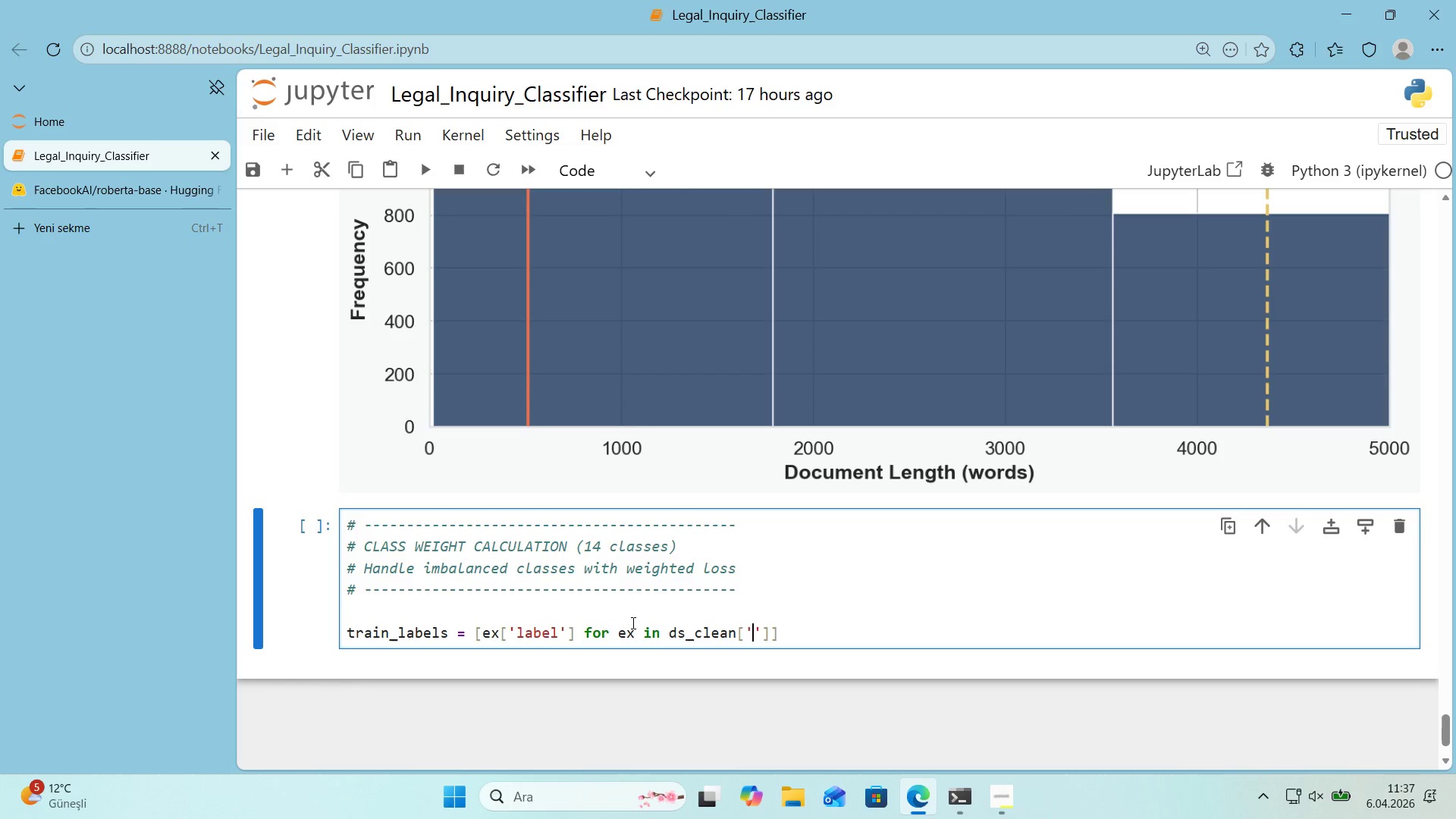 
key(Shift+2)
 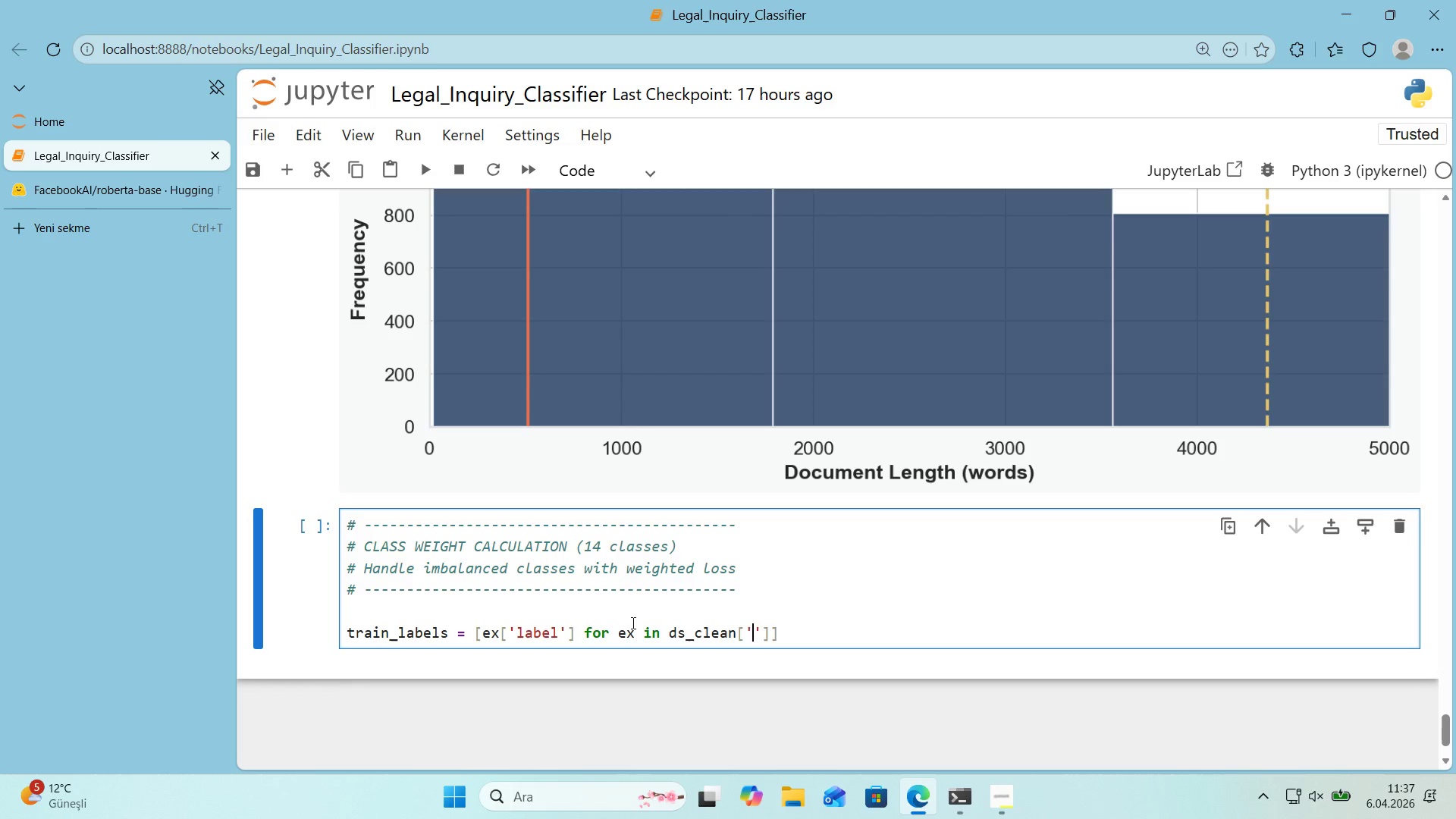 
key(ArrowLeft)
 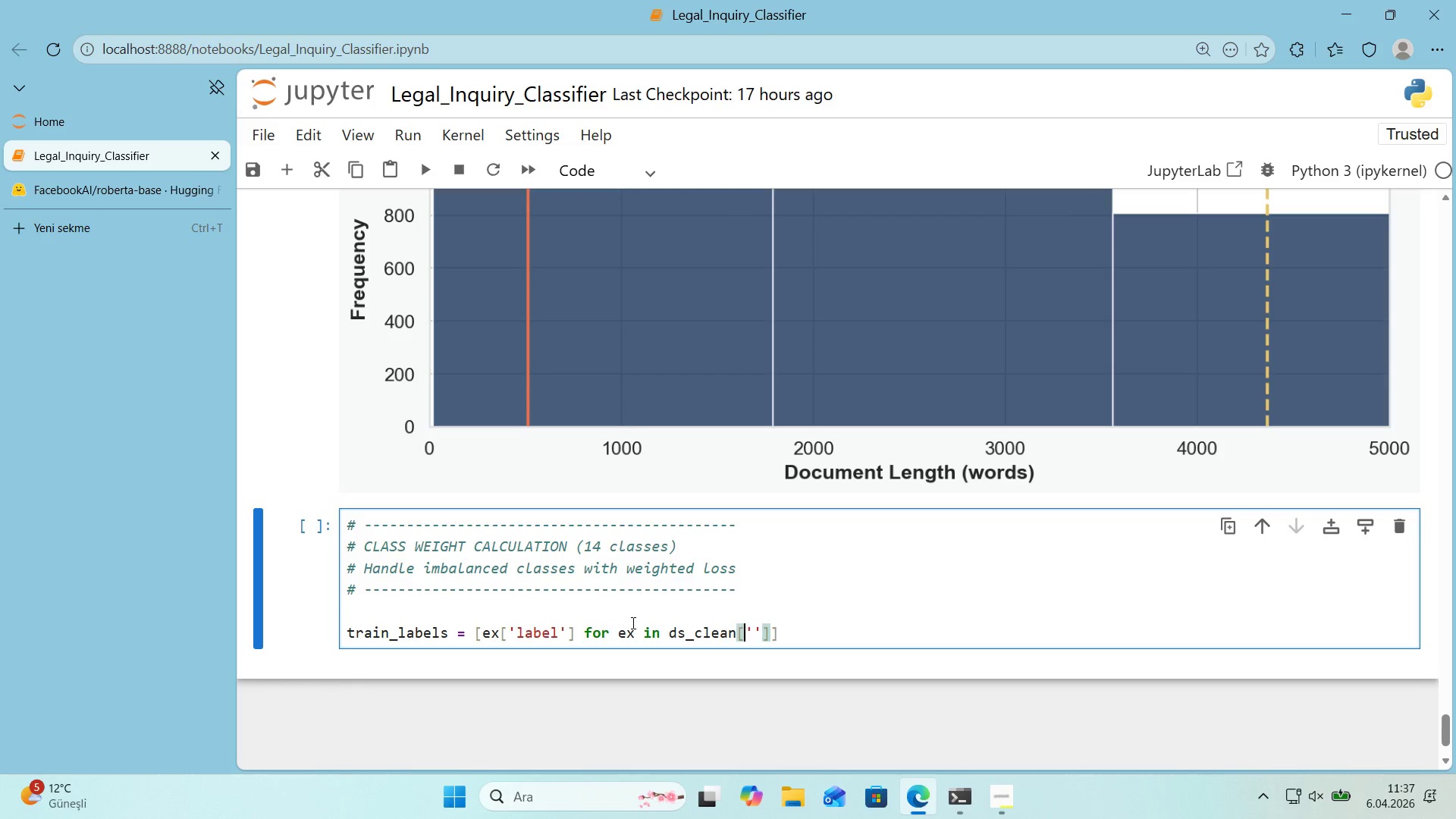 
key(ArrowRight)
 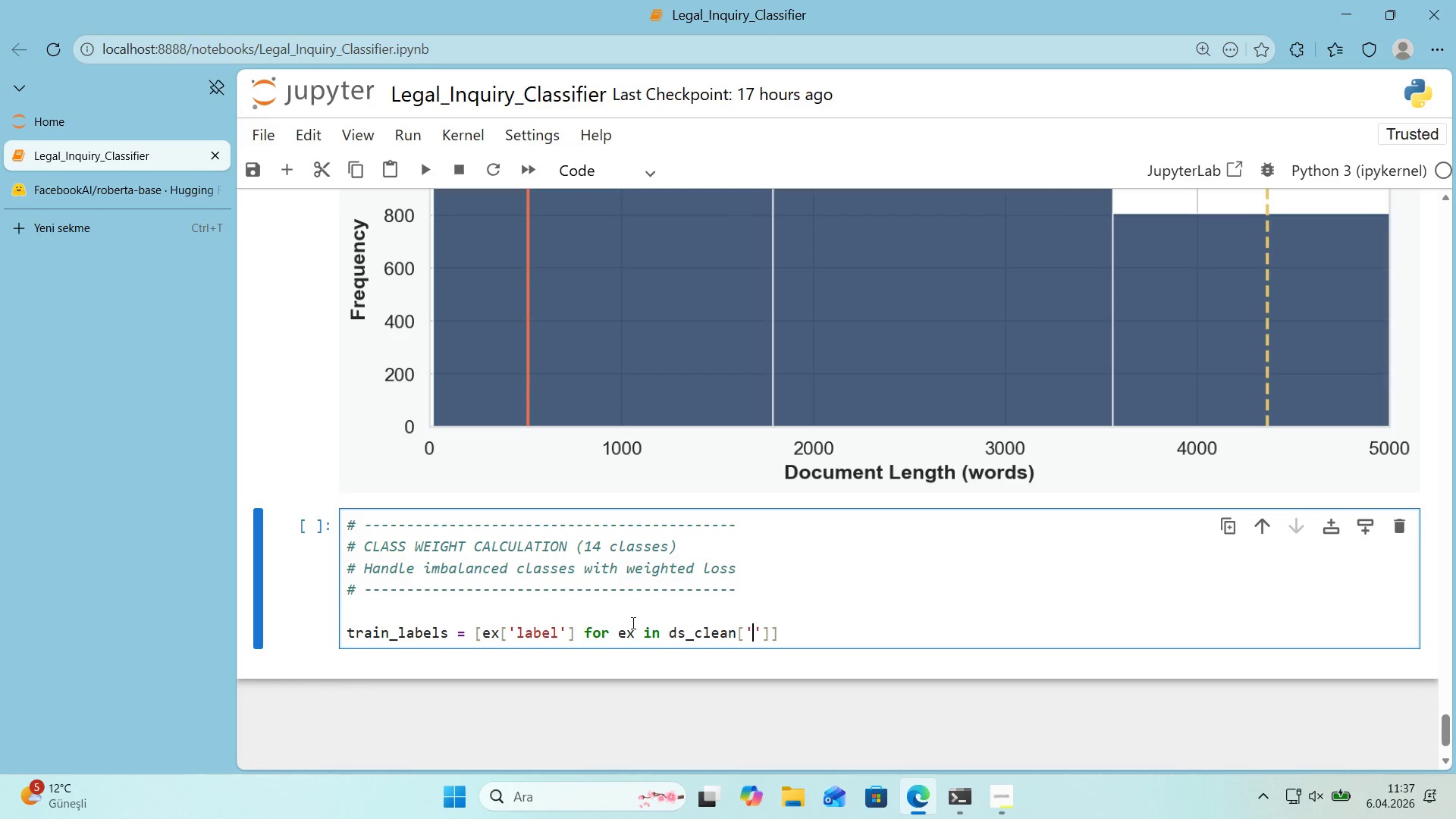 
type(tra'n)
 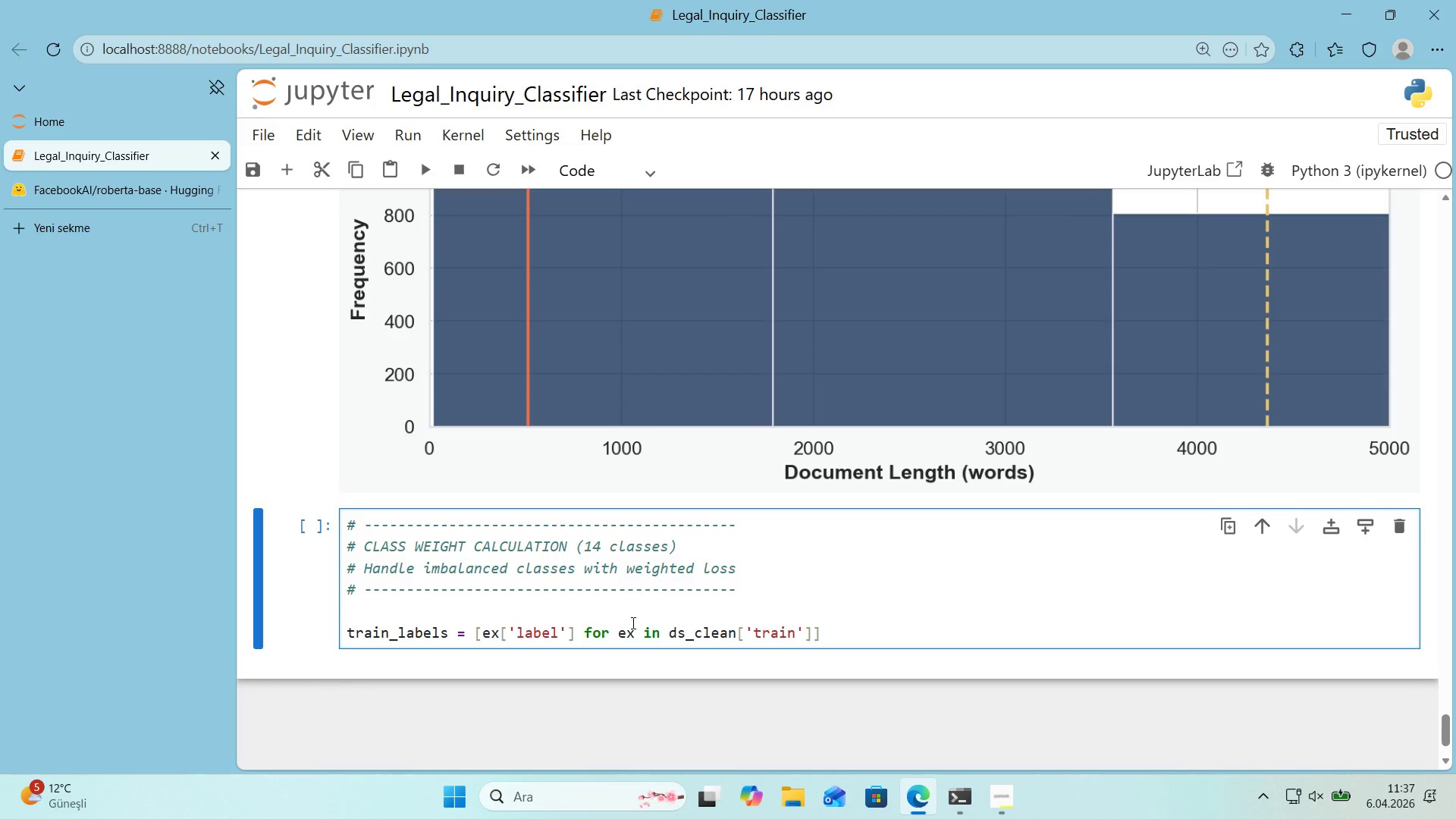 
key(ArrowRight)
 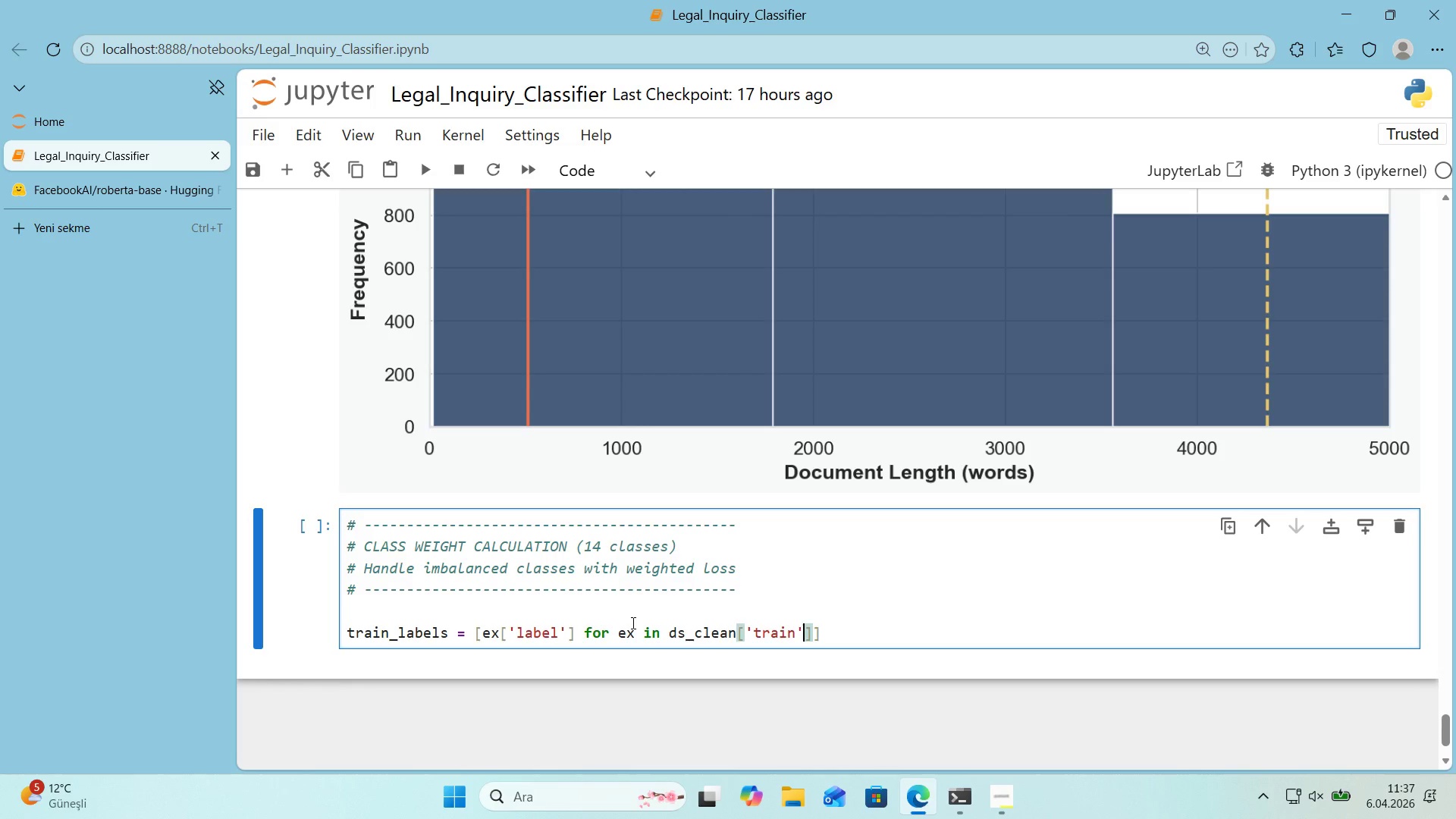 
key(ArrowRight)
 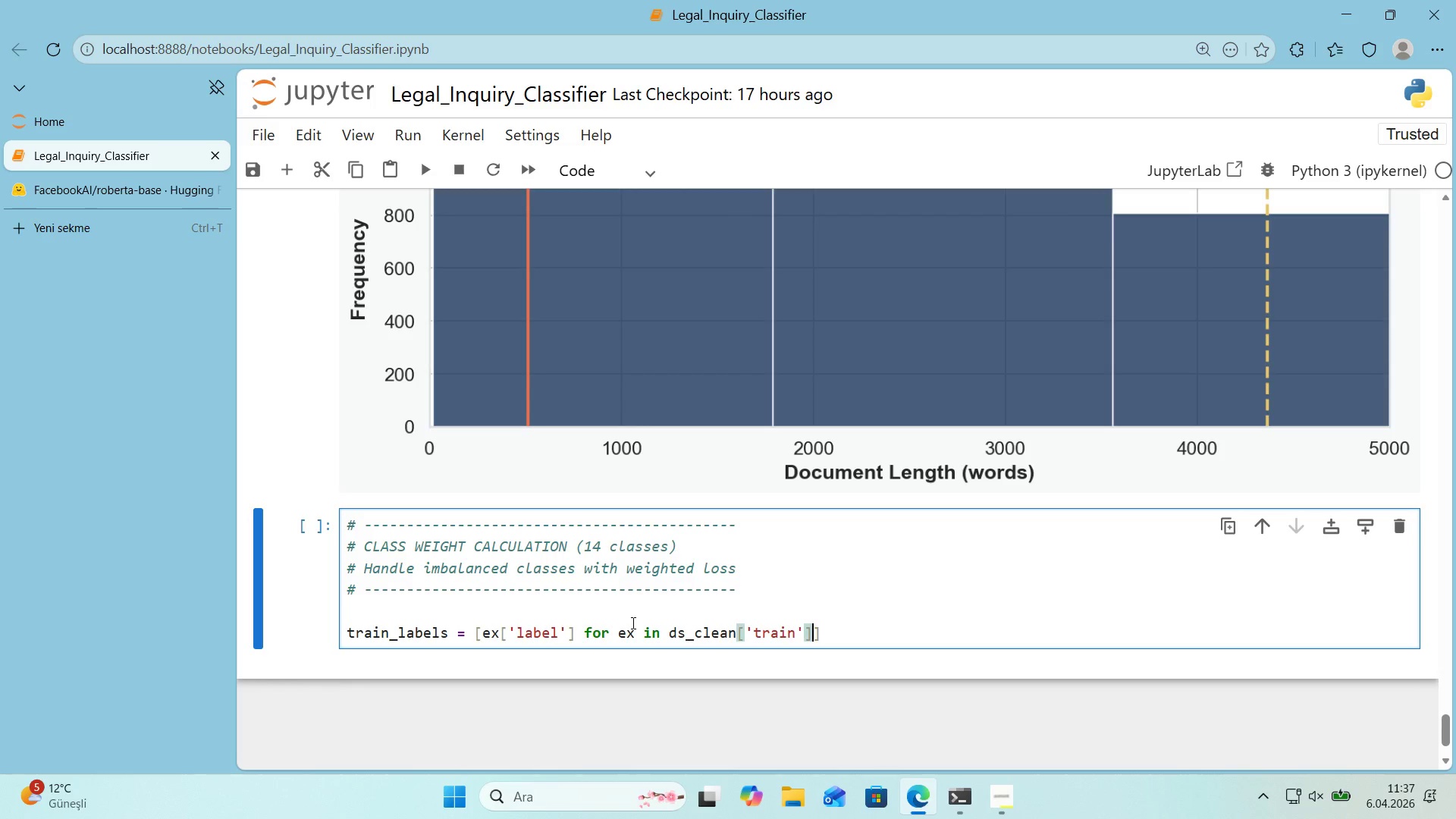 
key(ArrowRight)
 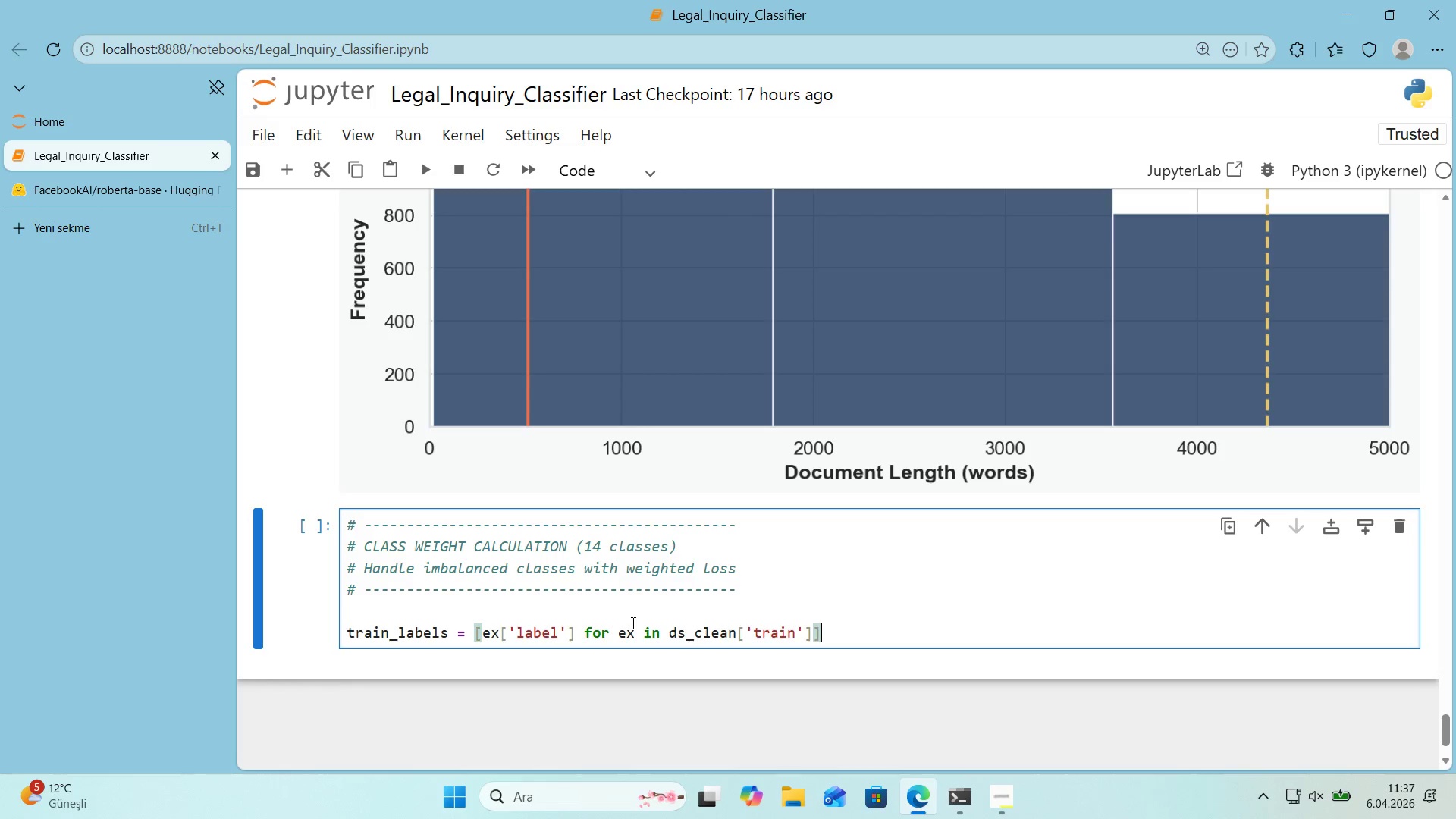 
key(Enter)
 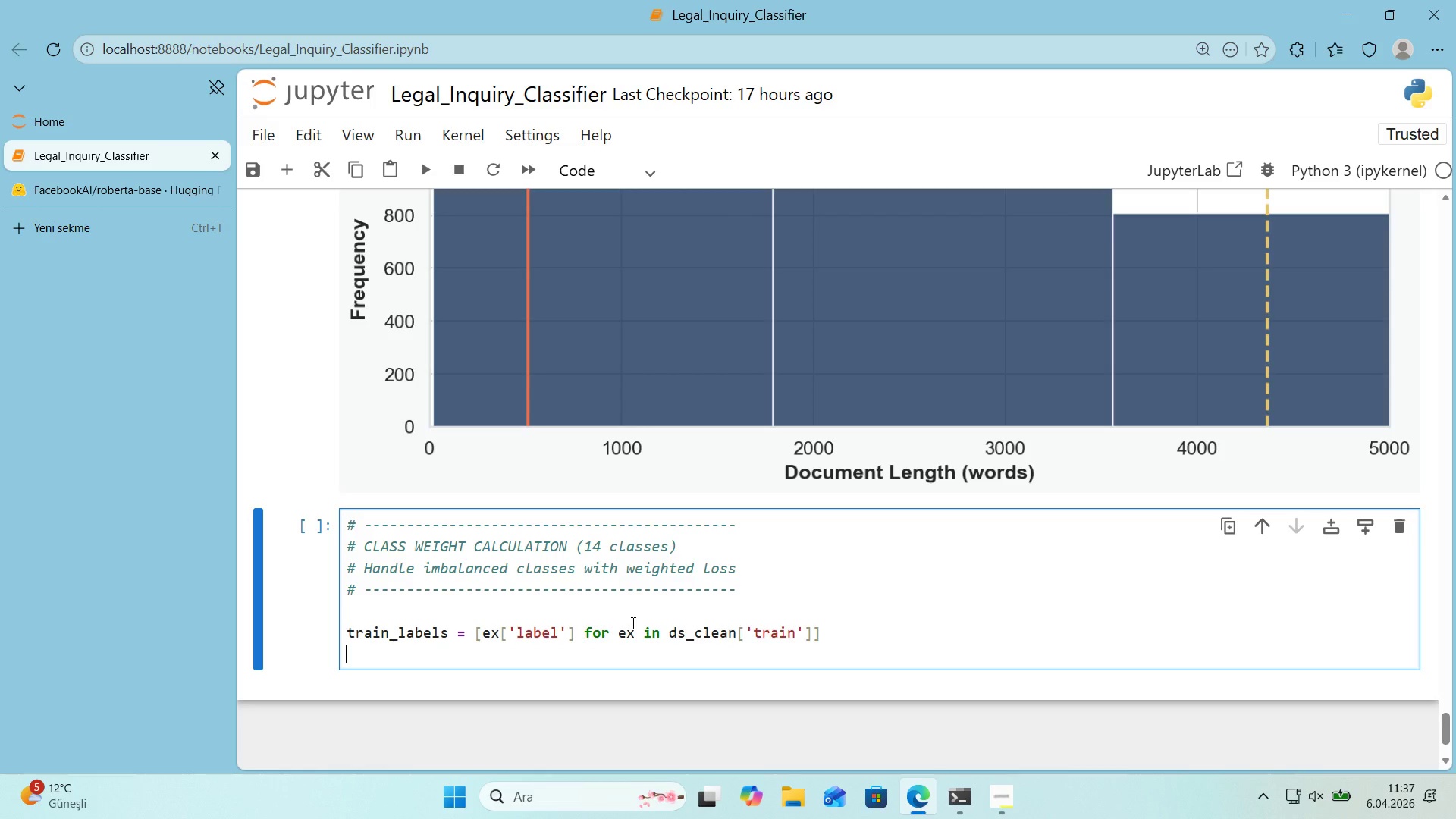 
type(label_counts ) )
 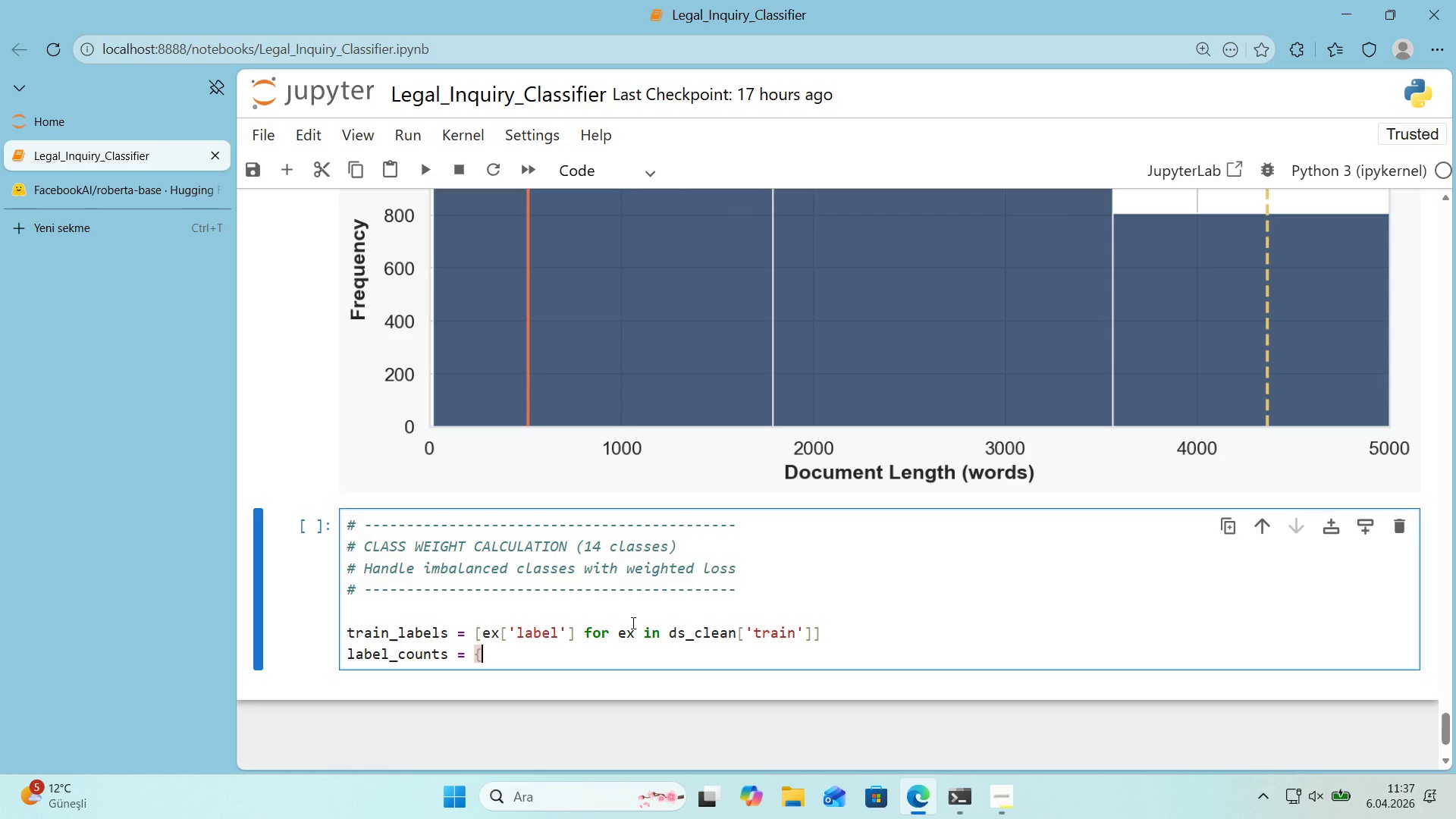 
key(Alt+Control+7)
 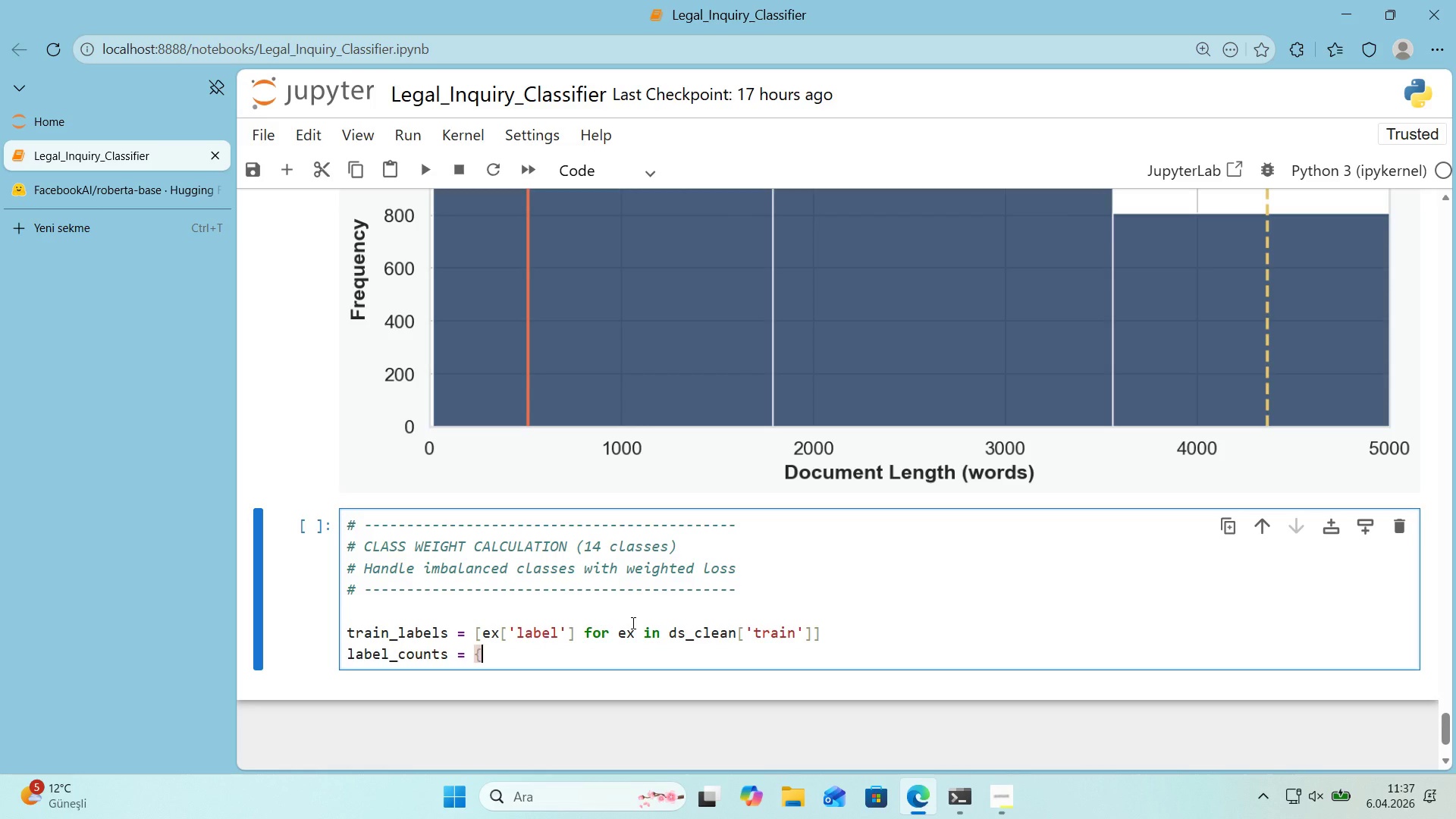 
key(Alt+Control+0)
 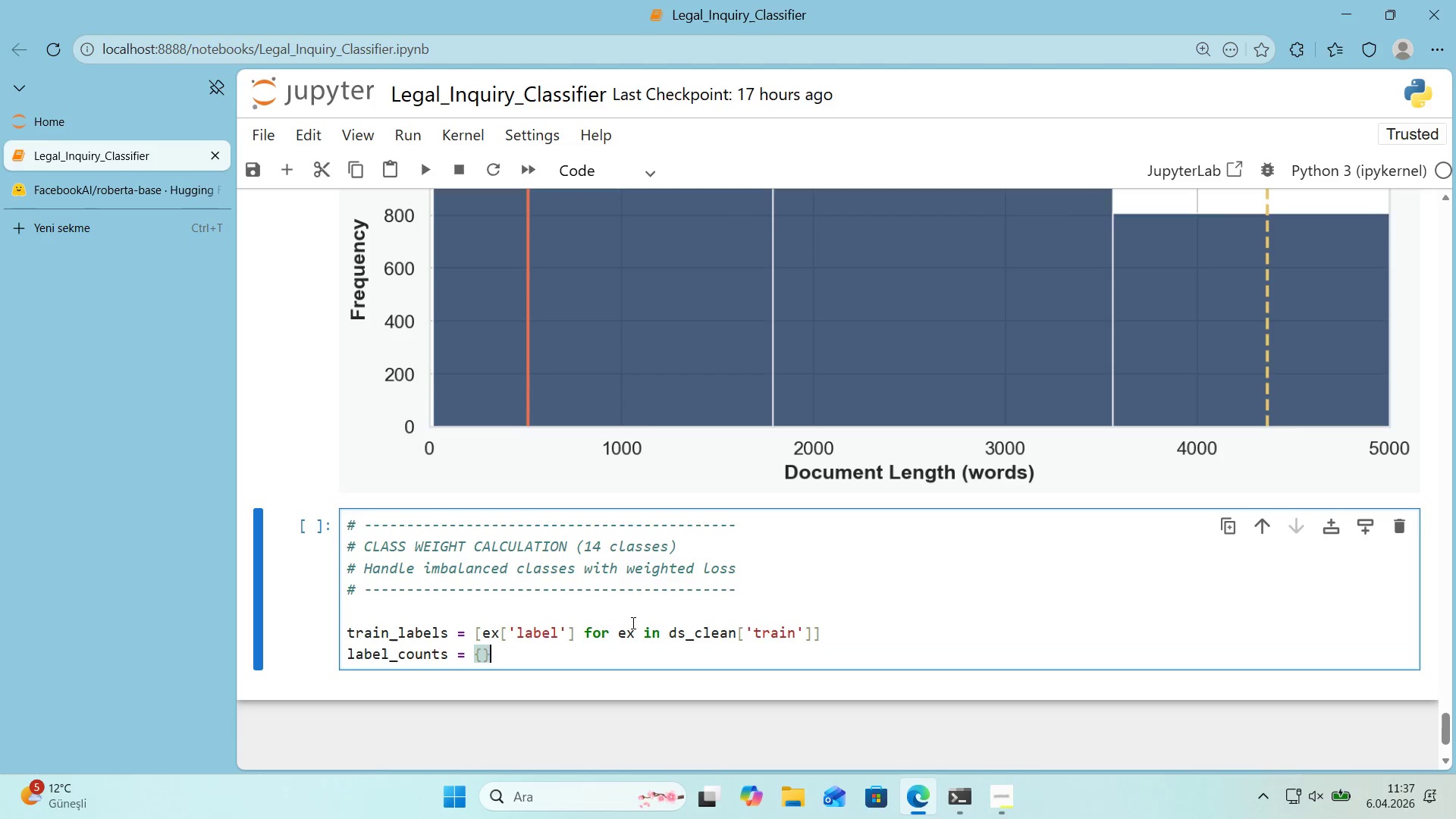 
key(ArrowLeft)
 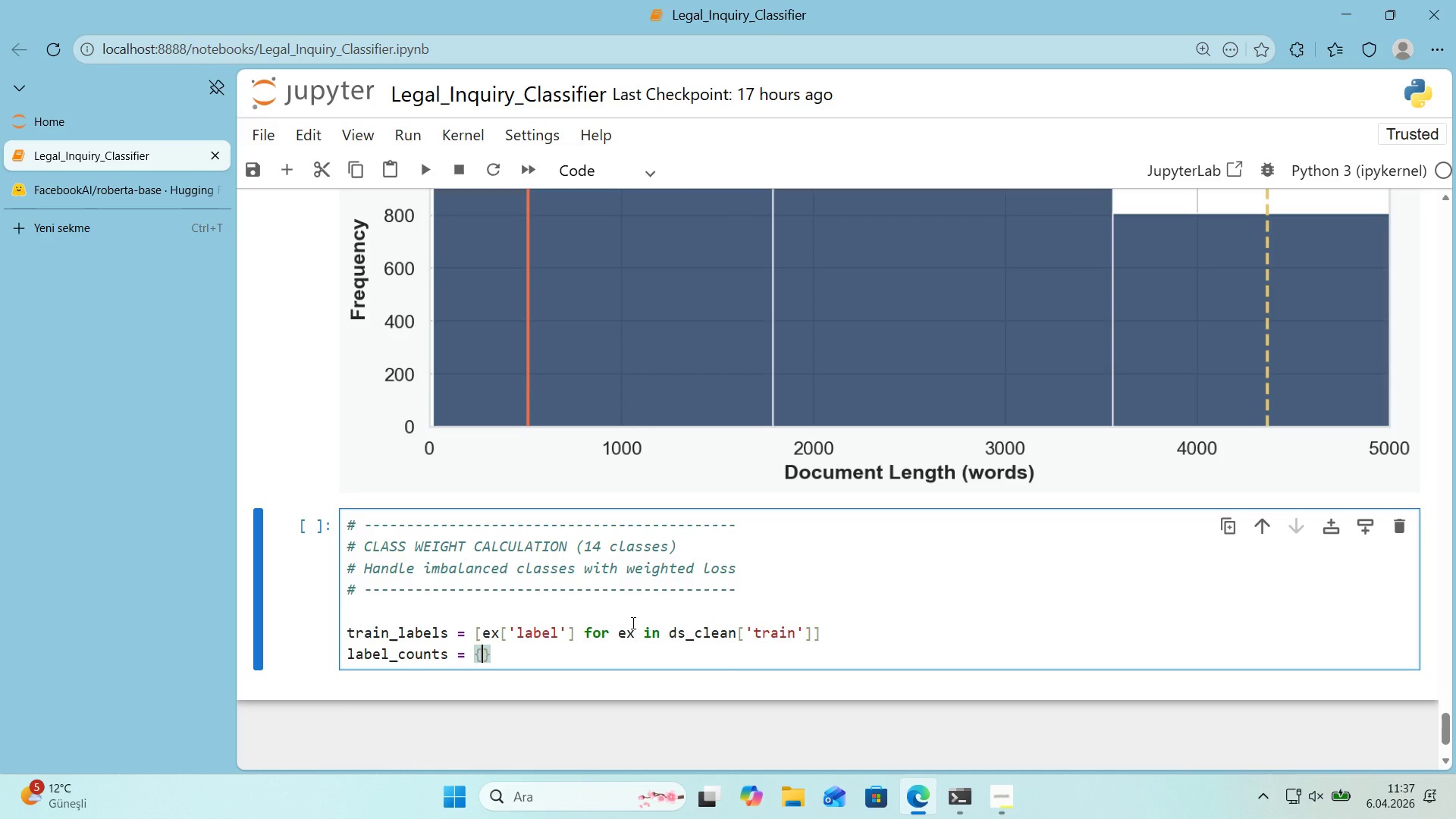 
key(ArrowRight)
 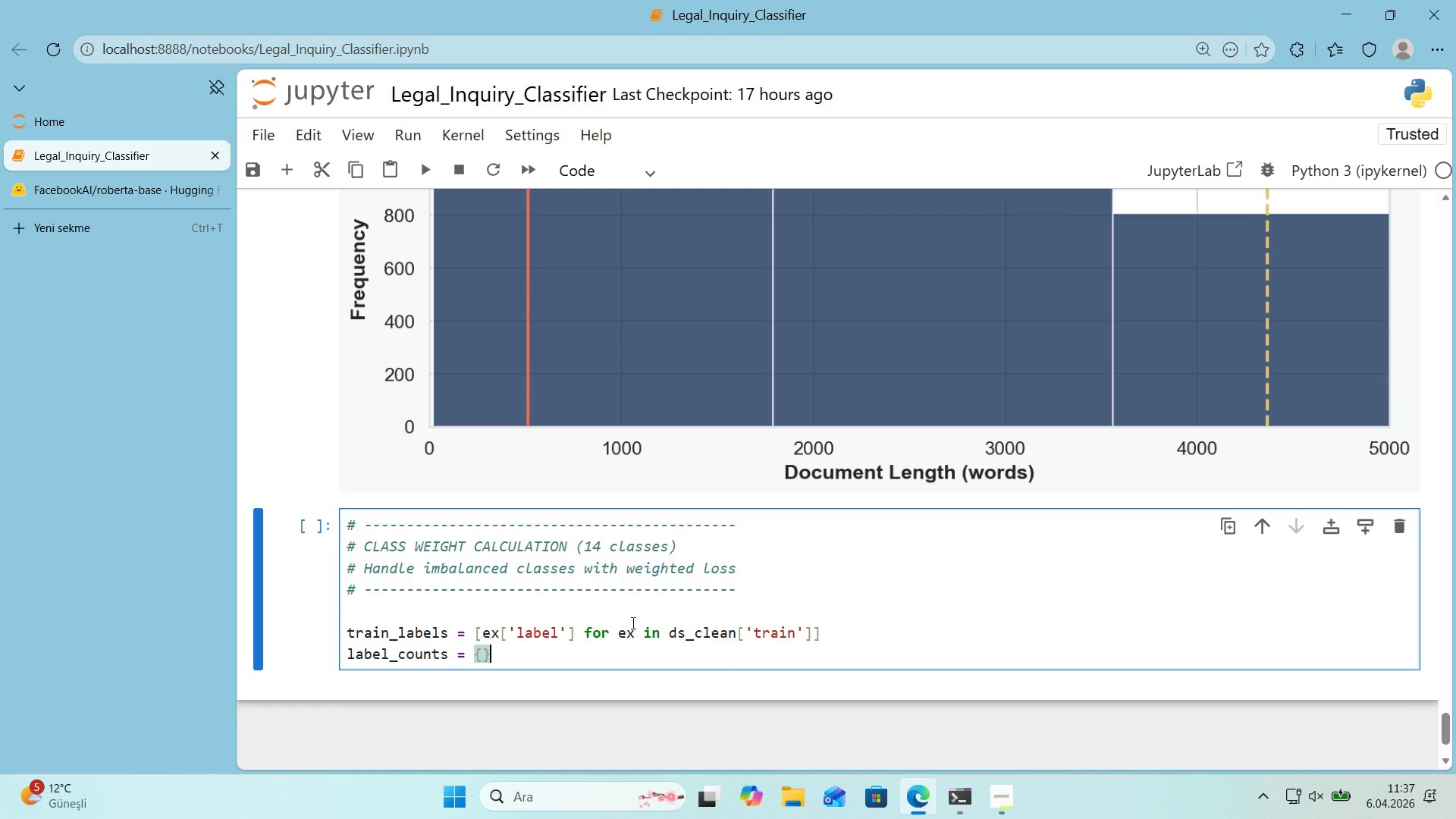 
key(Enter)
 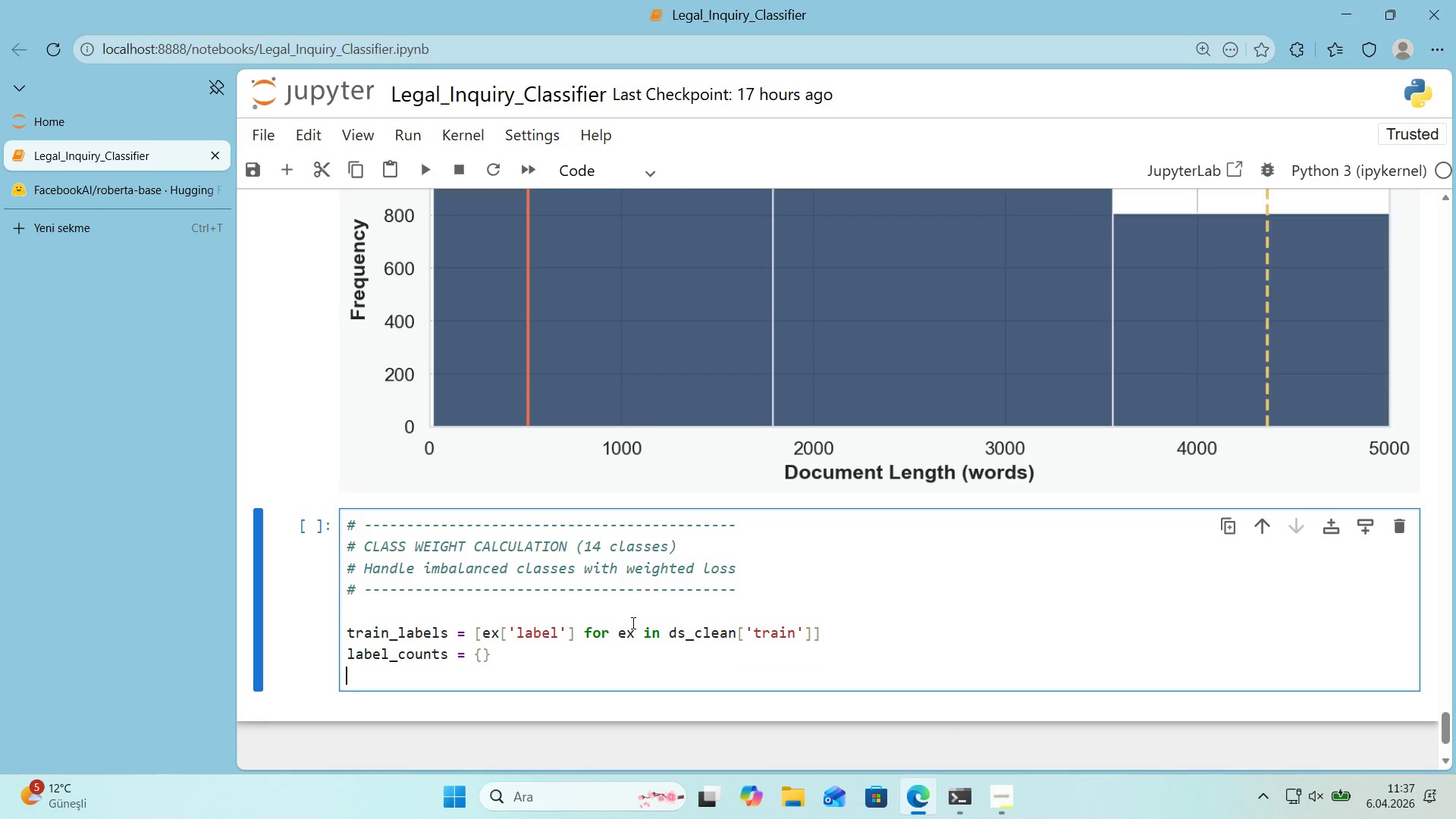 
type(for label 'n tra'n_labels>)
 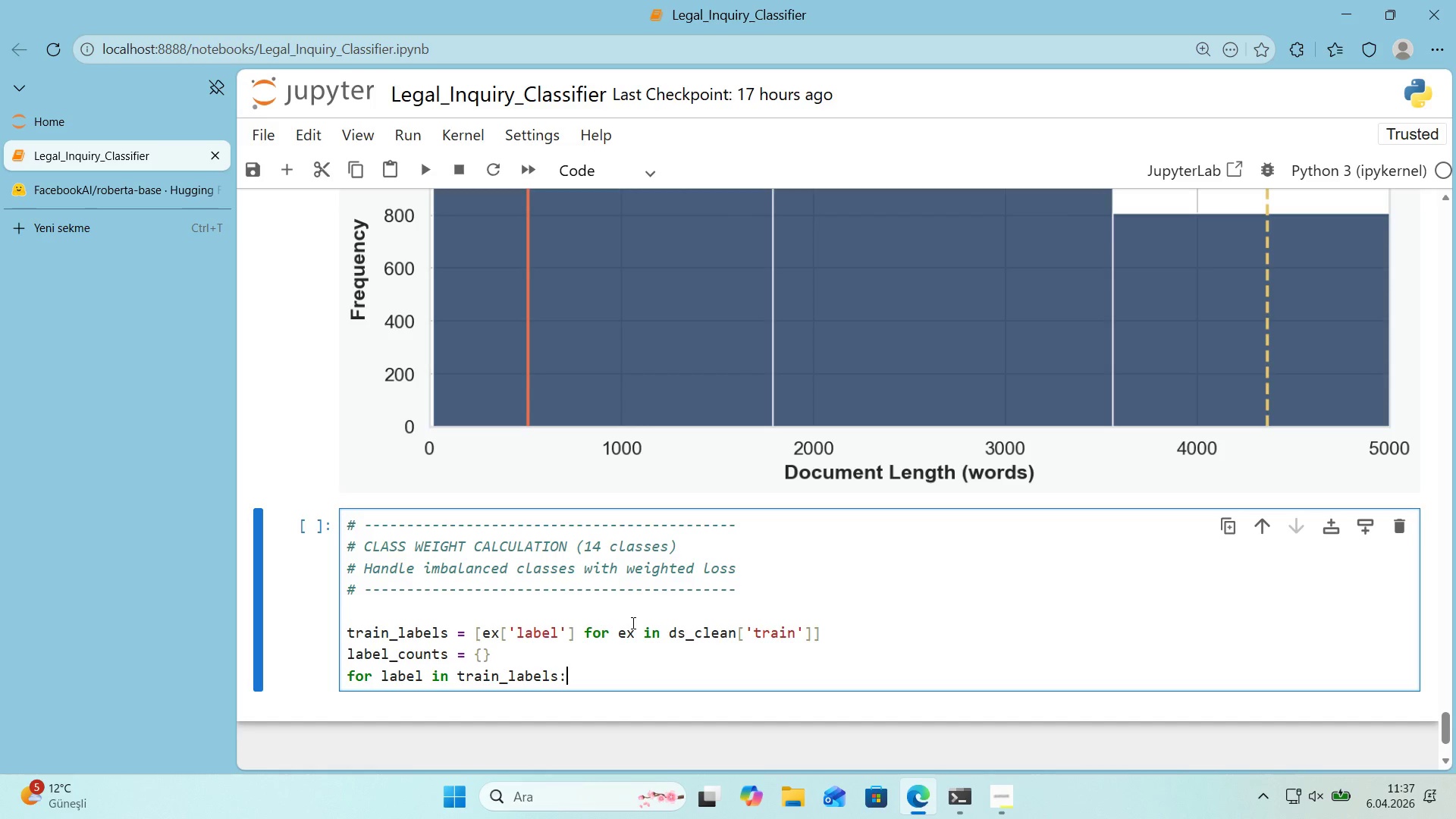 
key(Enter)
 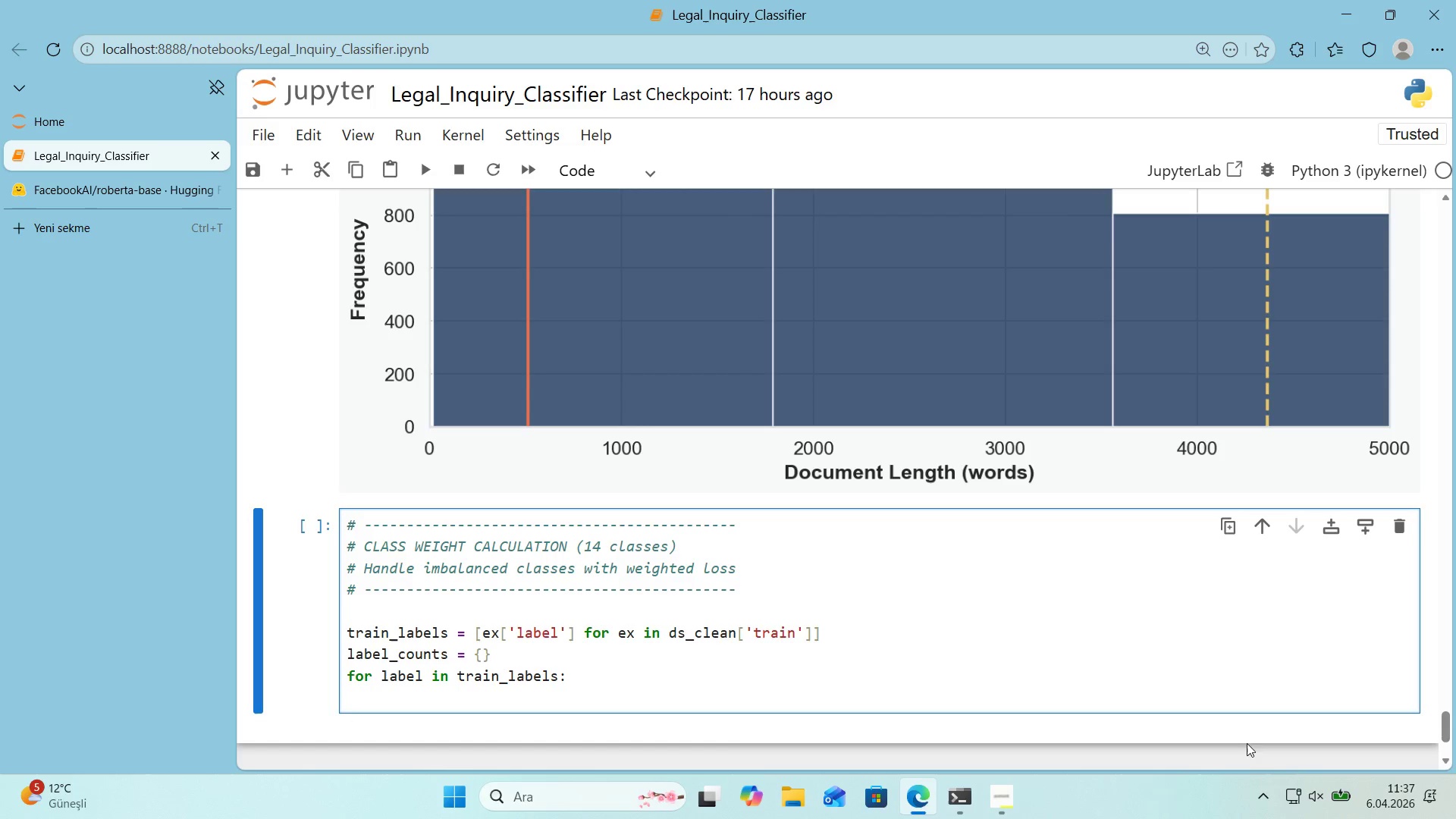 
scroll: coordinate [1135, 635], scroll_direction: down, amount: 1.0
 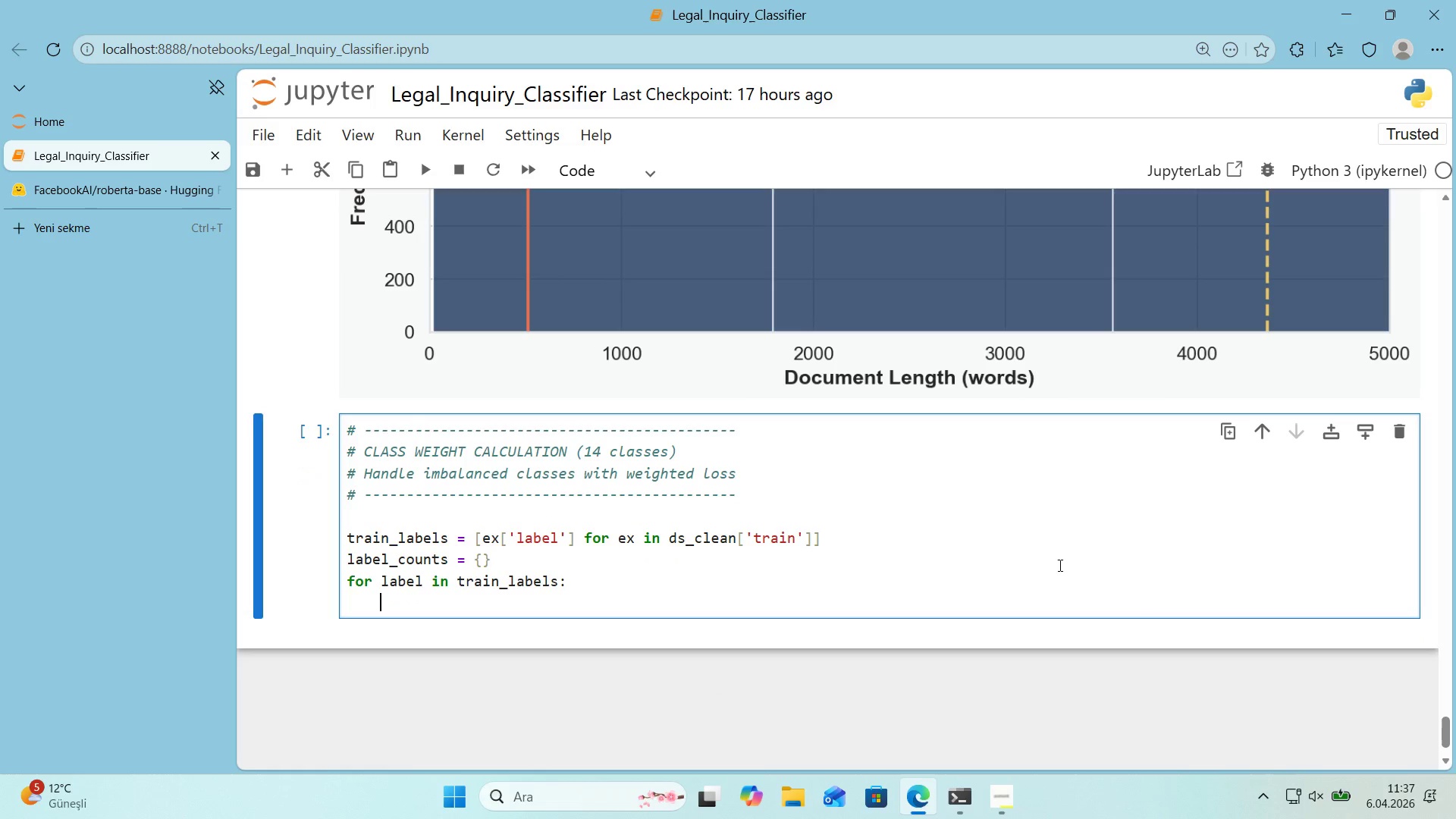 
type(label_counts)
 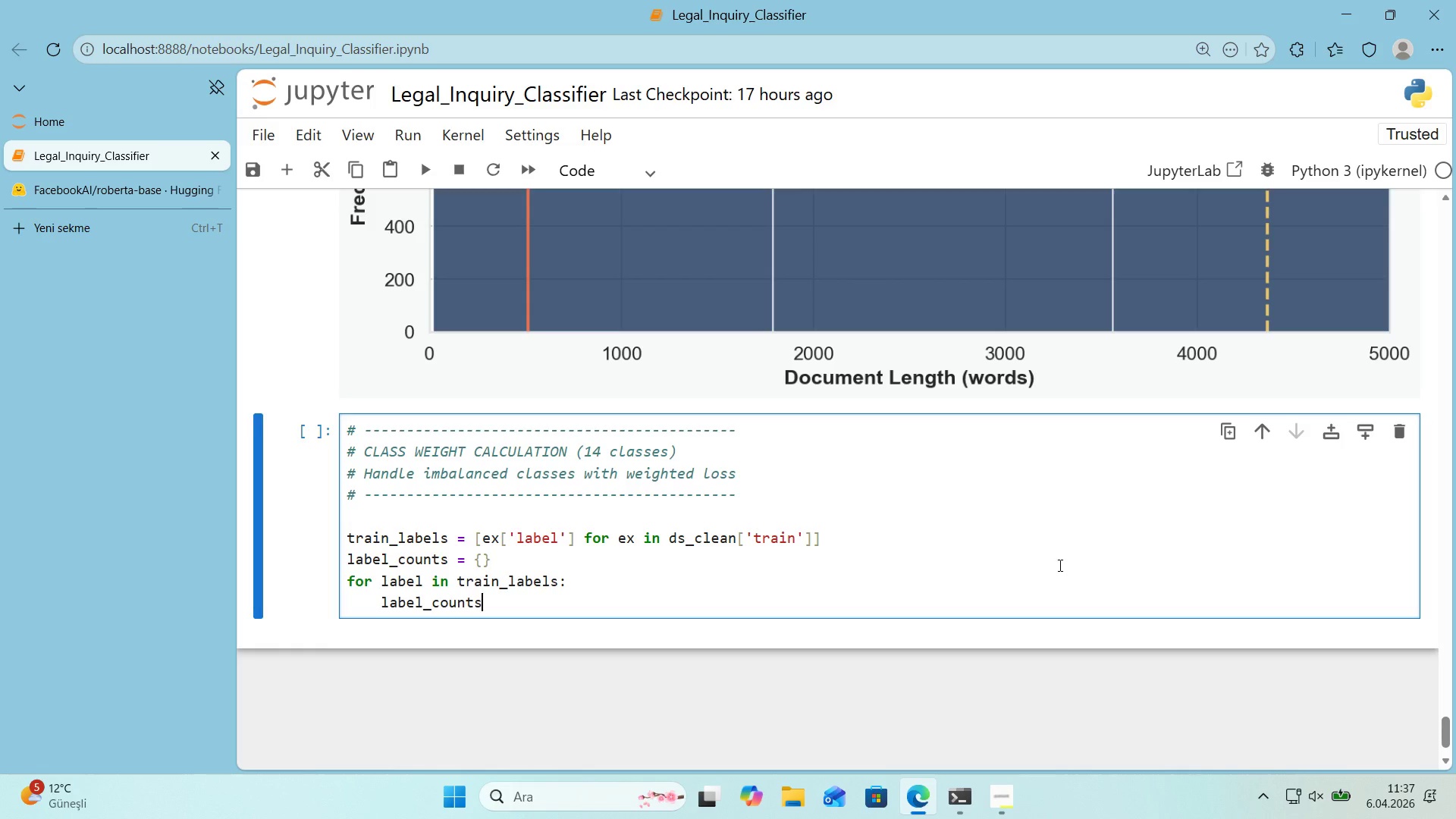 
key(Alt+Control+8)
 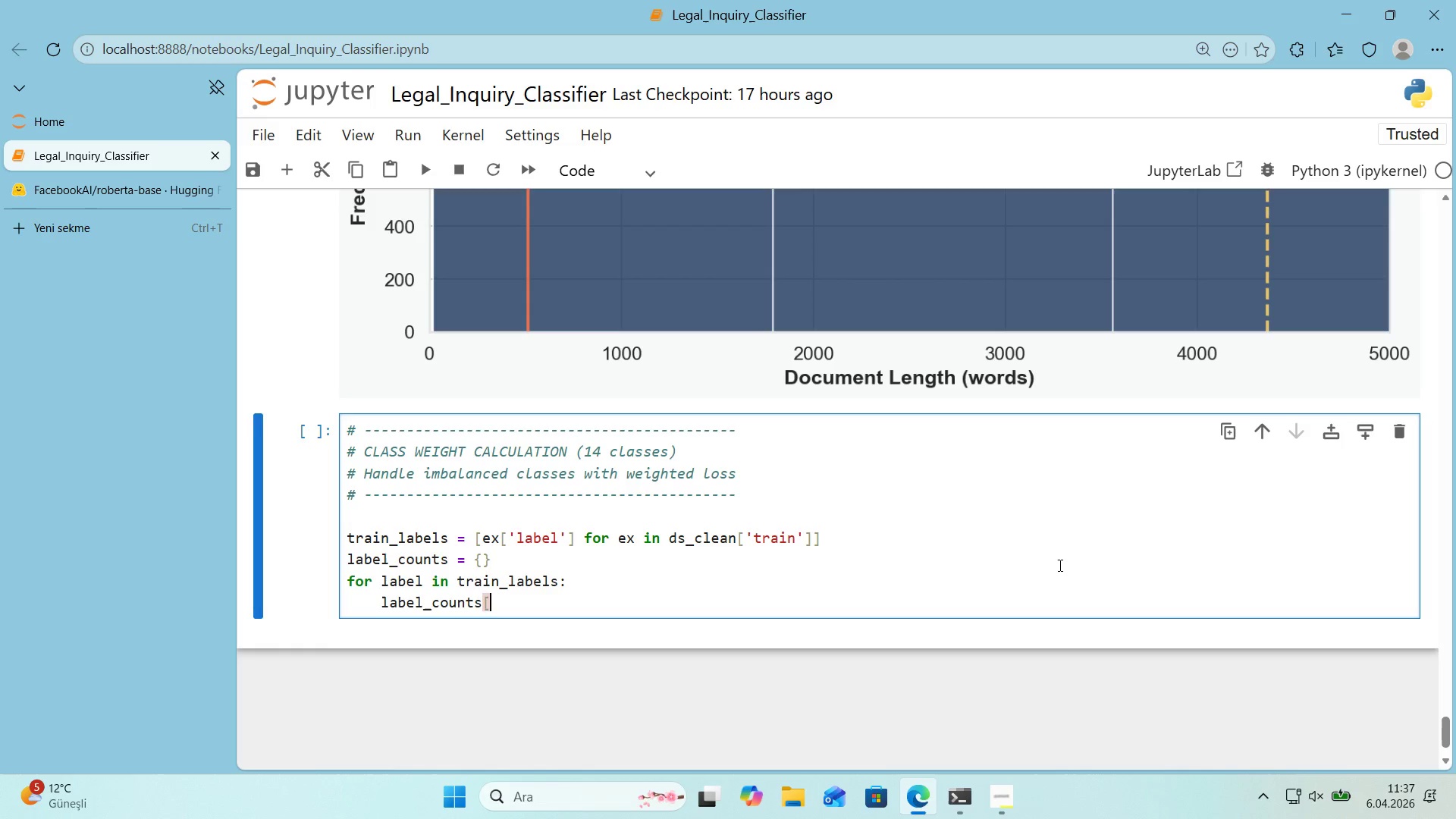 
key(Alt+Control+9)
 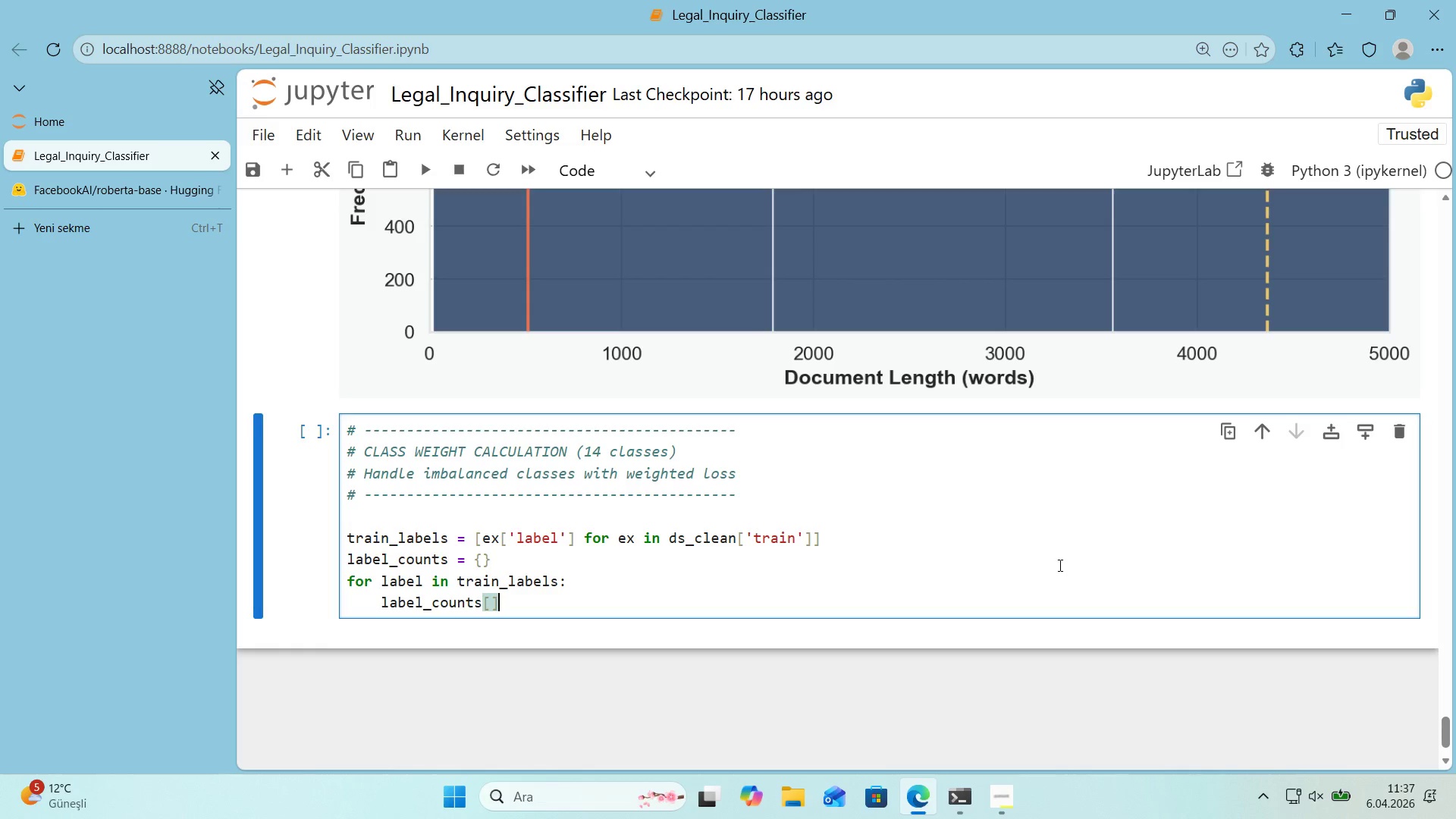 
key(ArrowLeft)
 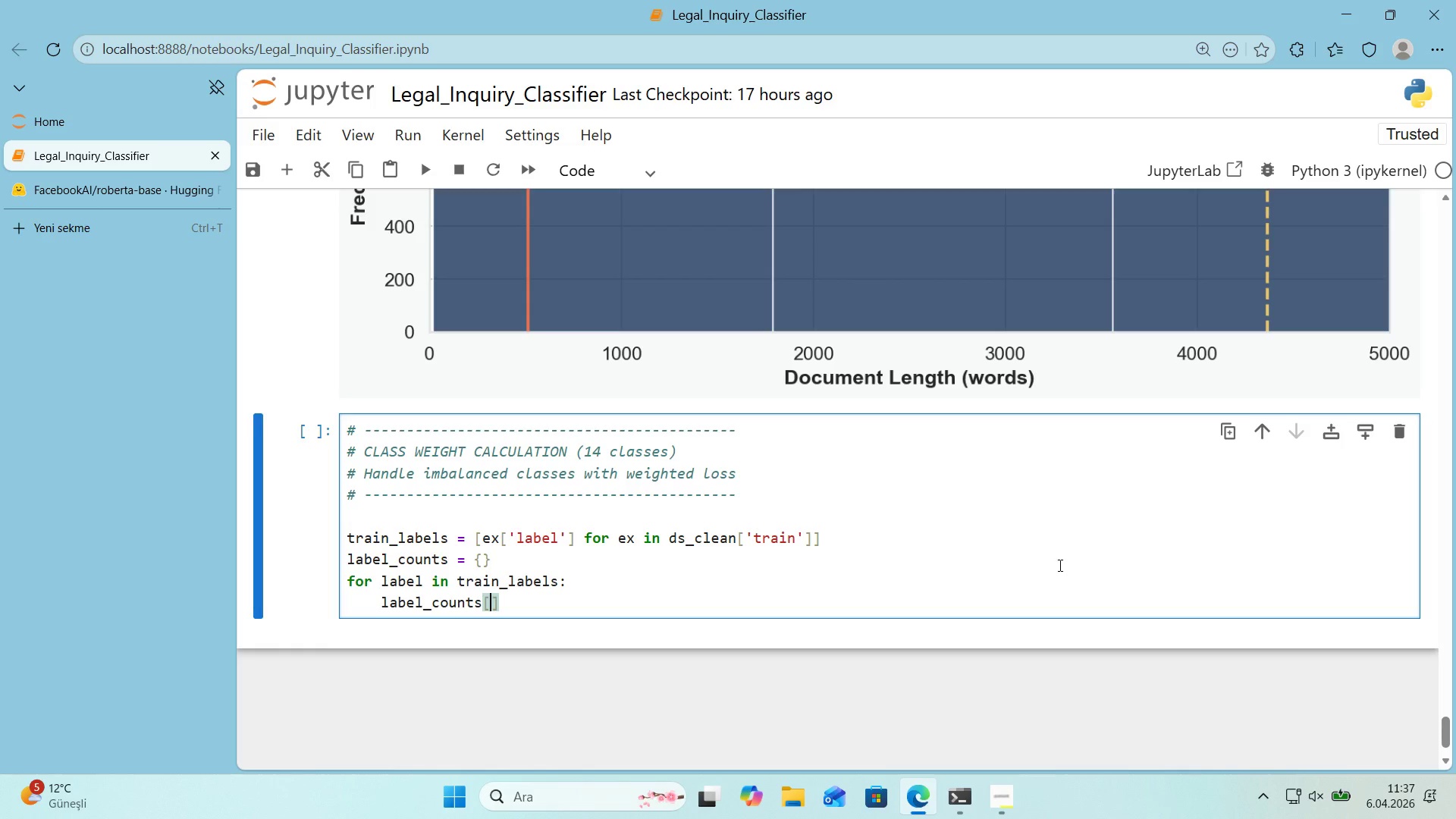 
type(label)
 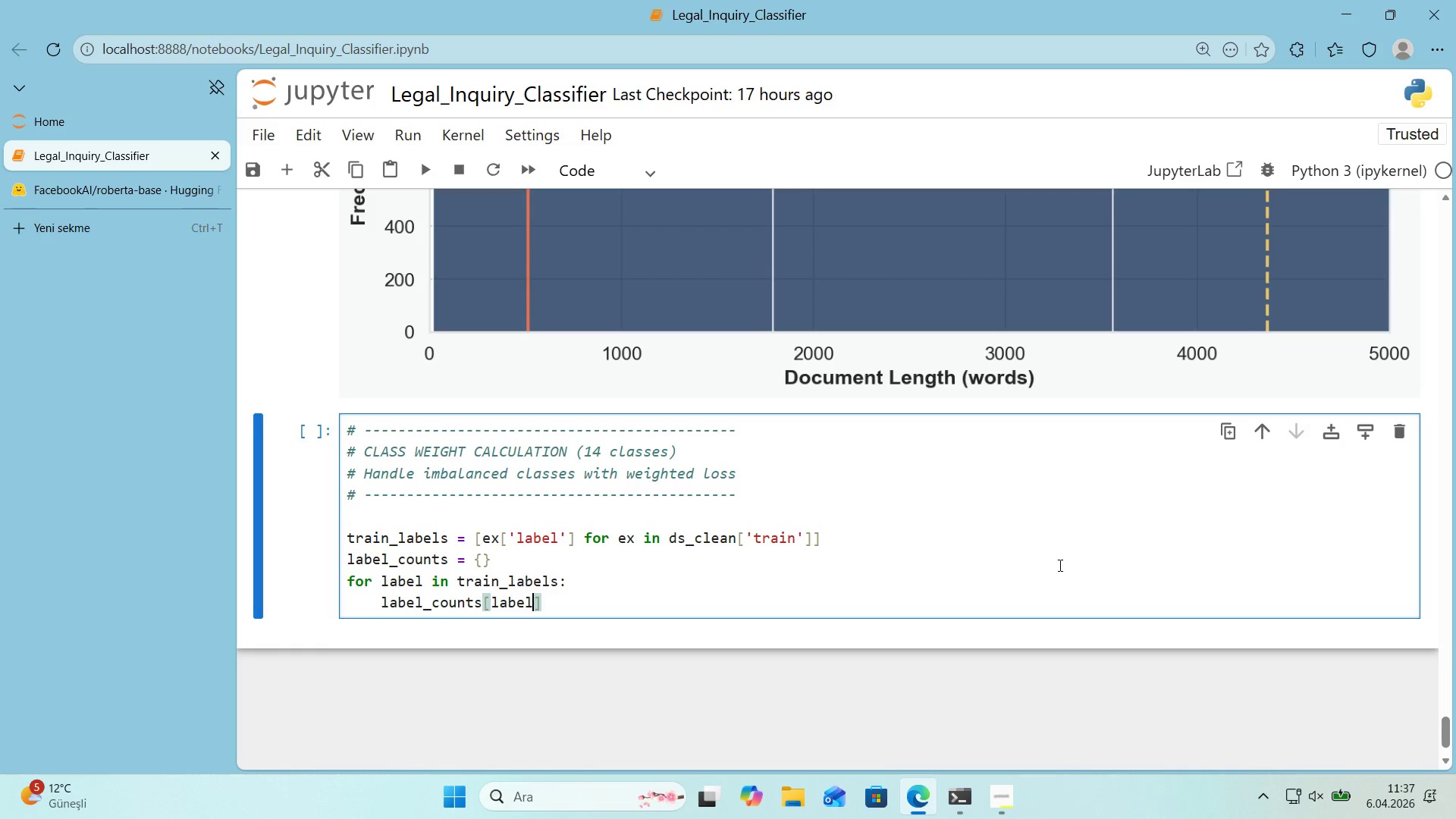 
key(ArrowRight)
 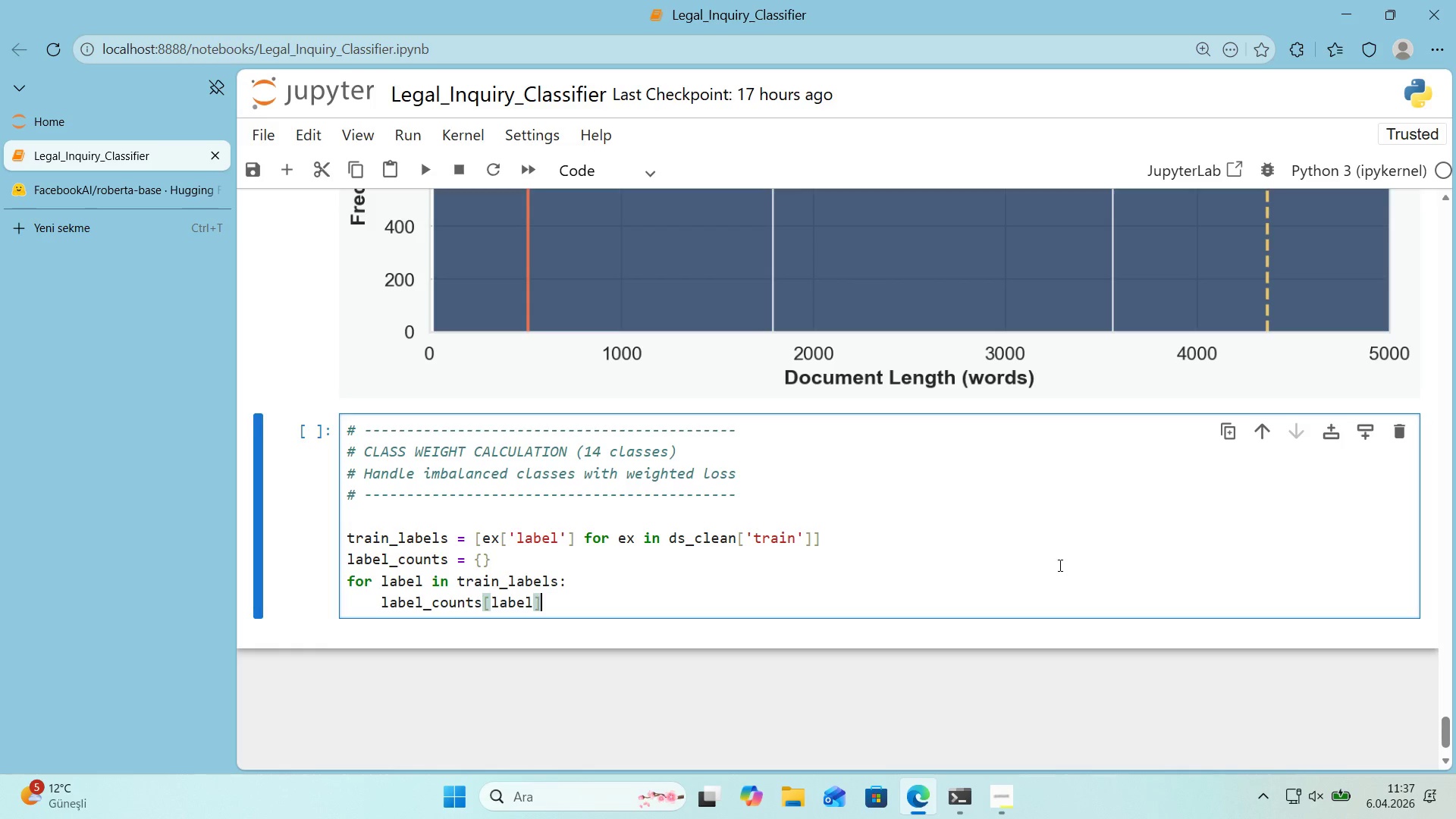 
type( ) label_counts.get*()
 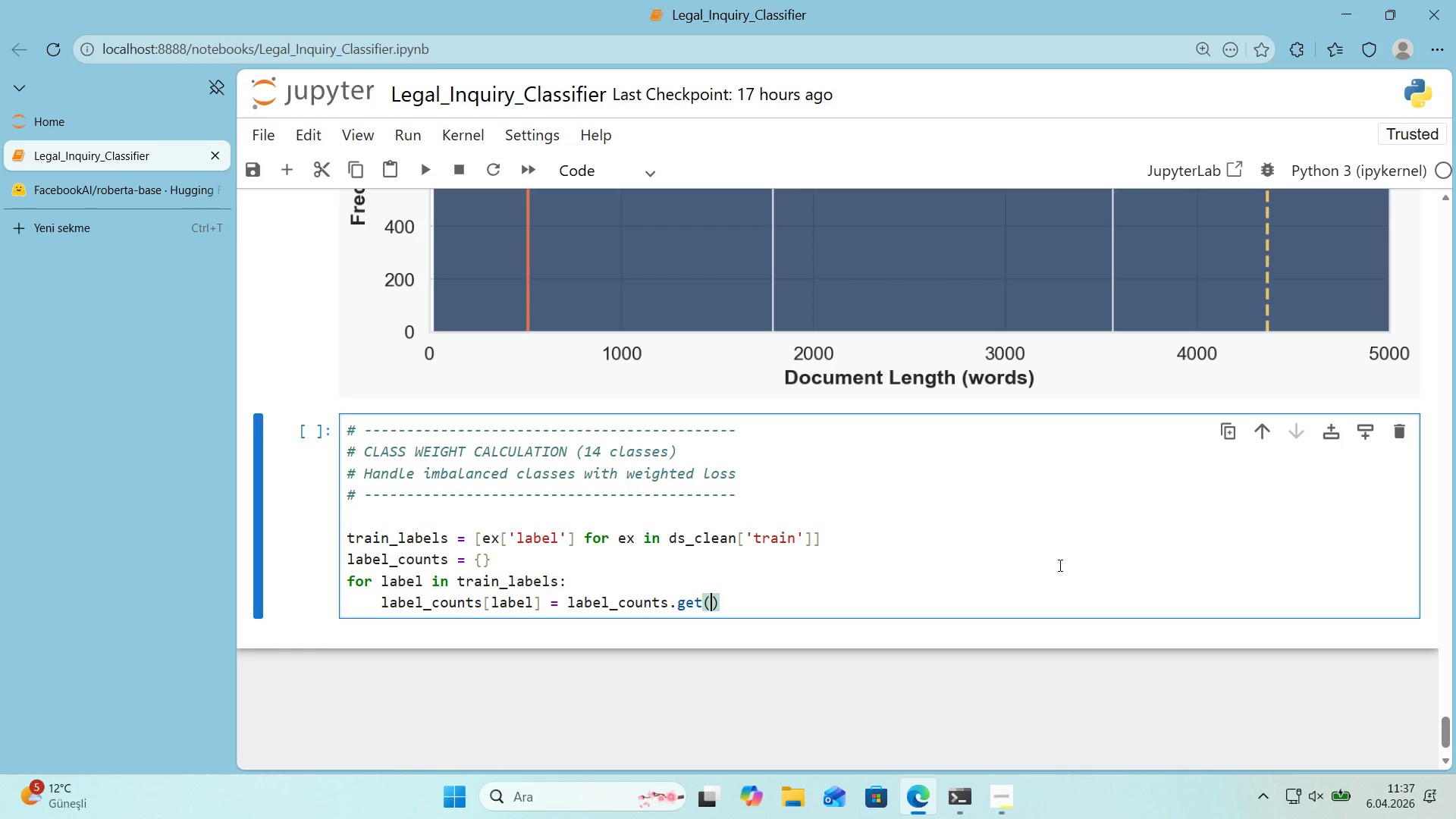 
 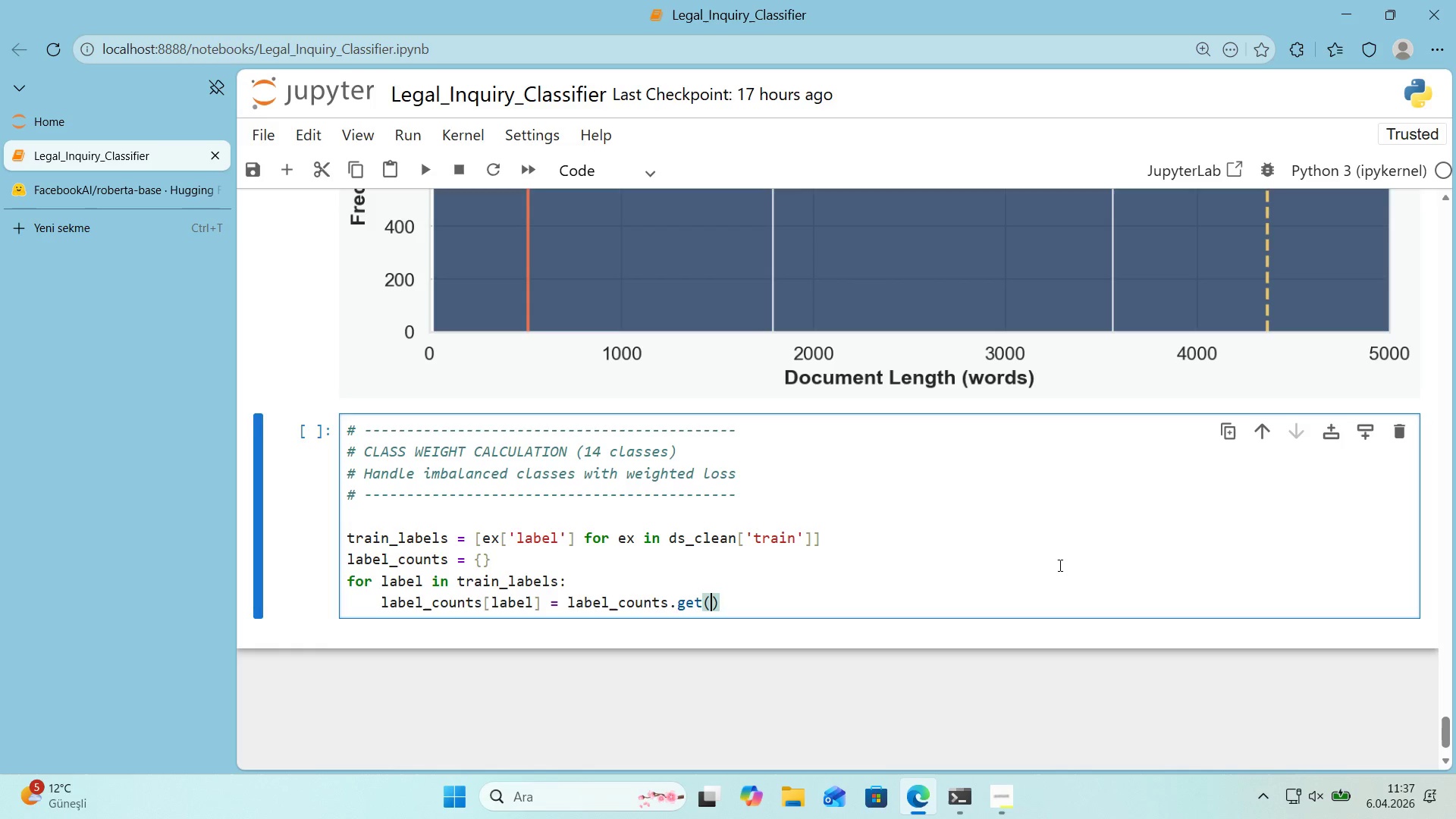 
key(ArrowLeft)
 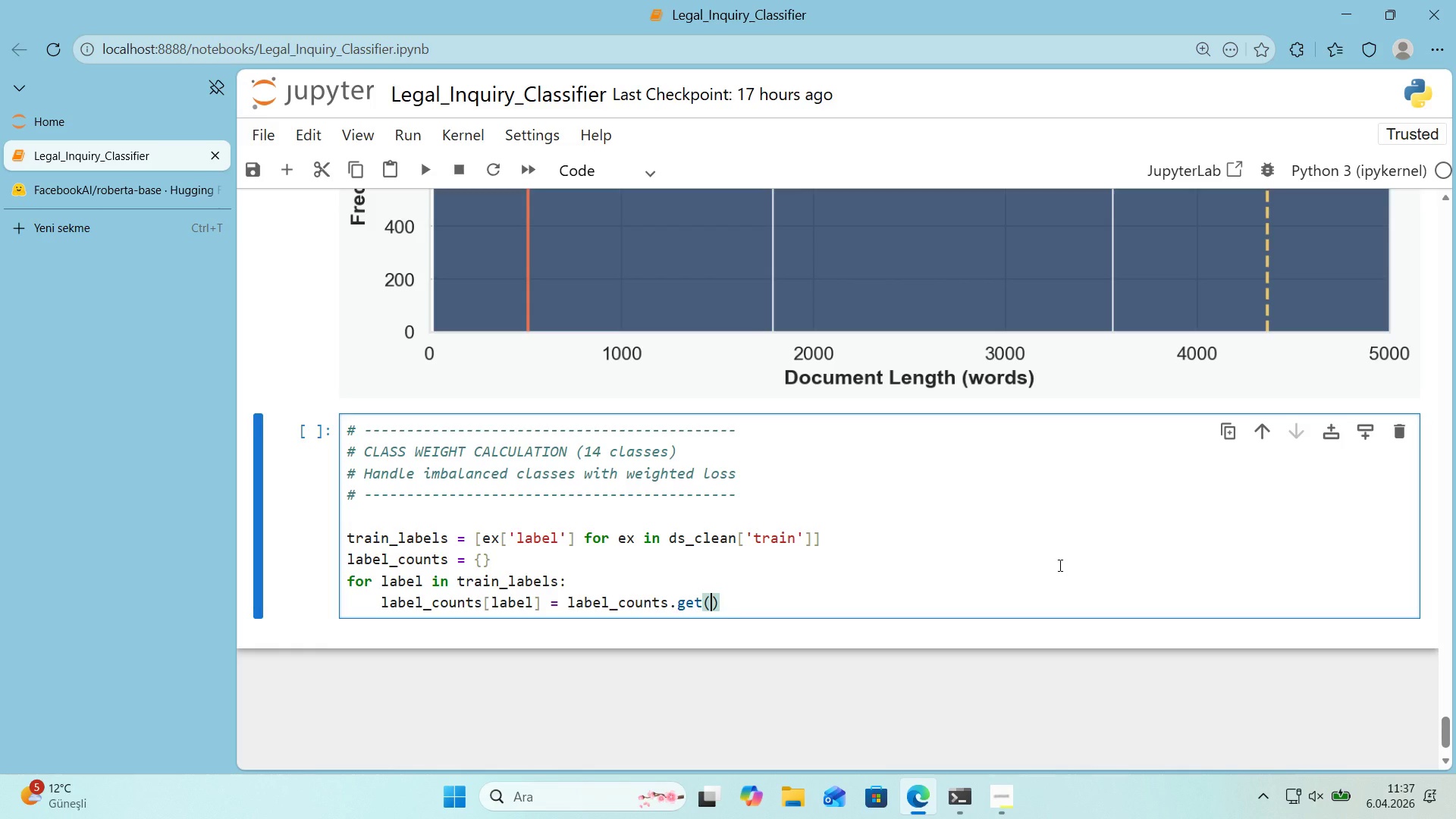 
type(label, )
 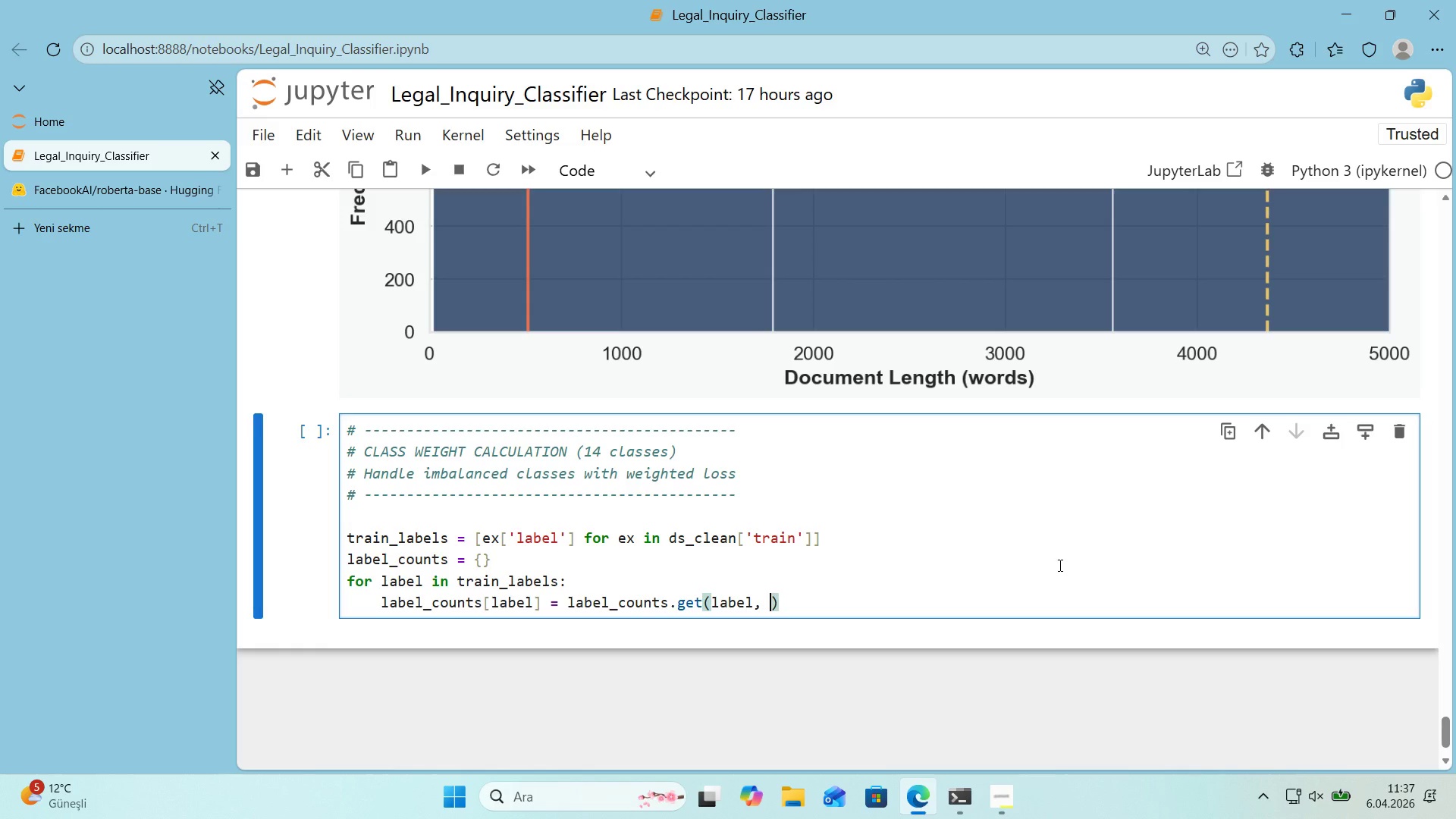 
key(ArrowRight)
 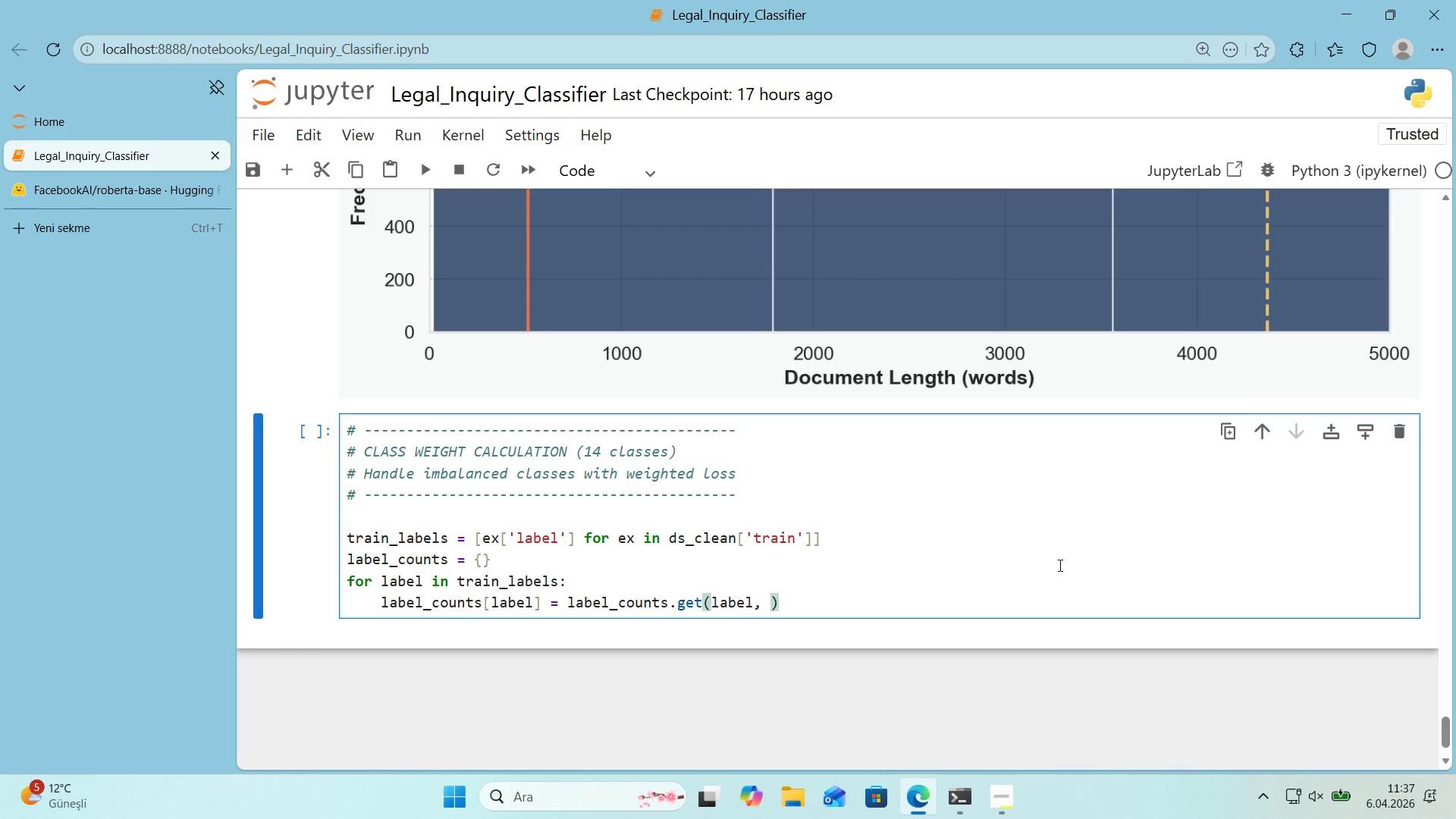 
key(ArrowLeft)
 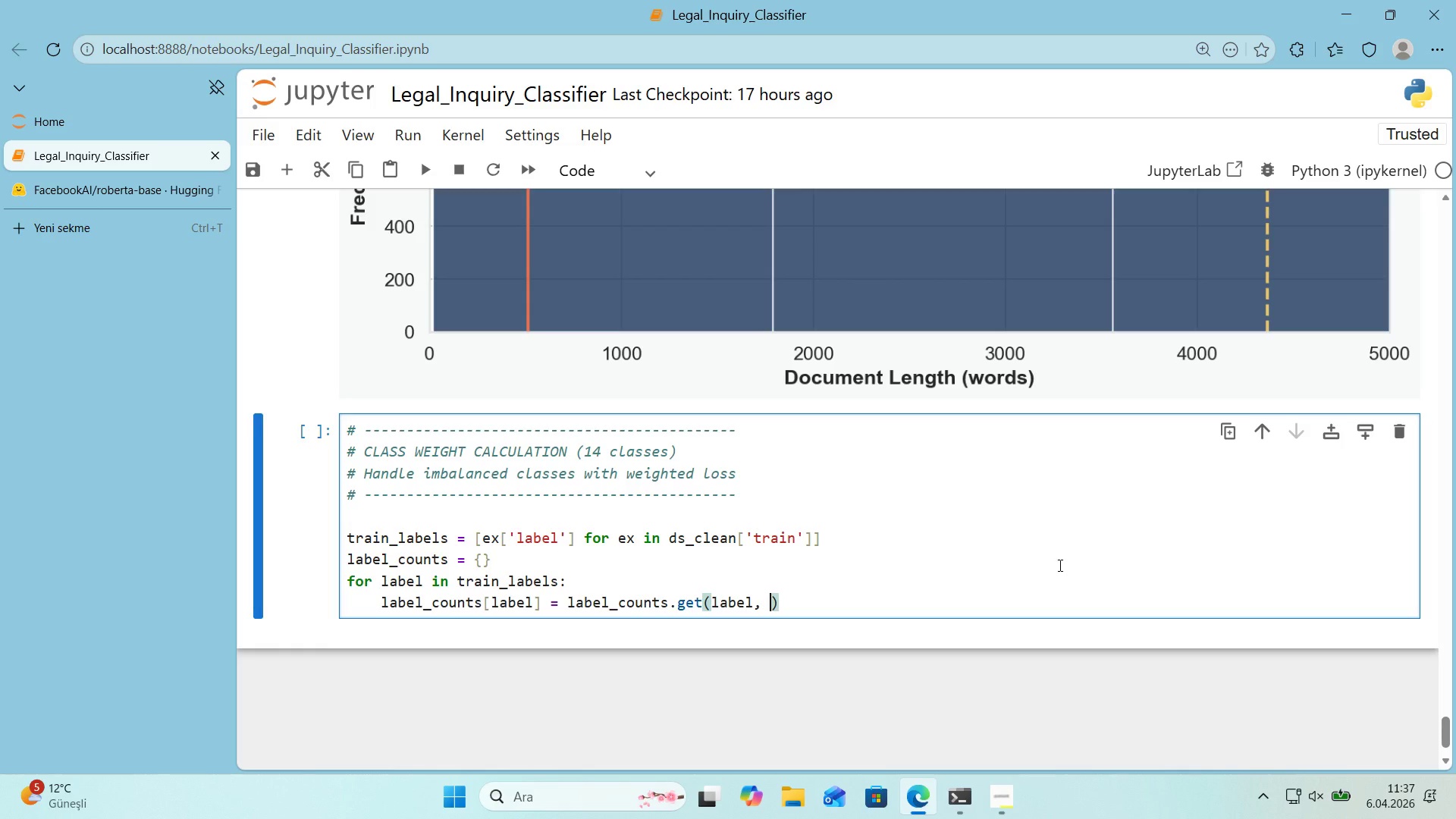 
key(Numpad0)
 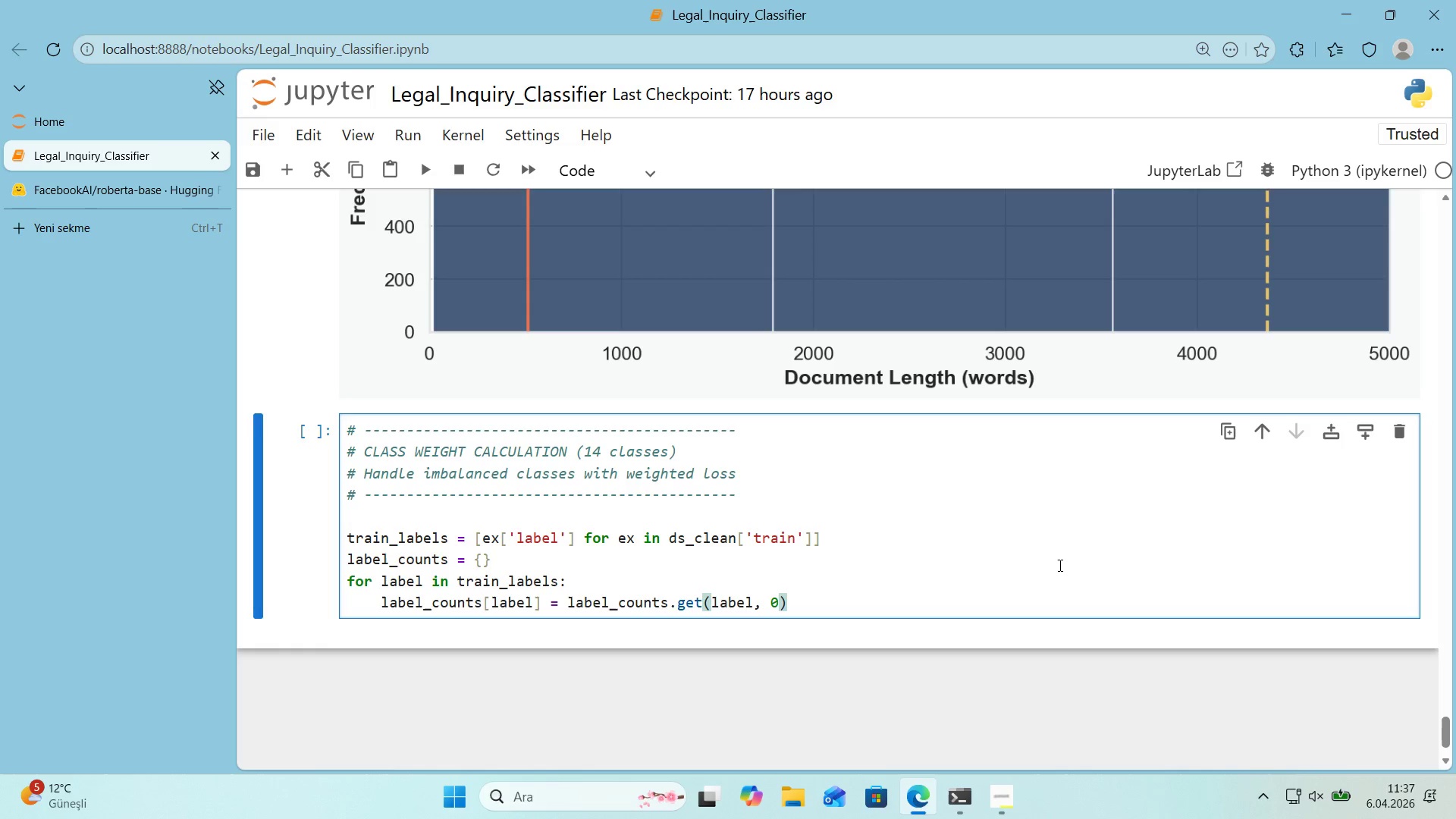 
key(ArrowRight)
 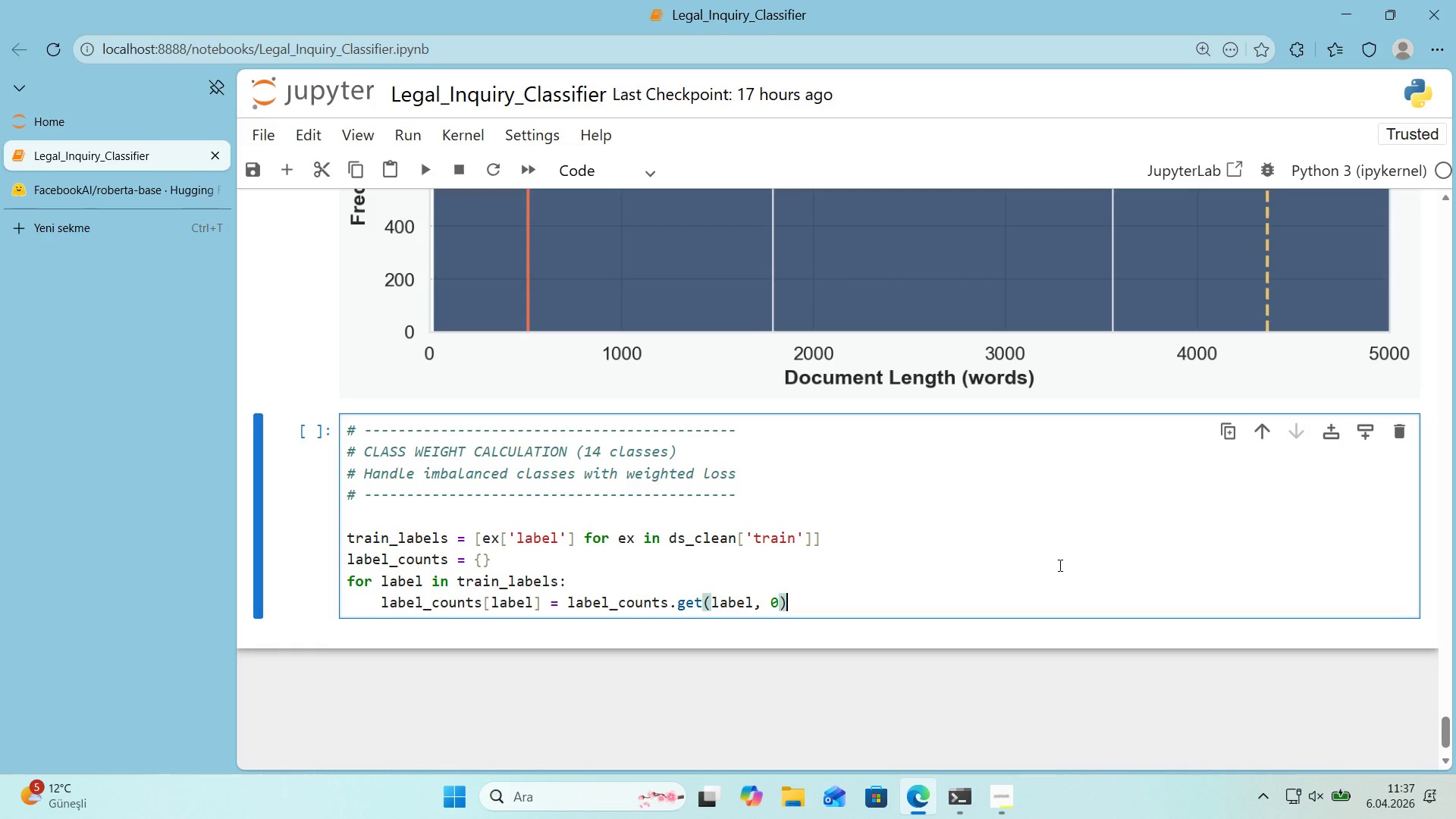 
key(Space)
 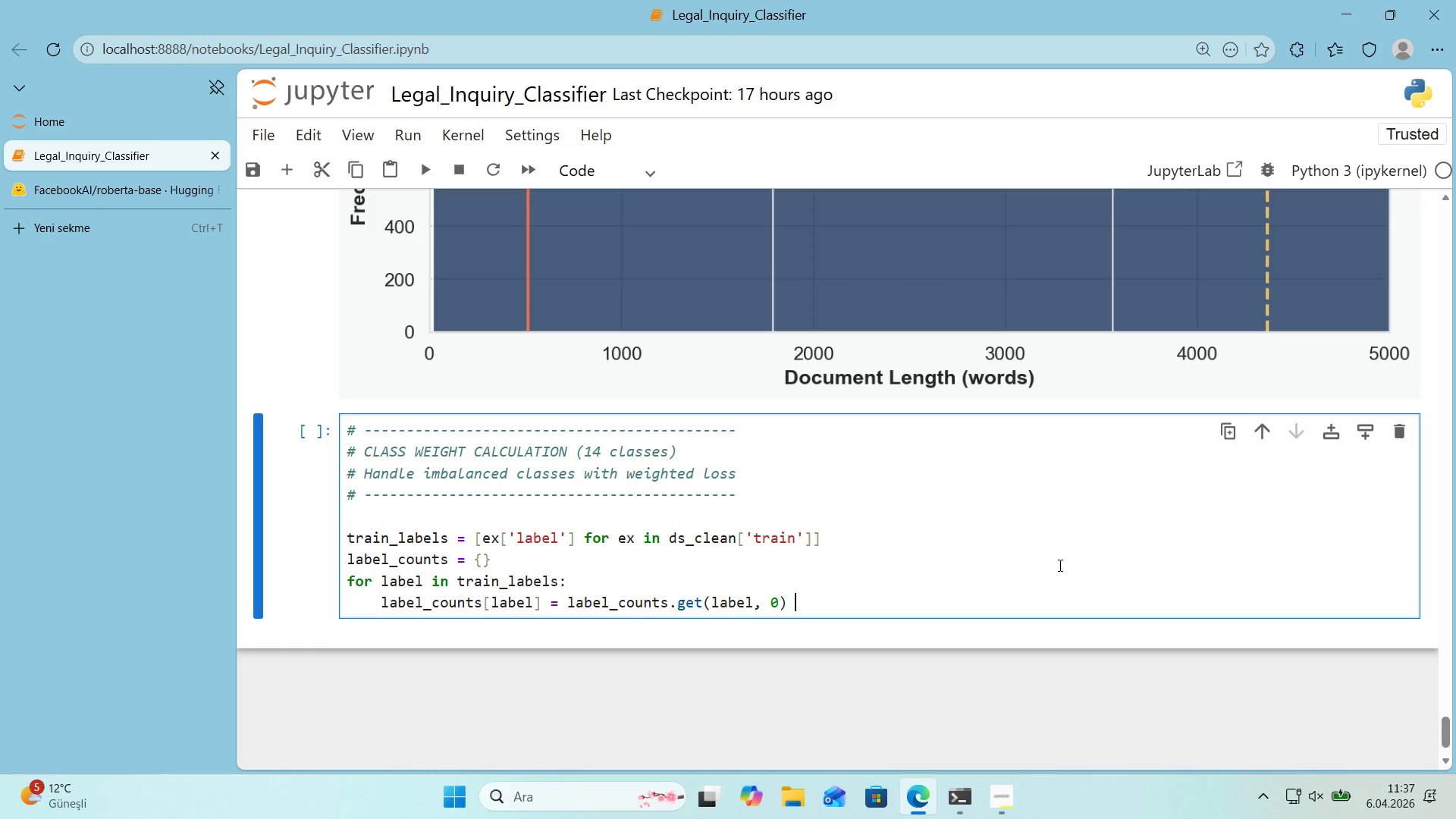 
key(NumpadAdd)
 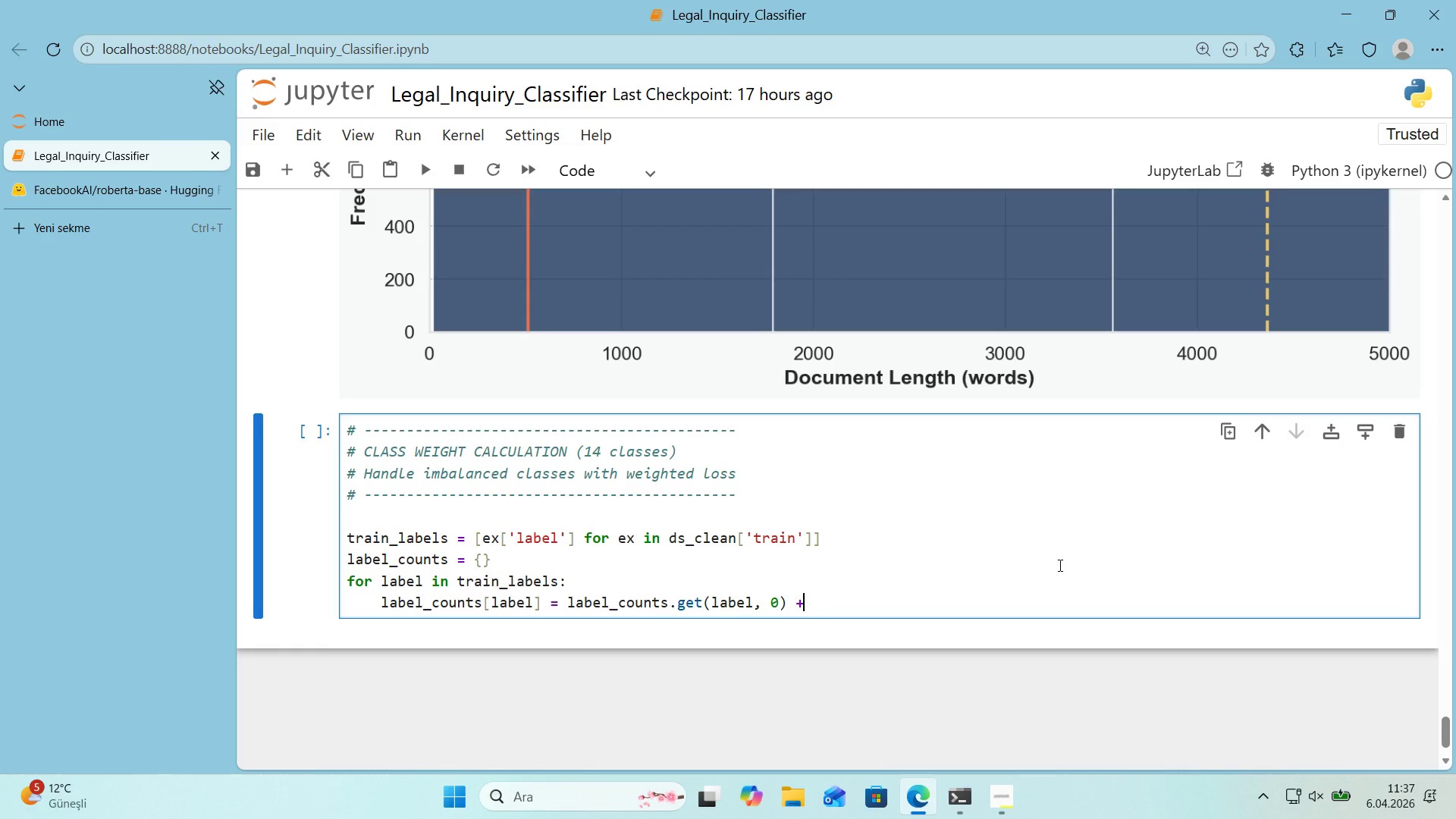 
key(Space)
 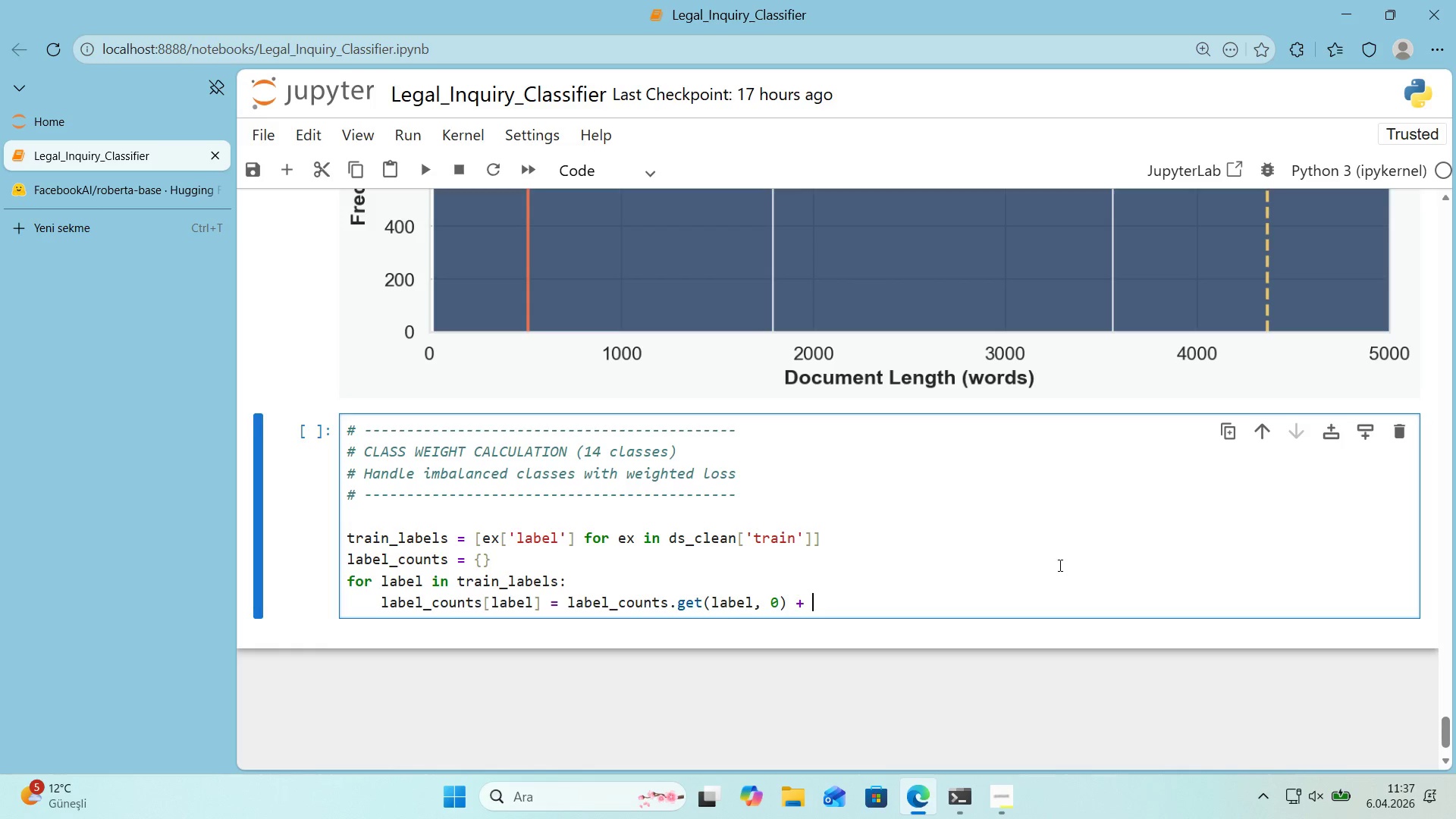 
key(Numpad1)
 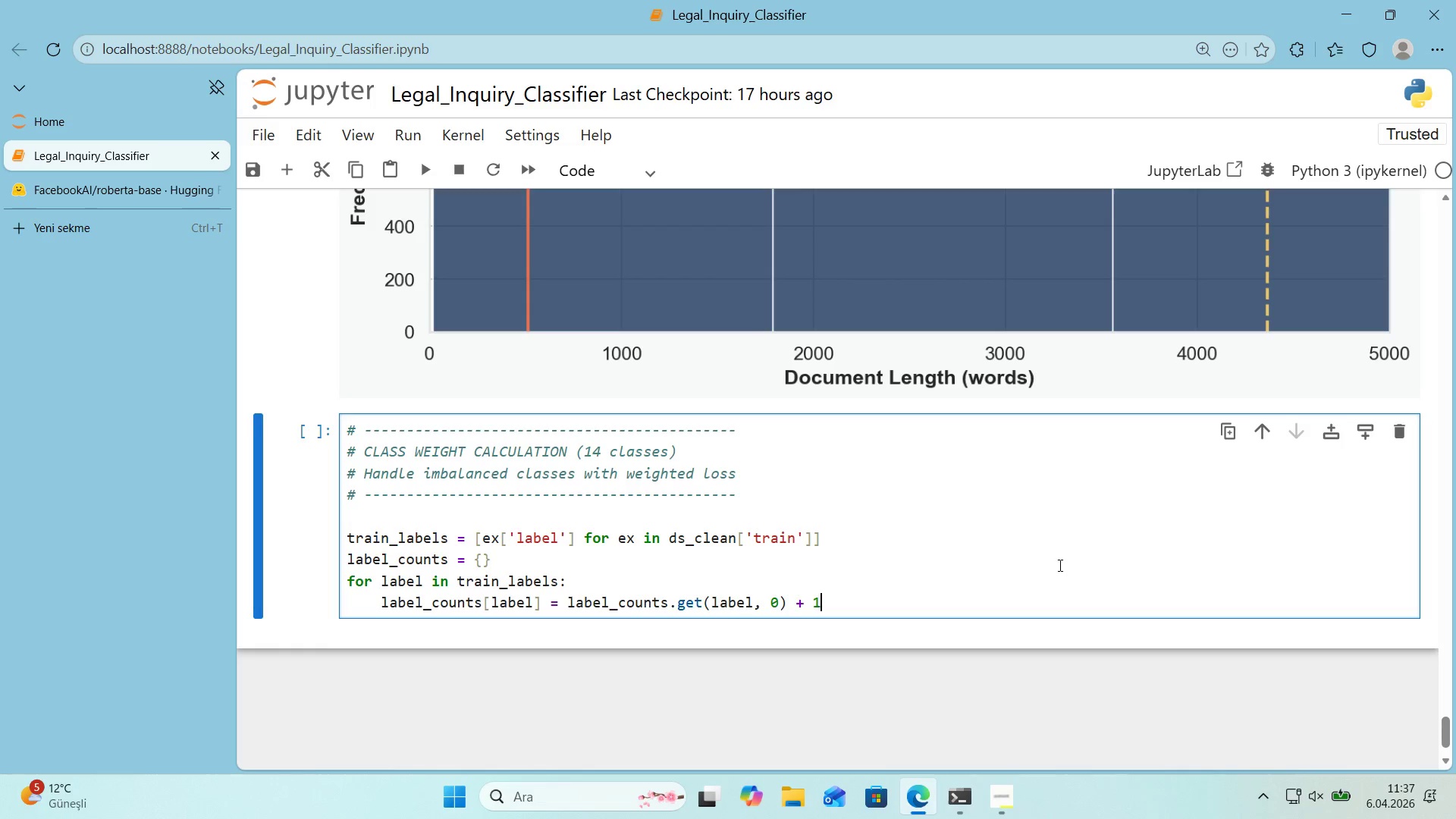 
key(Enter)
 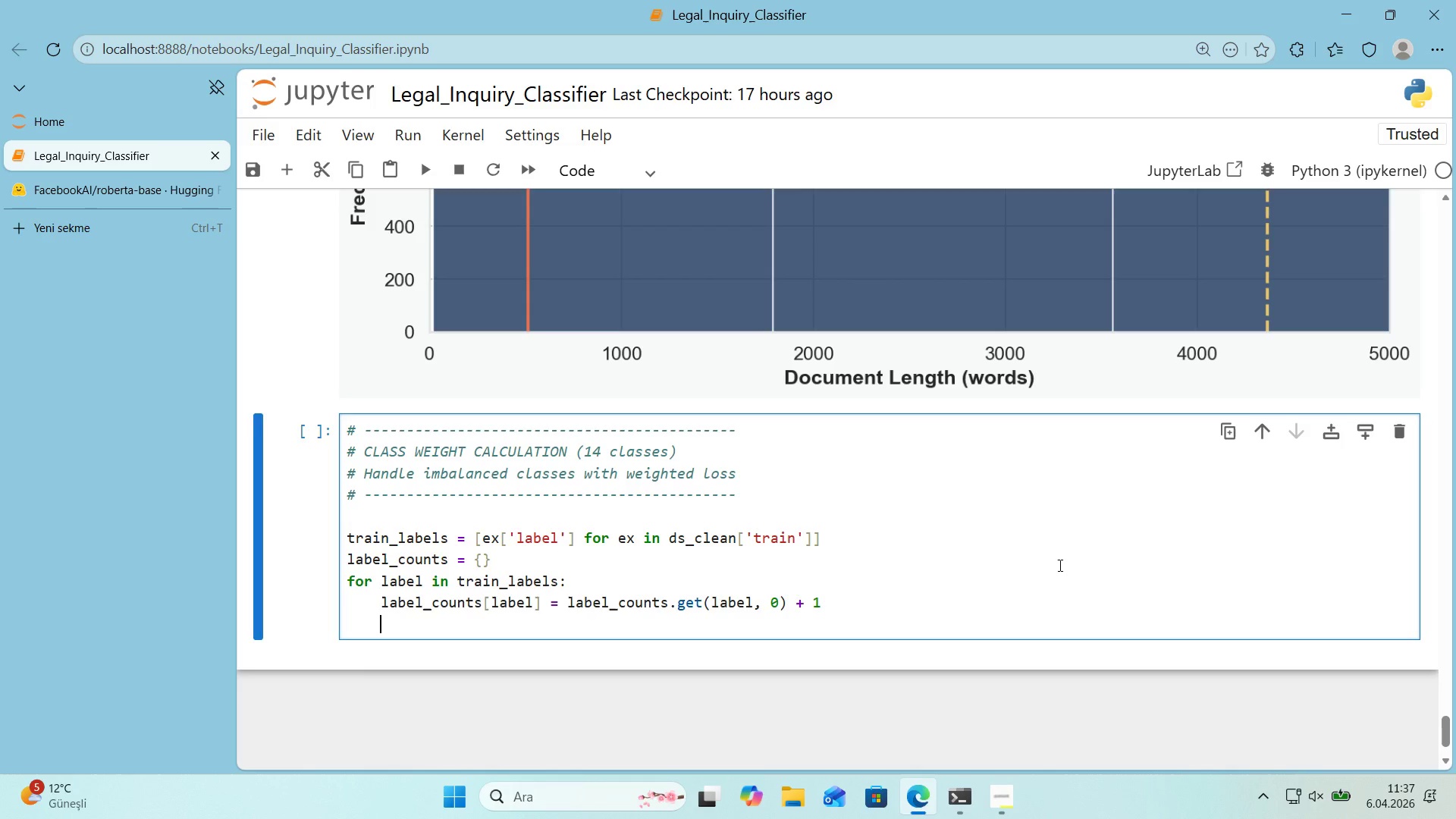 
wait(5.33)
 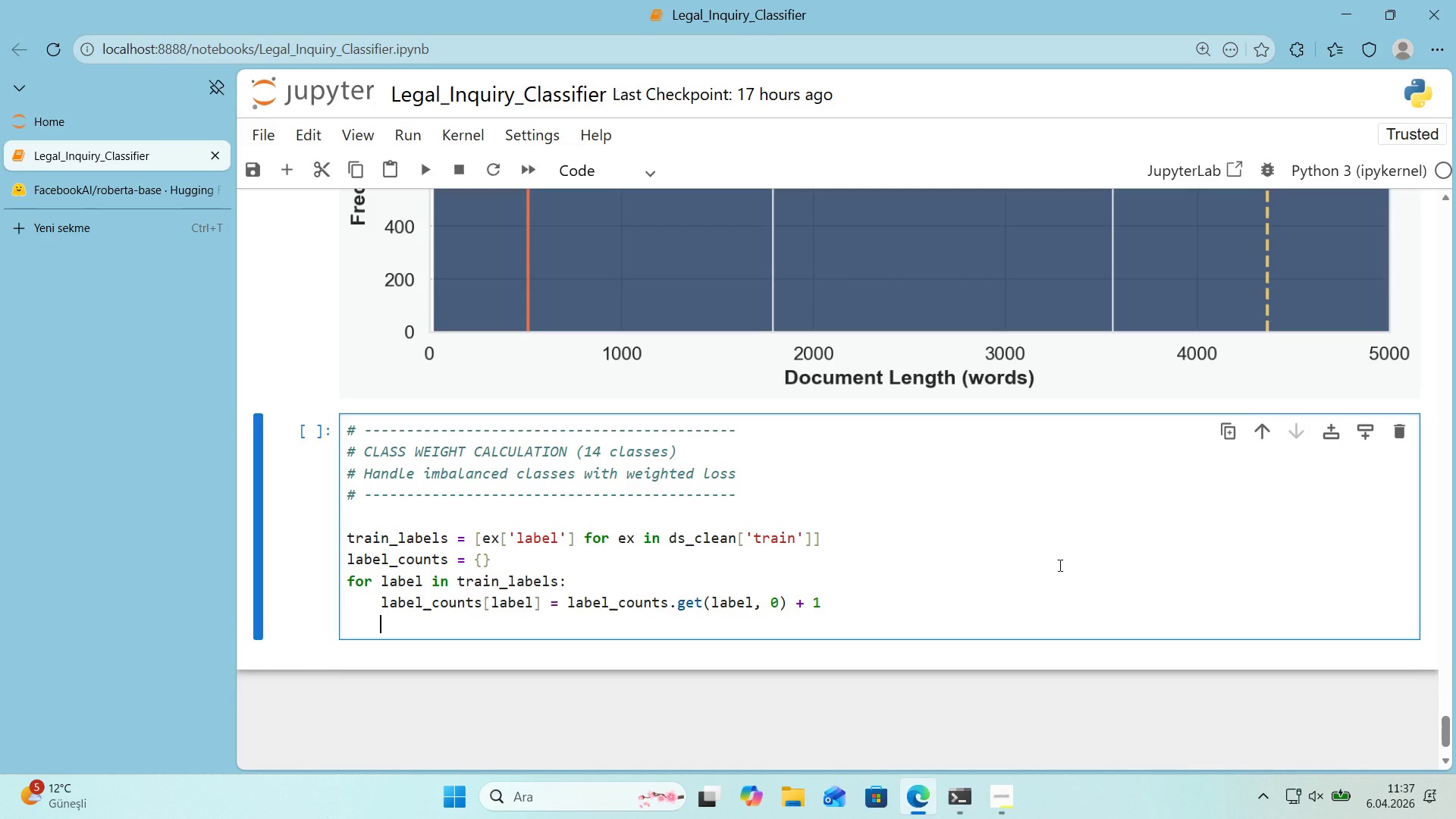 
key(Backspace)
type(total ) ;e)
key(Backspace)
key(Backspace)
type(len*()
 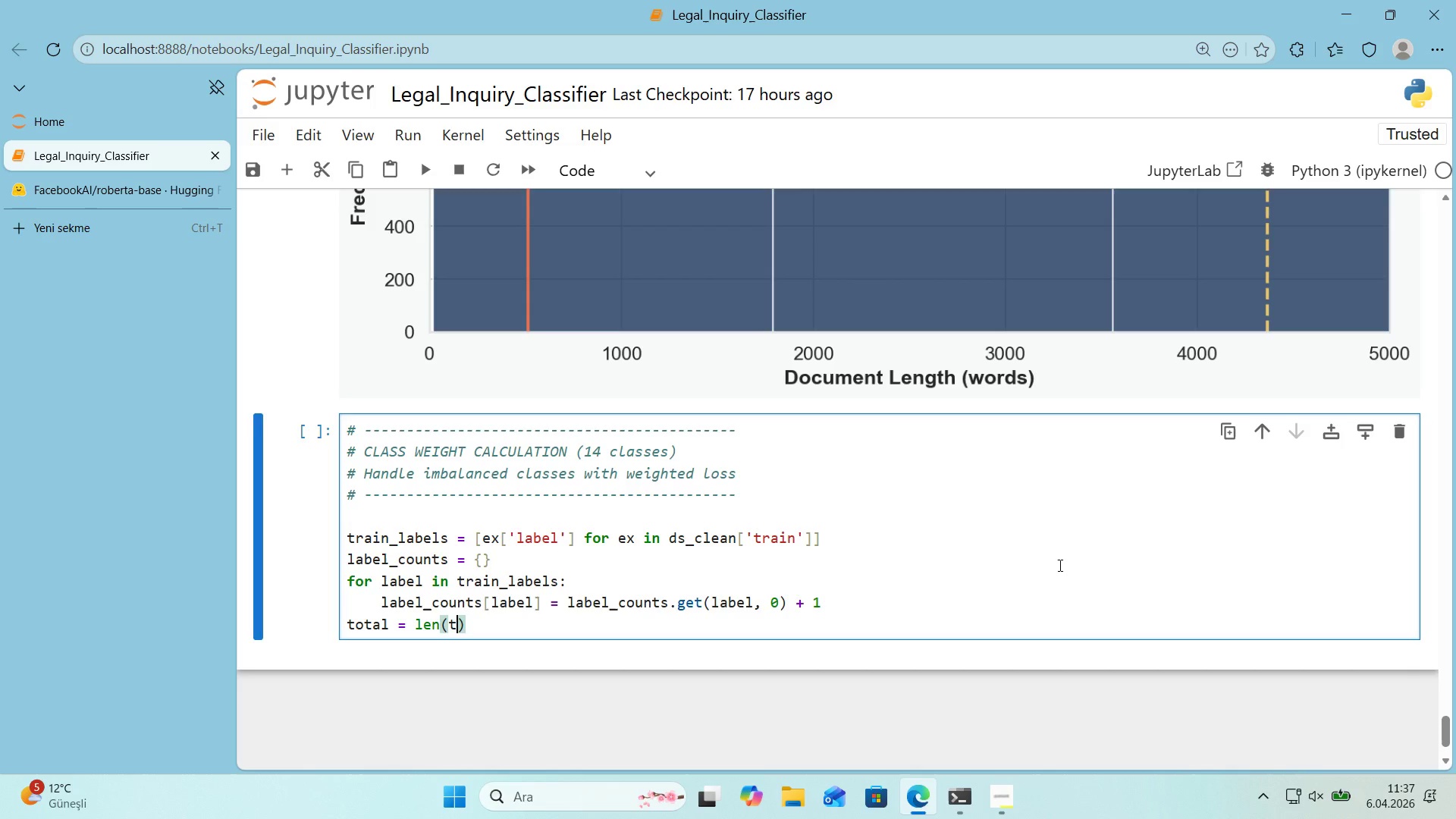 
 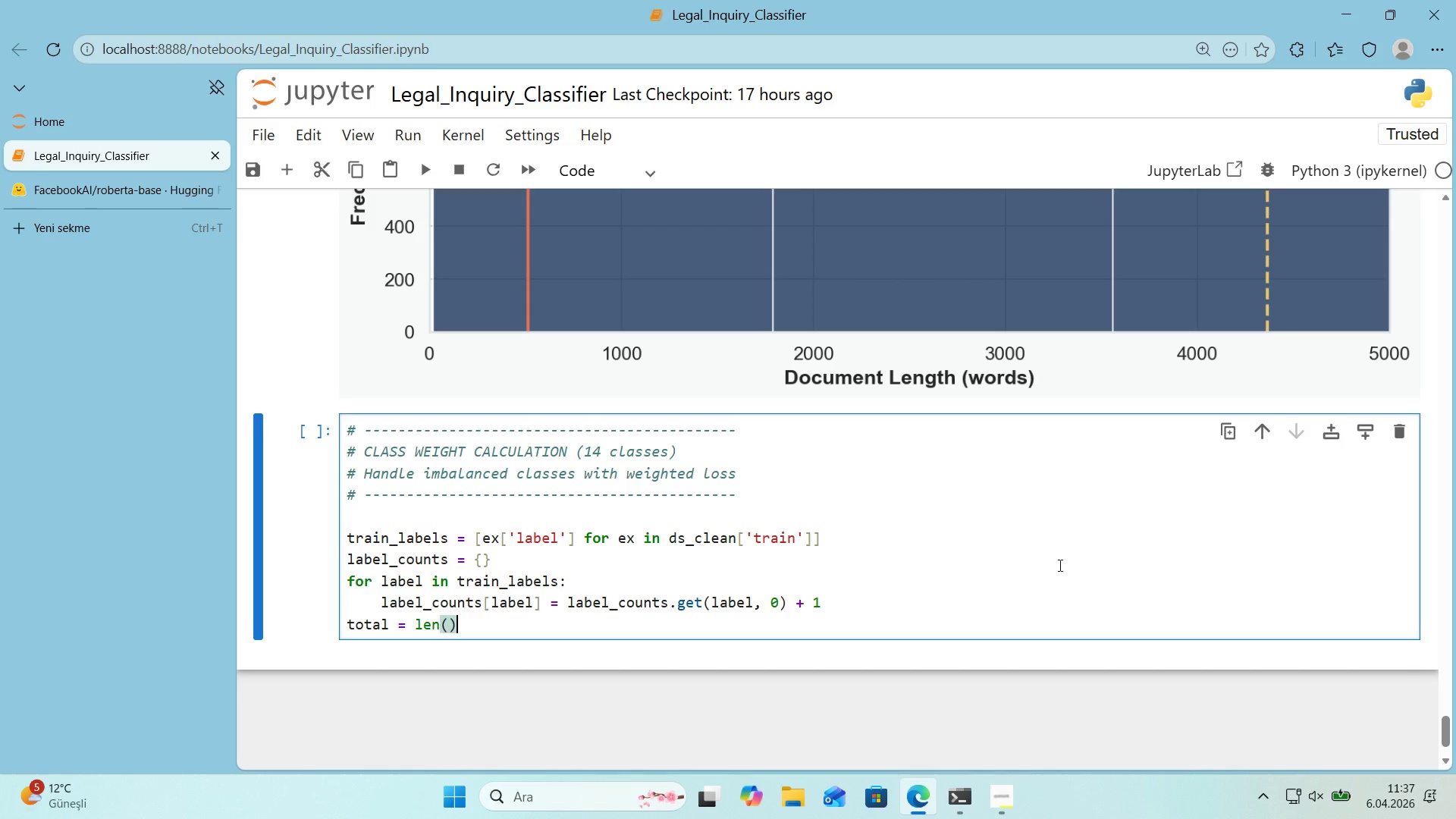 
key(ArrowLeft)
 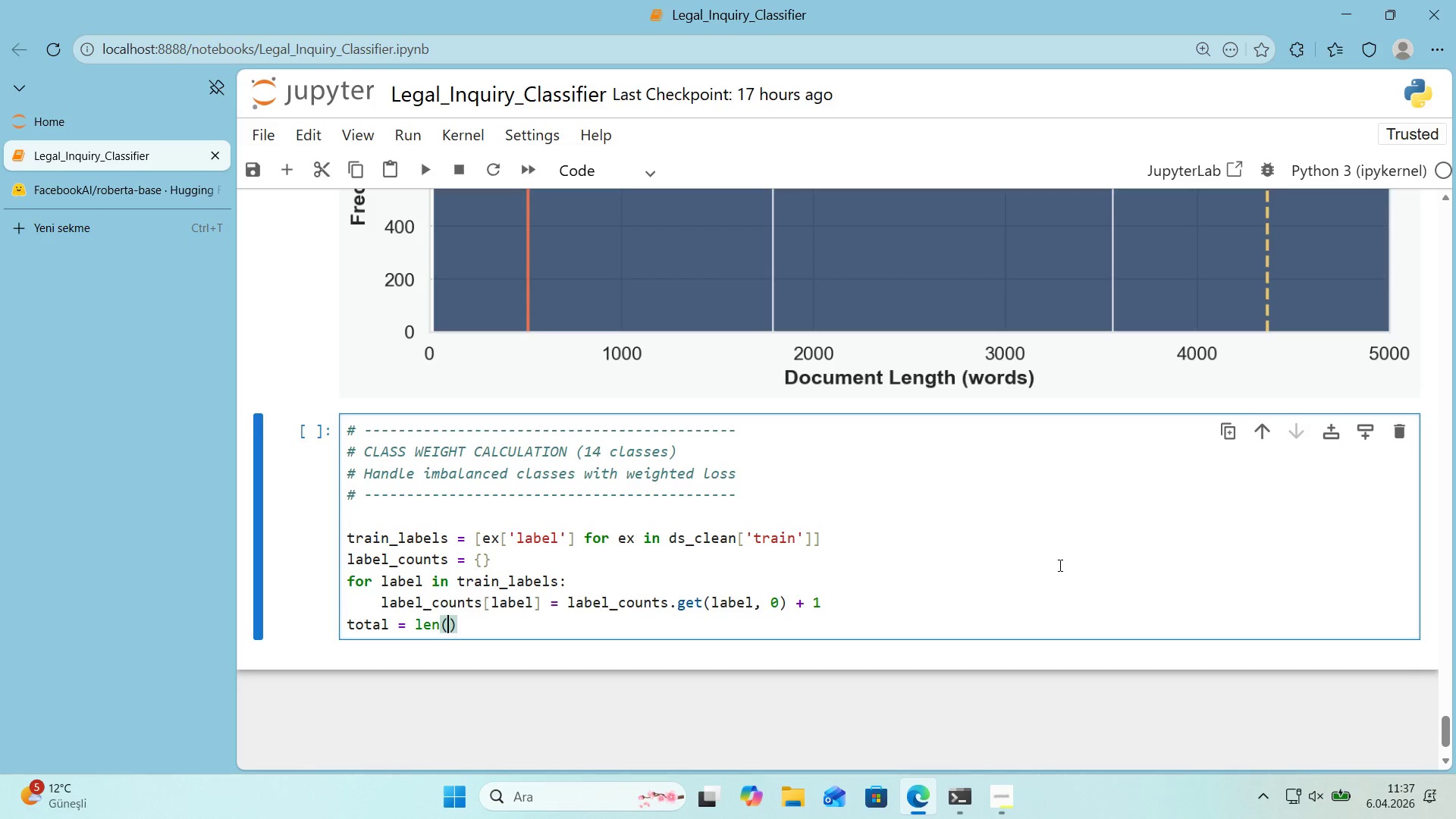 
type(tra'n_labels)
 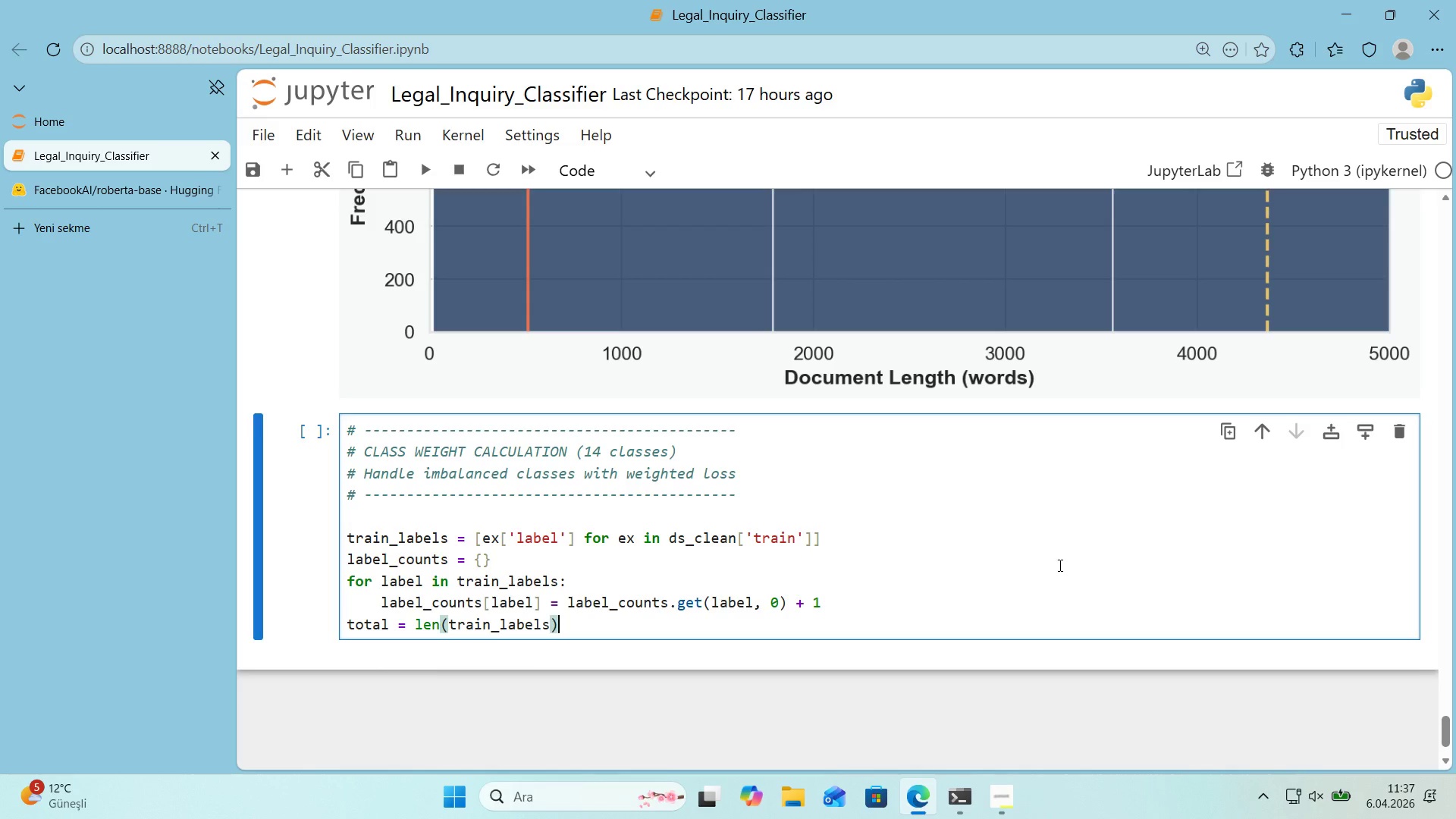 
 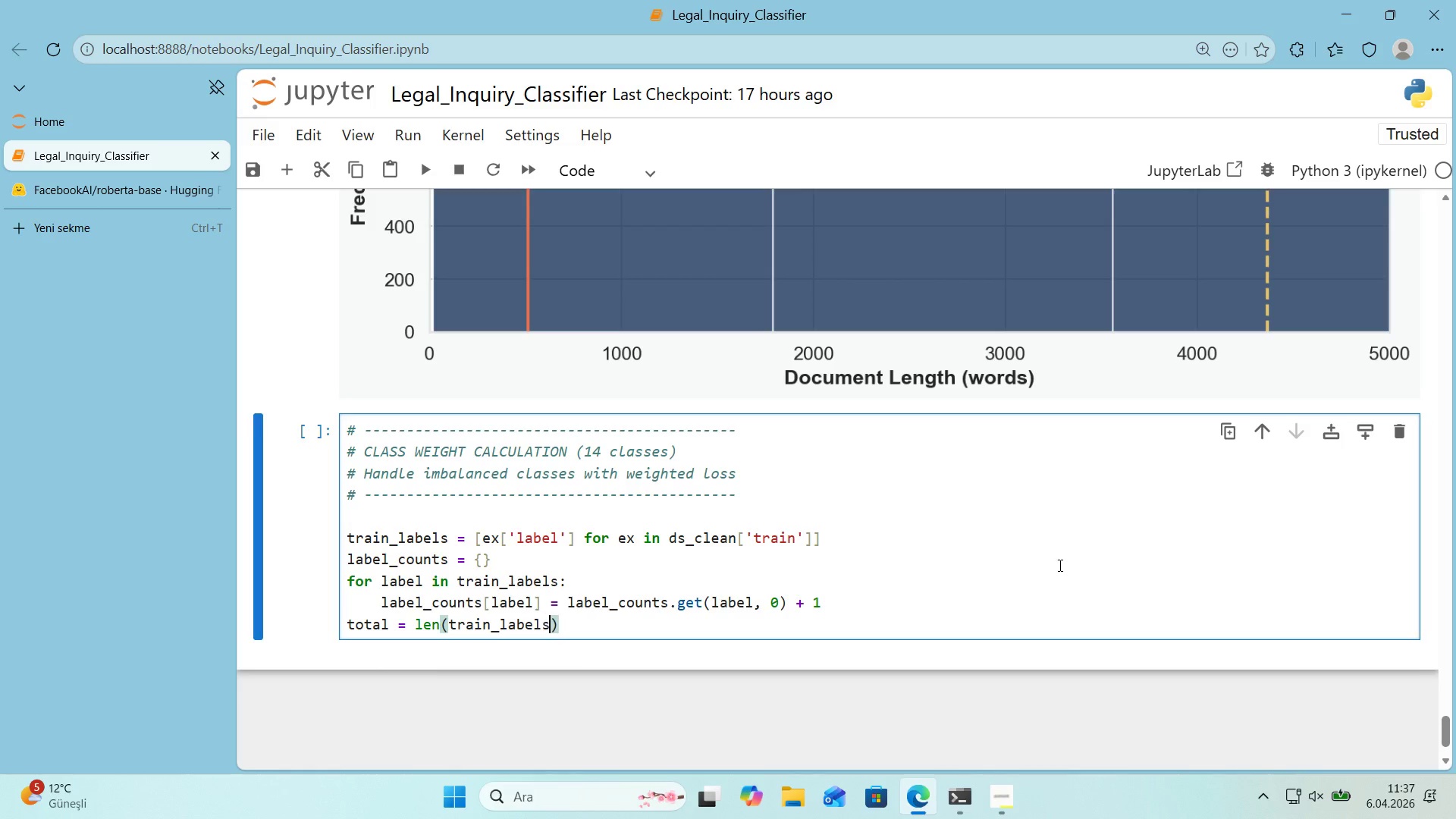 
key(ArrowRight)
 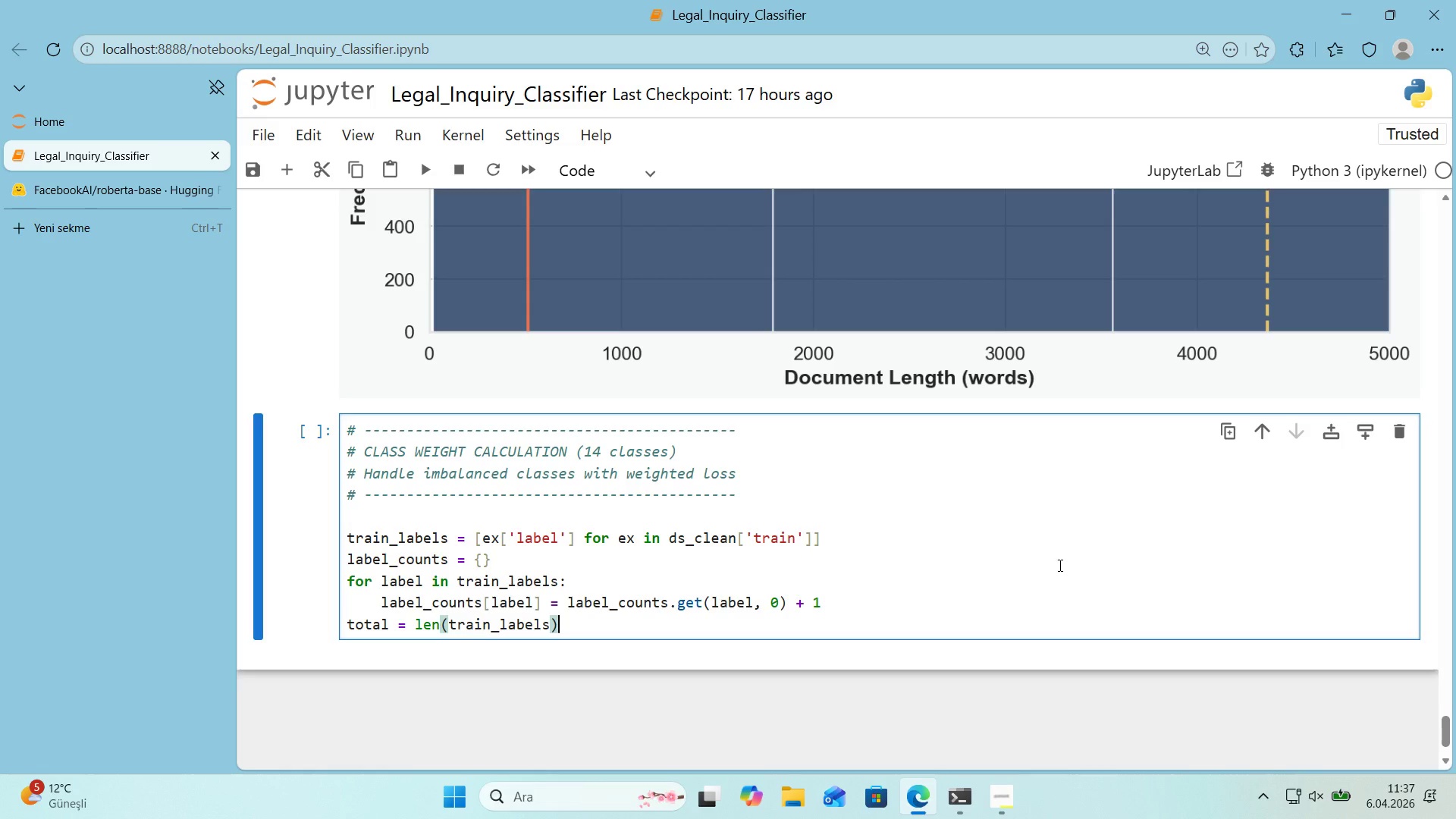 
key(Enter)
 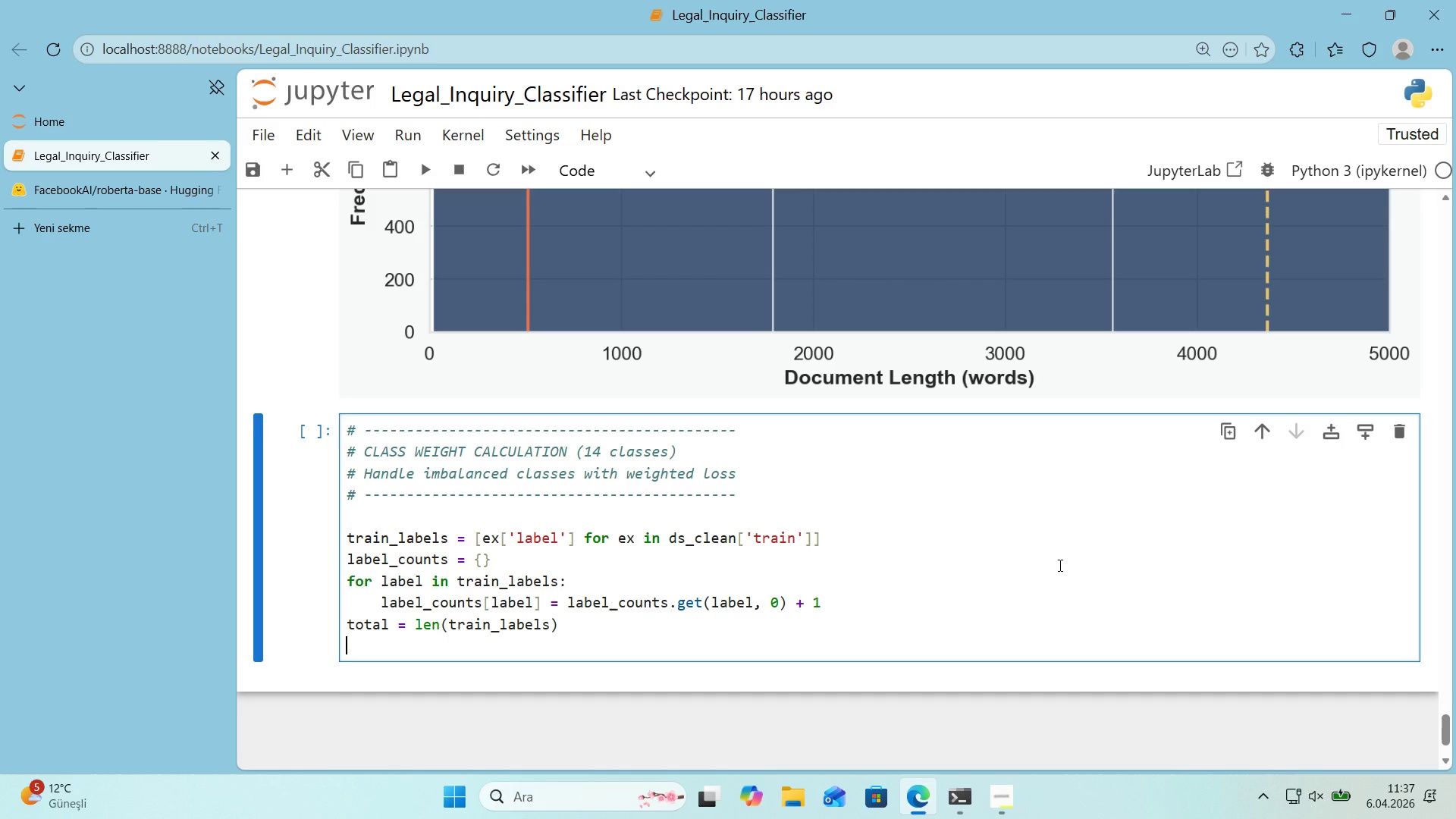 
type(n_classes) 14)
 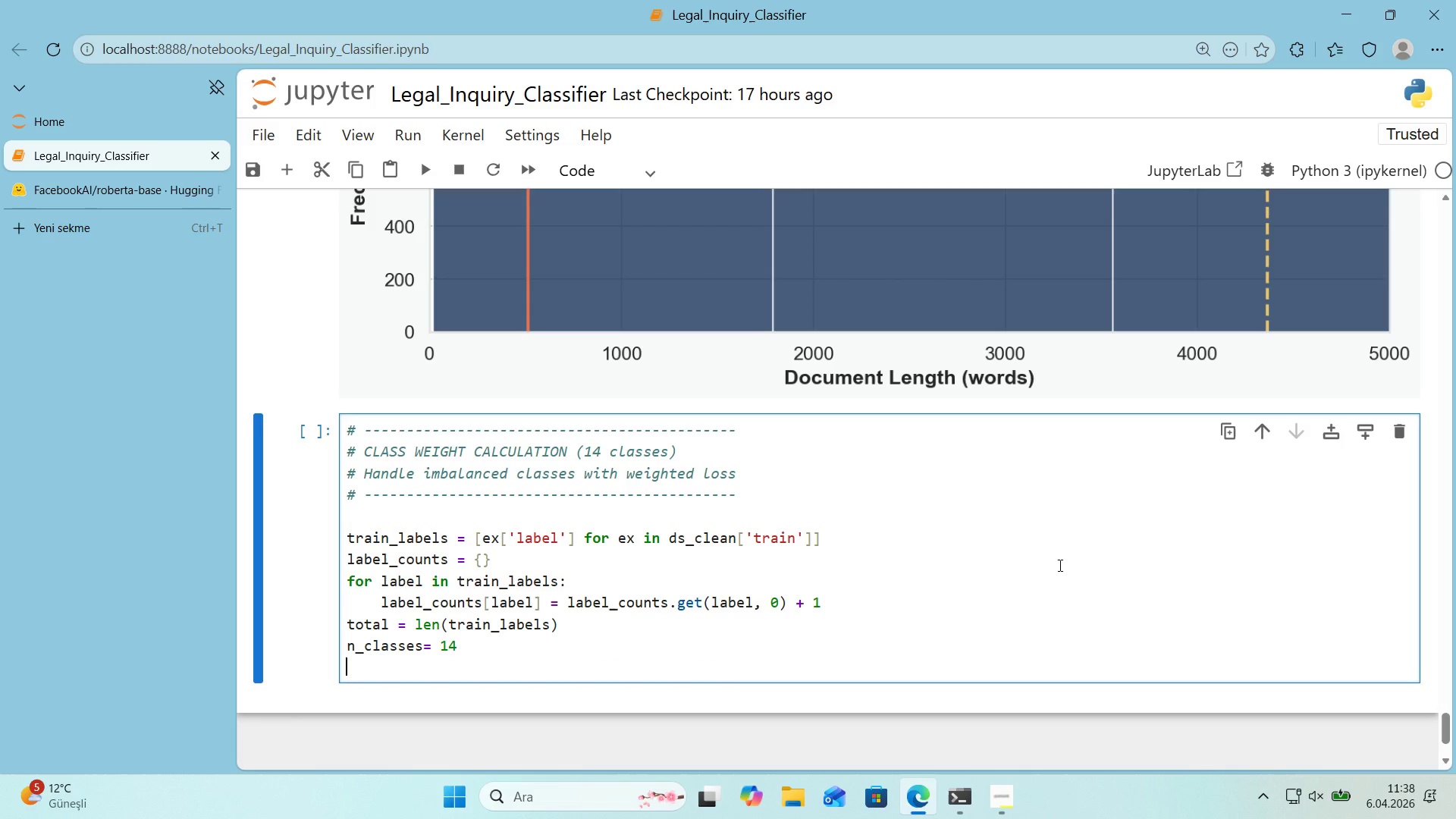 
 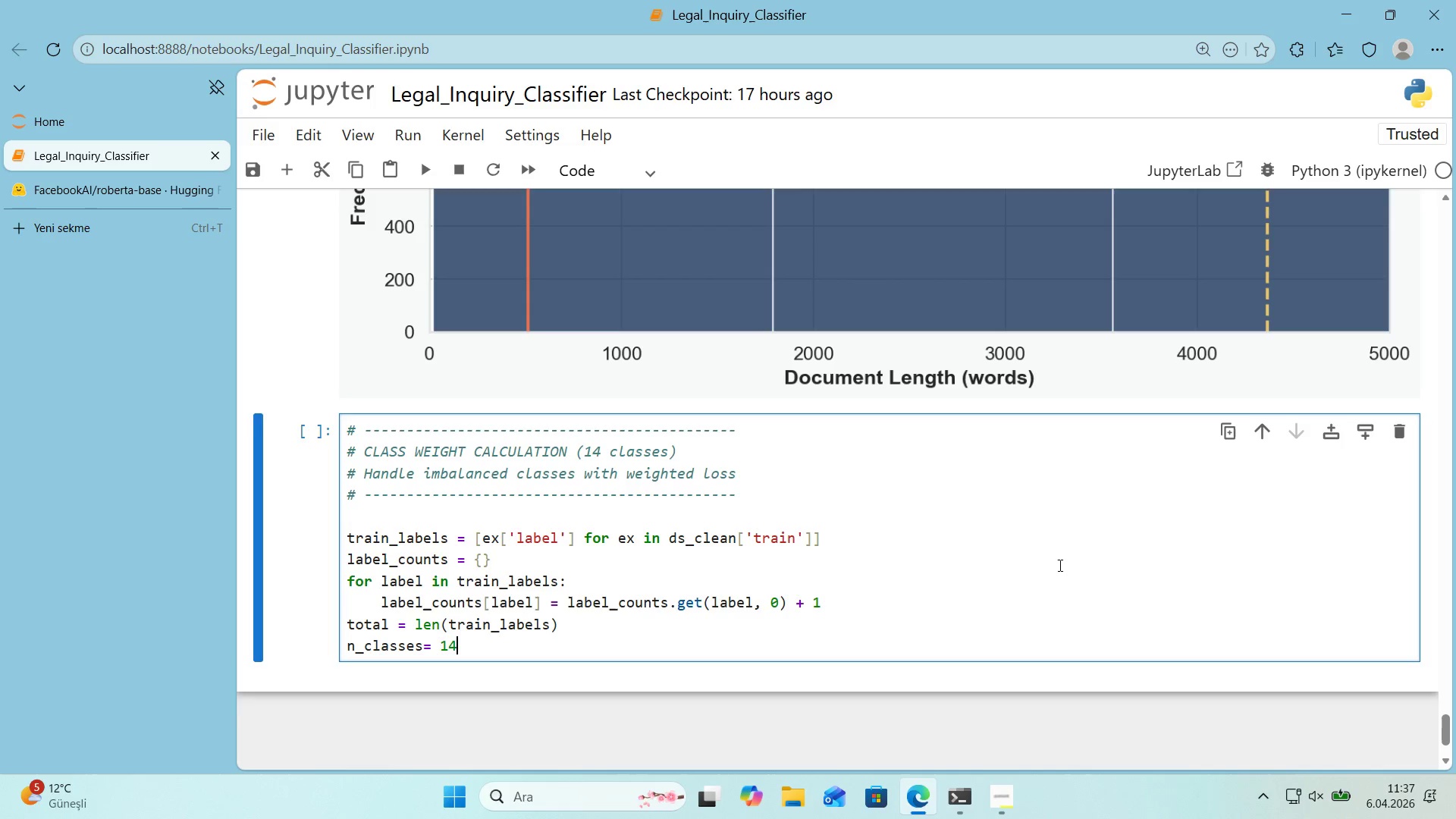 
key(Enter)
 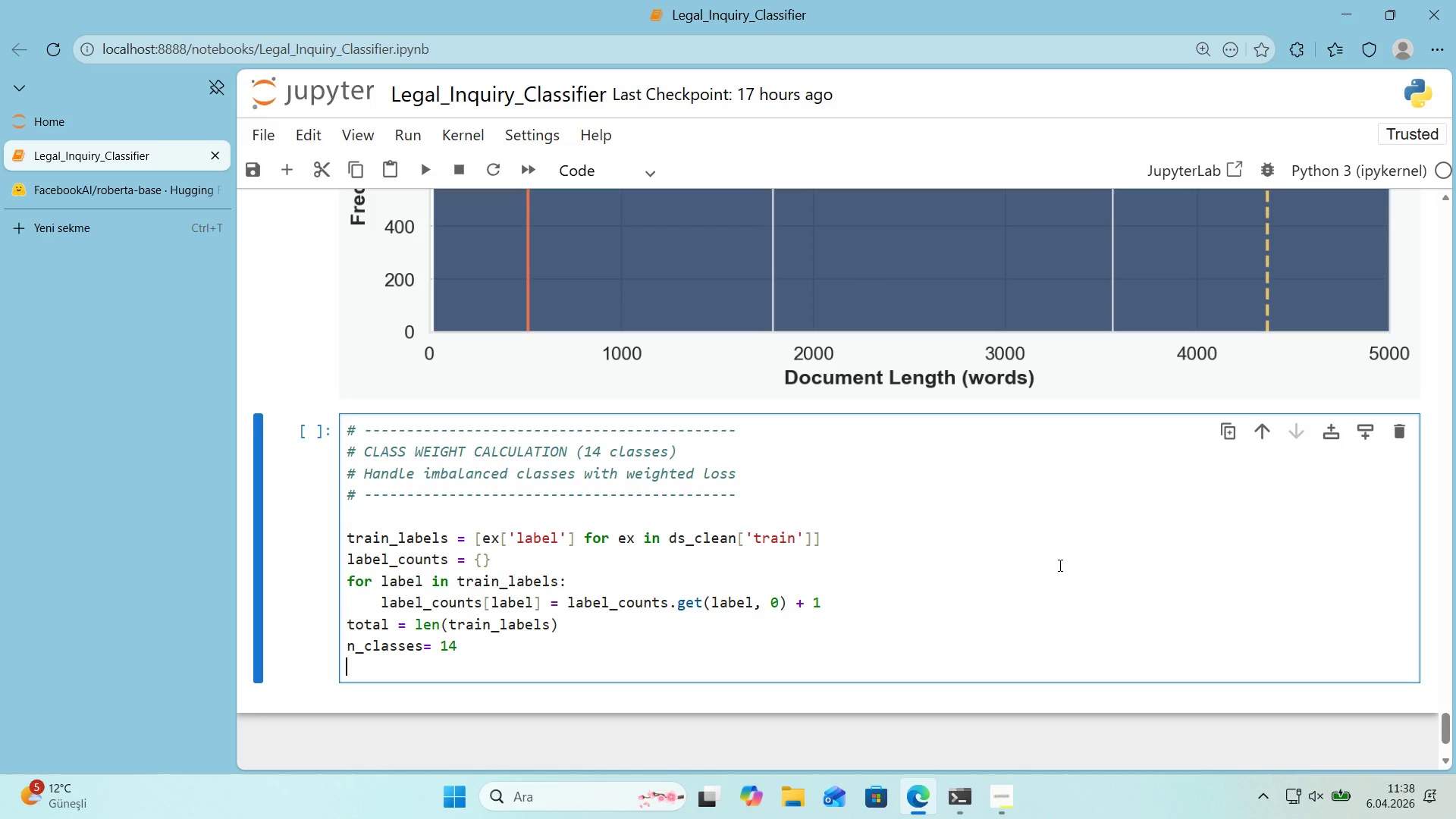 
wait(64.34)
 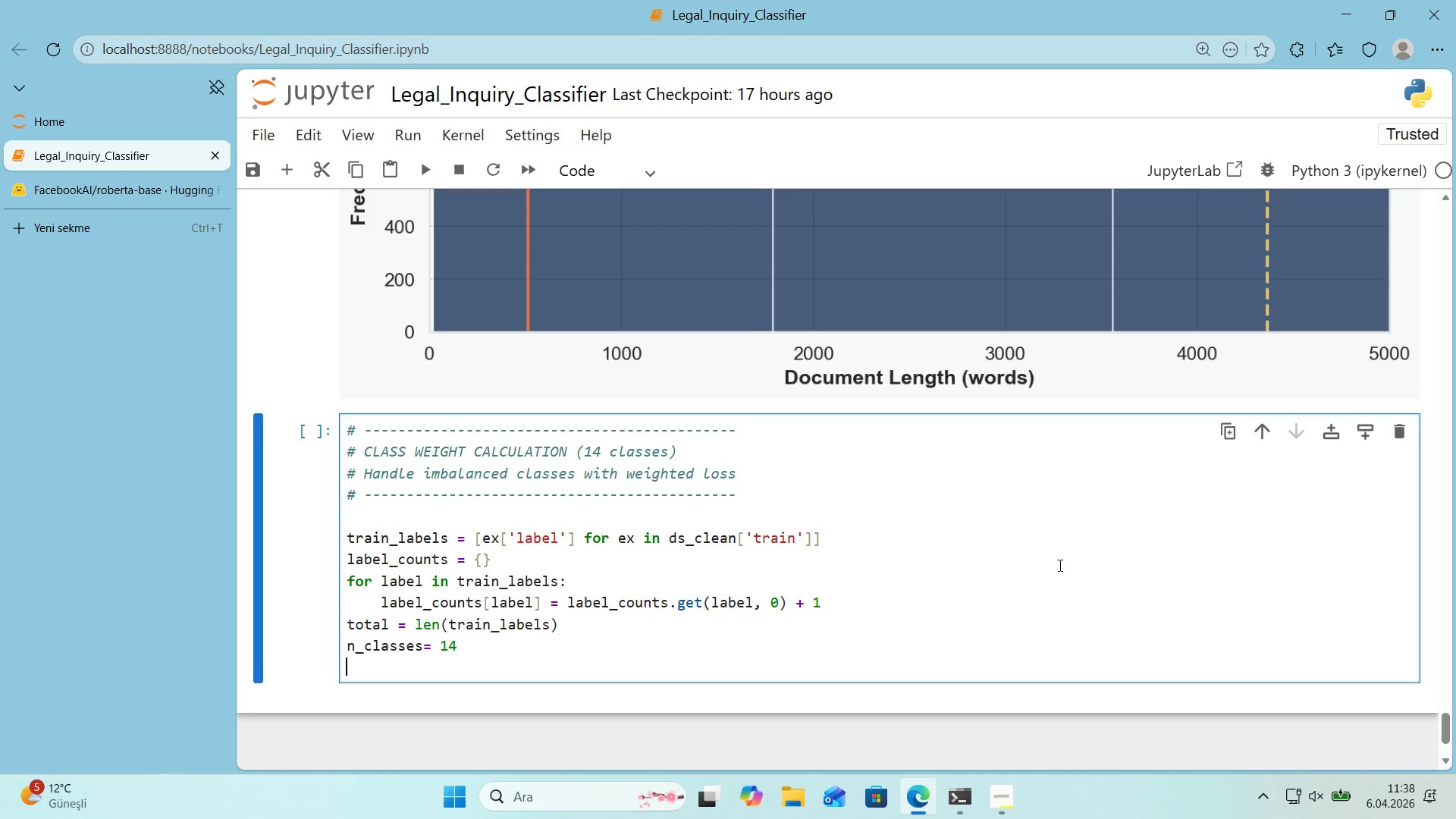 
key(Enter)
 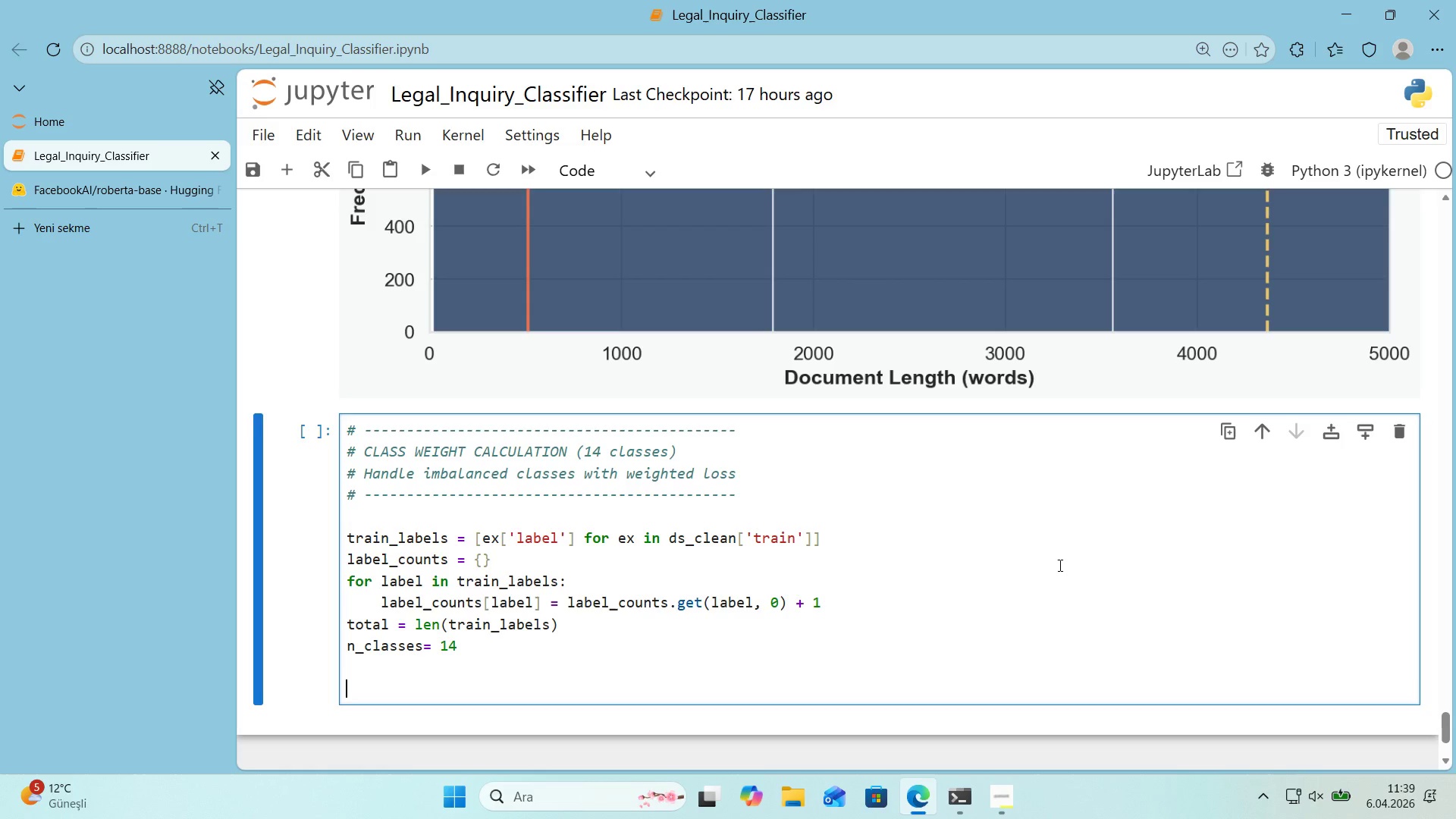 
key(Alt+Control+3)
 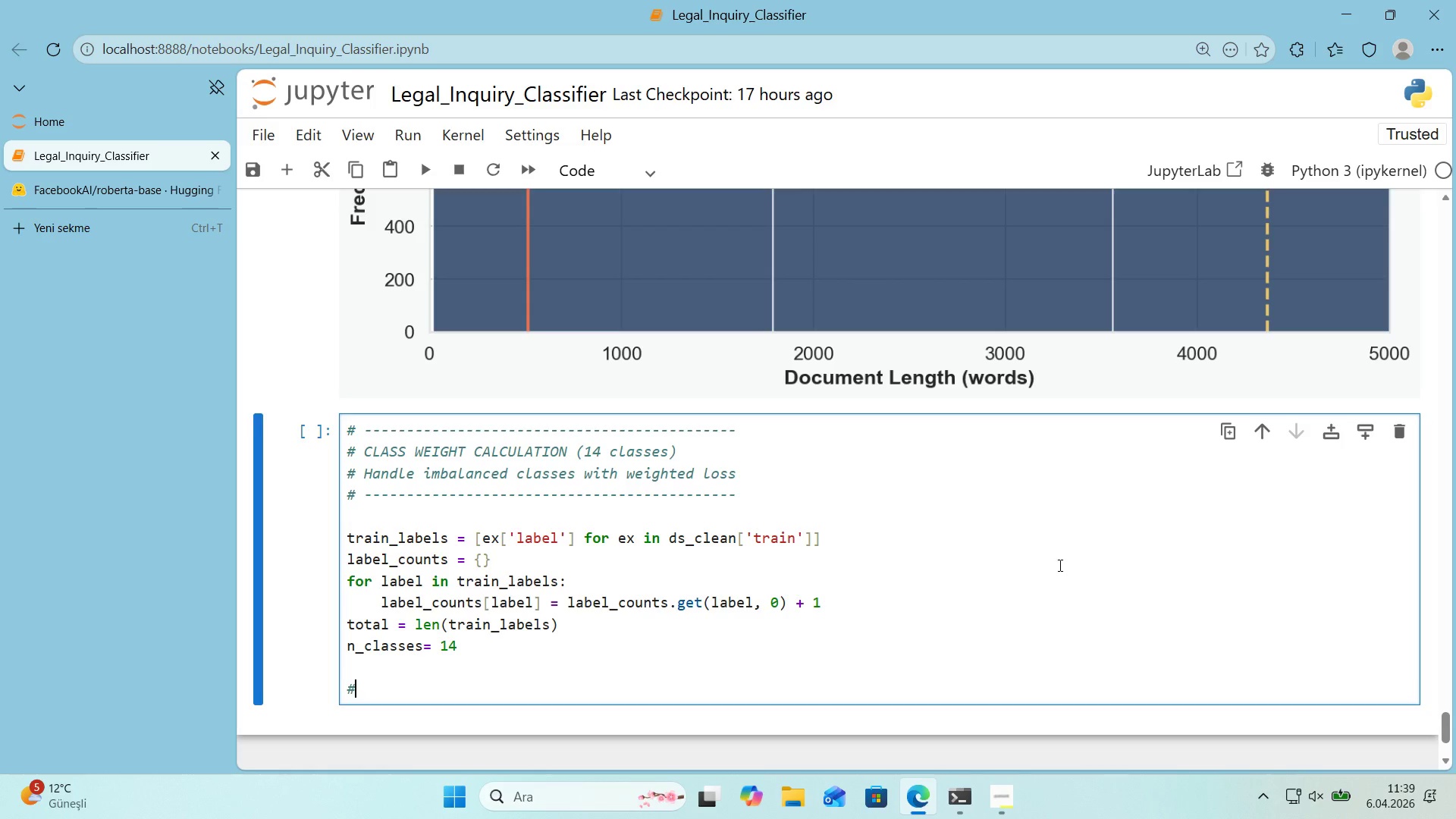 
type( Inverse frequency we'ght'ng)
 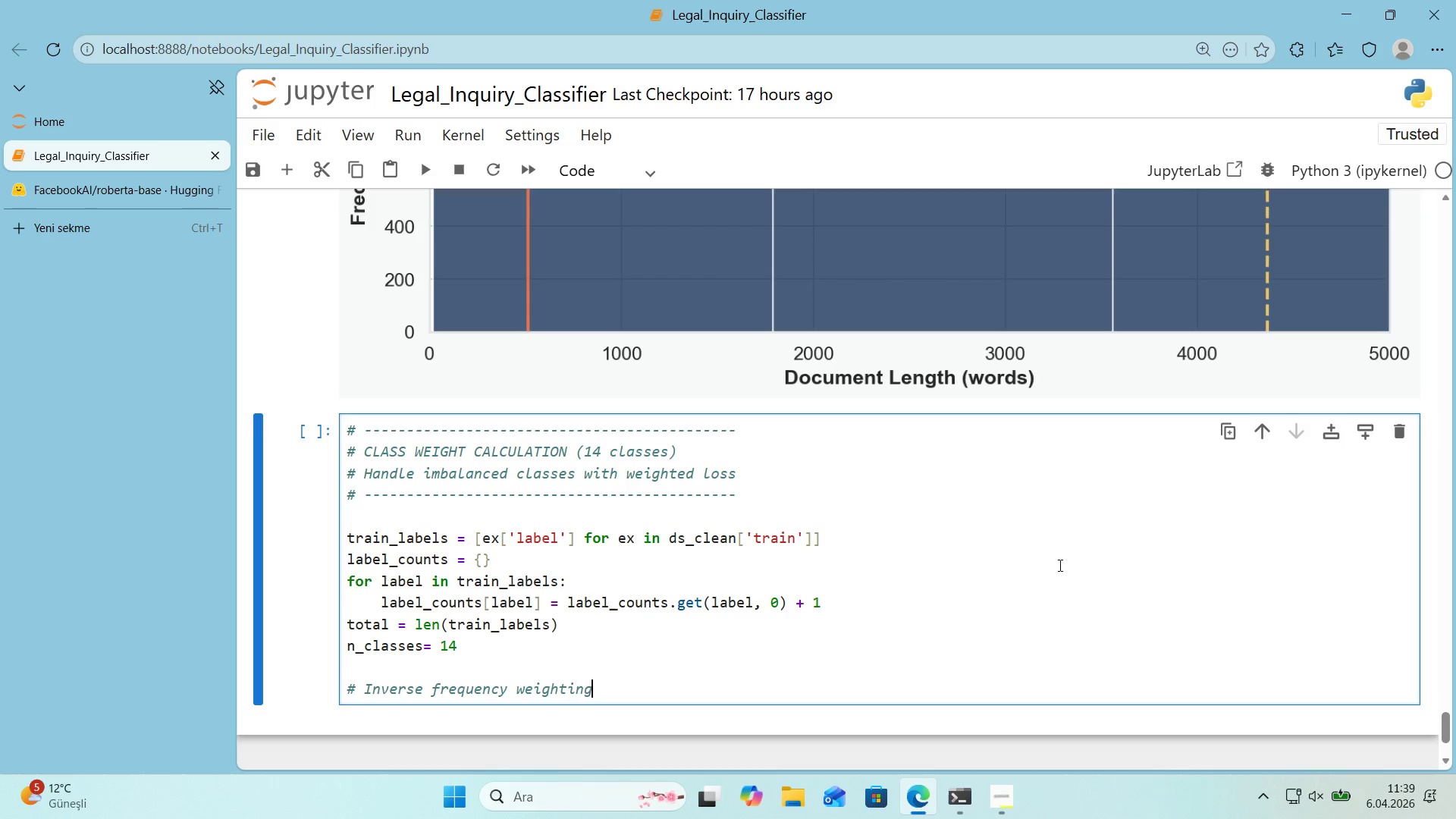 
key(Enter)
 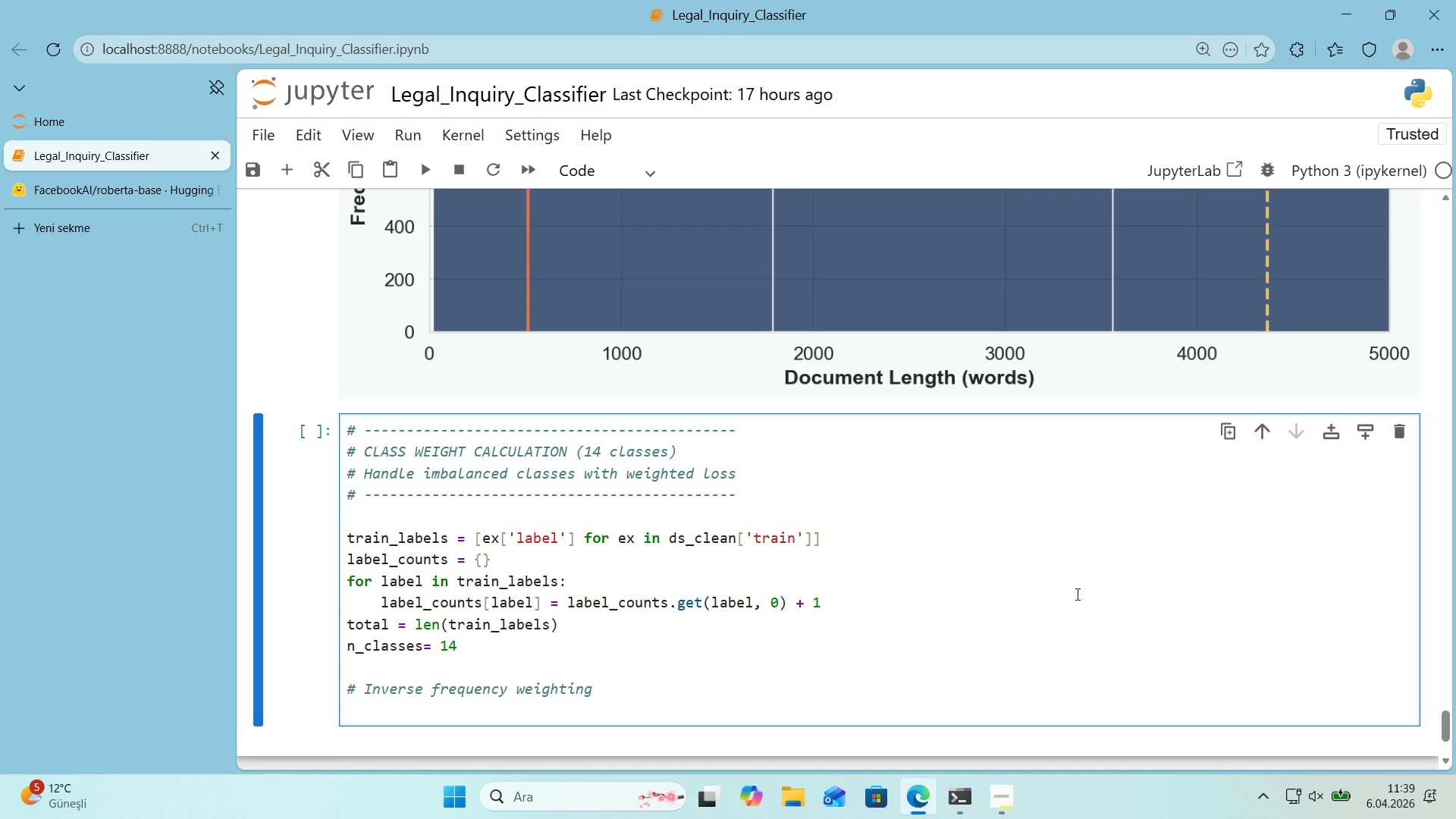 
scroll: coordinate [1106, 580], scroll_direction: down, amount: 1.0
 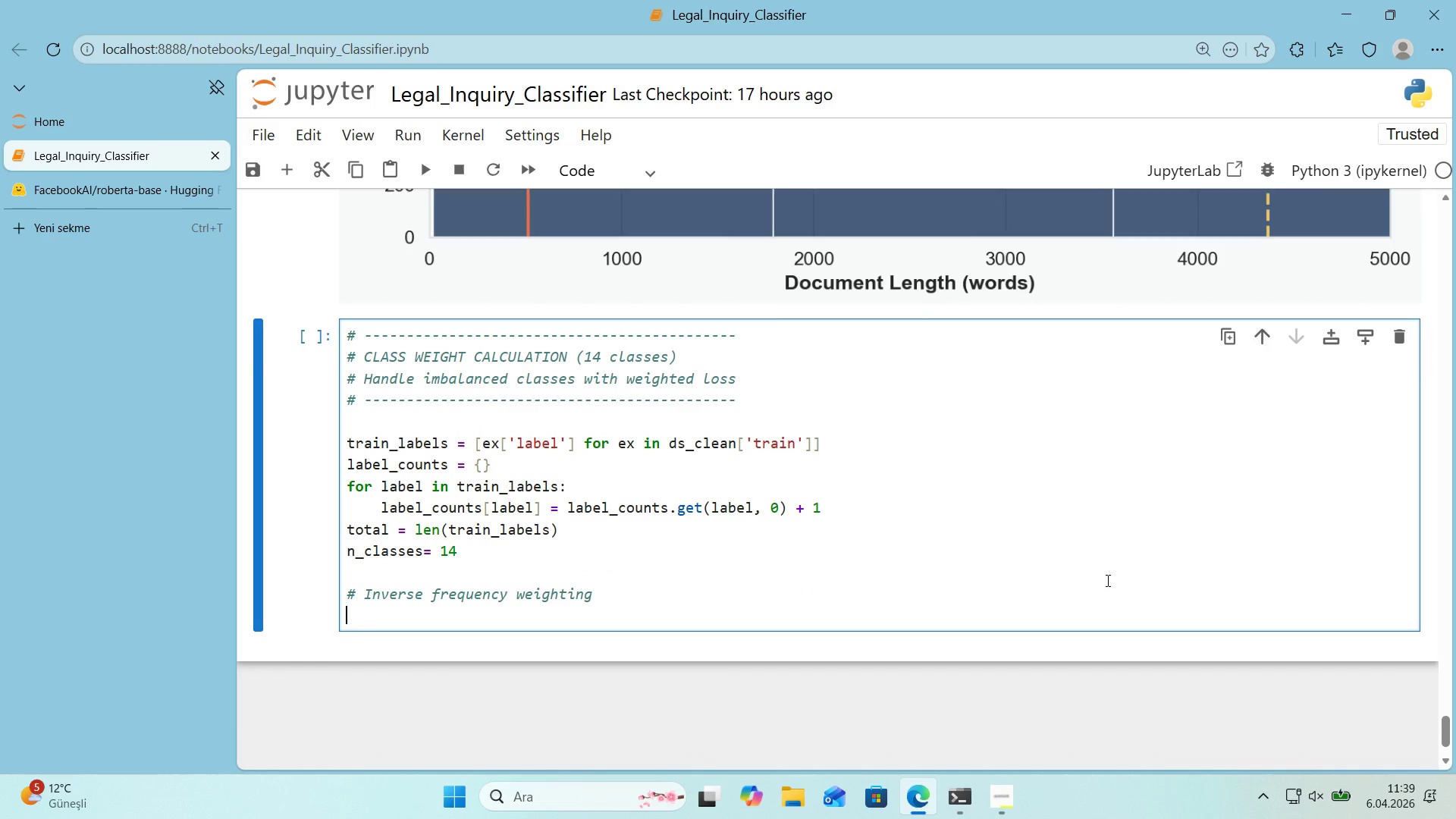 
type(class_we'ghts ) )
 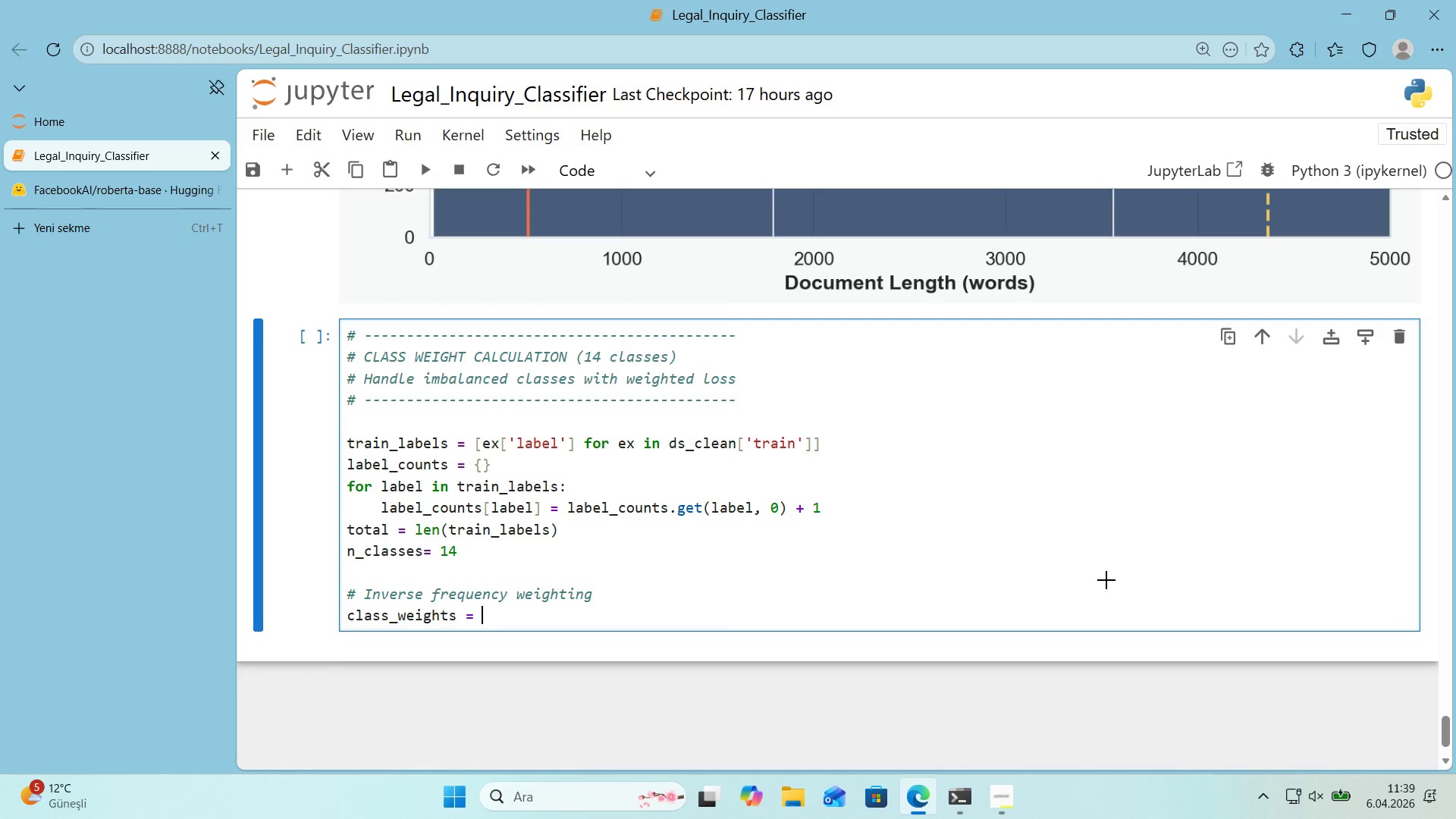 
key(Alt+Control+7)
 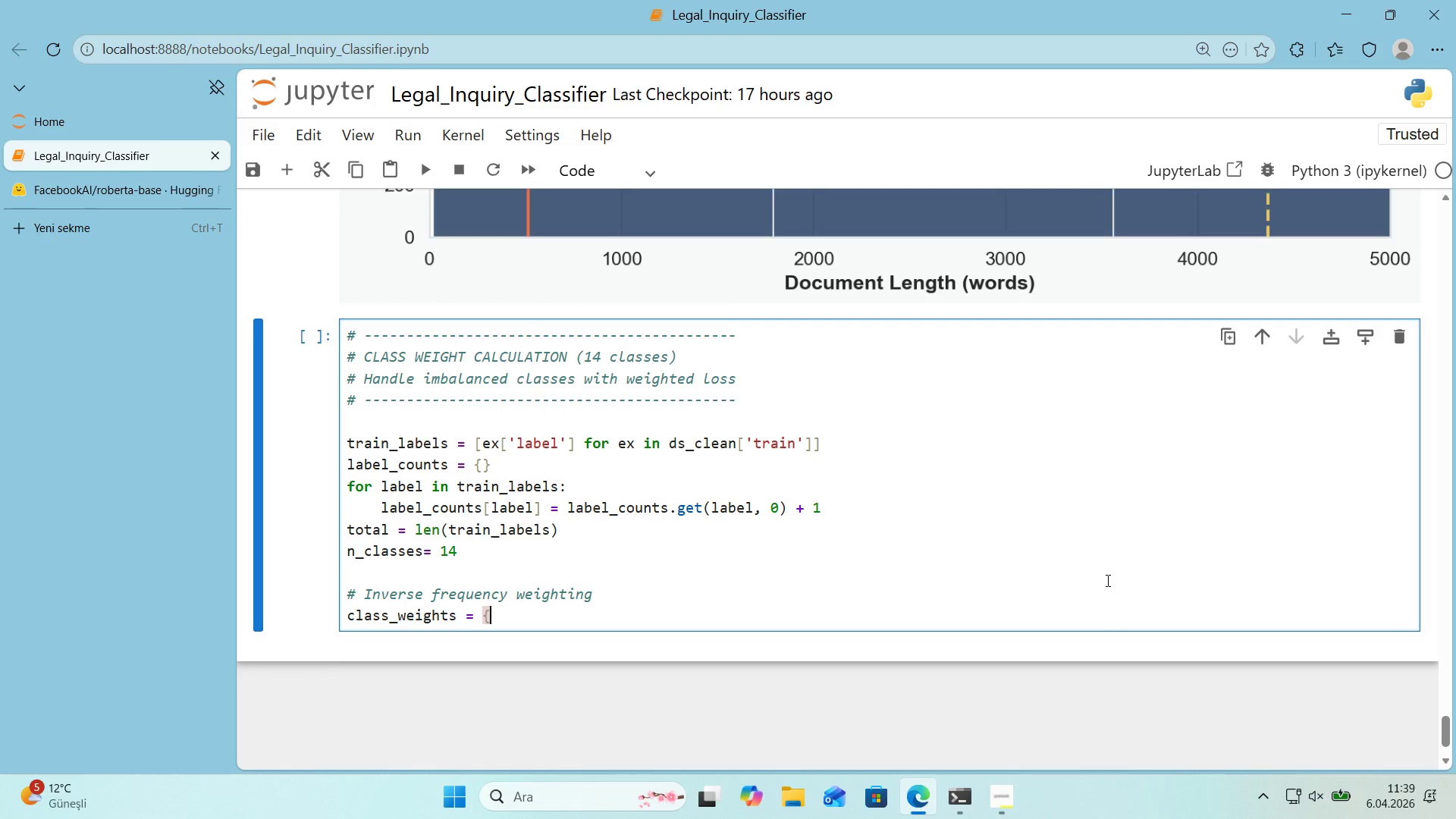 
key(Backspace)
 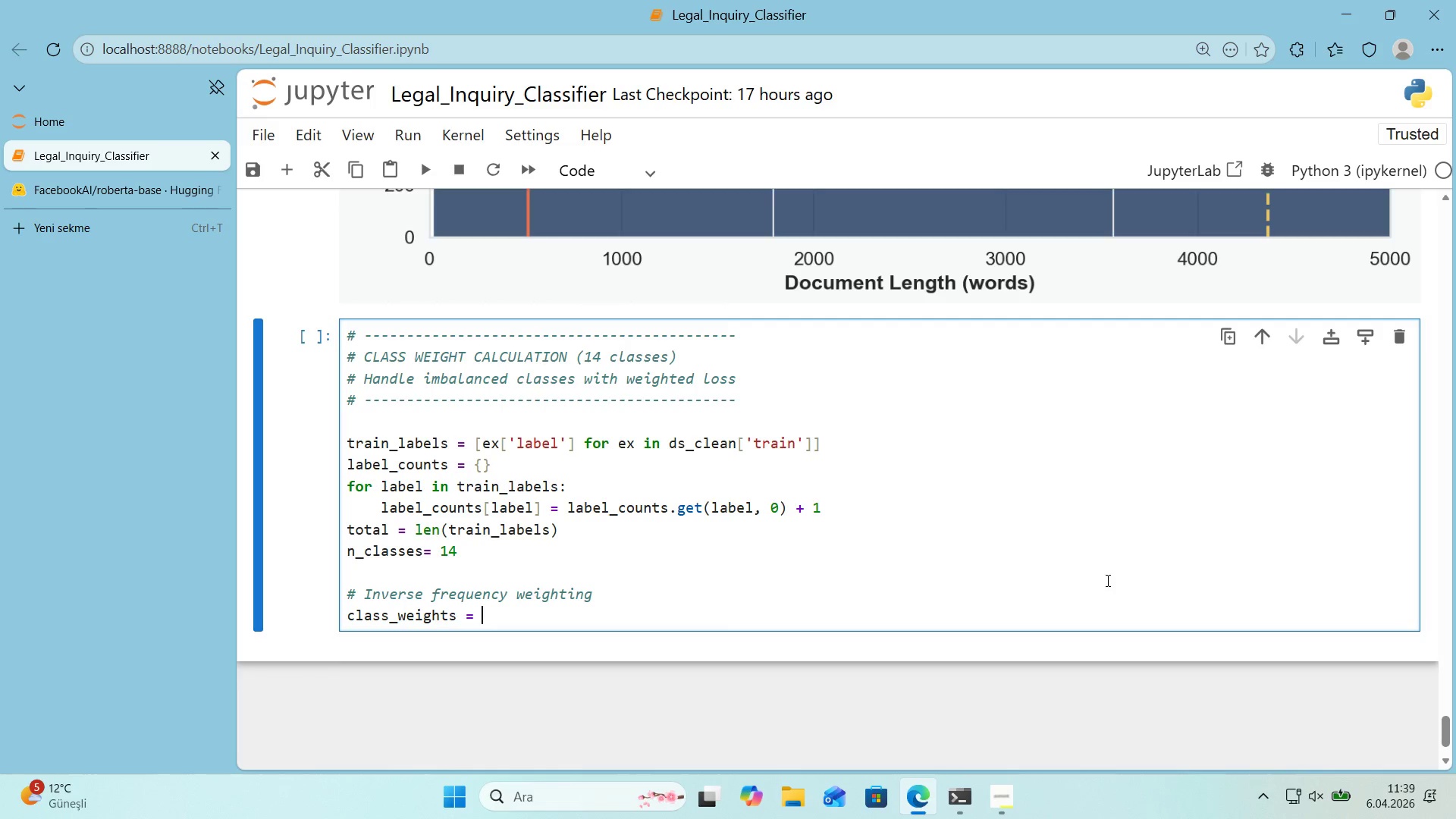 
key(Alt+Control+AltRight)
 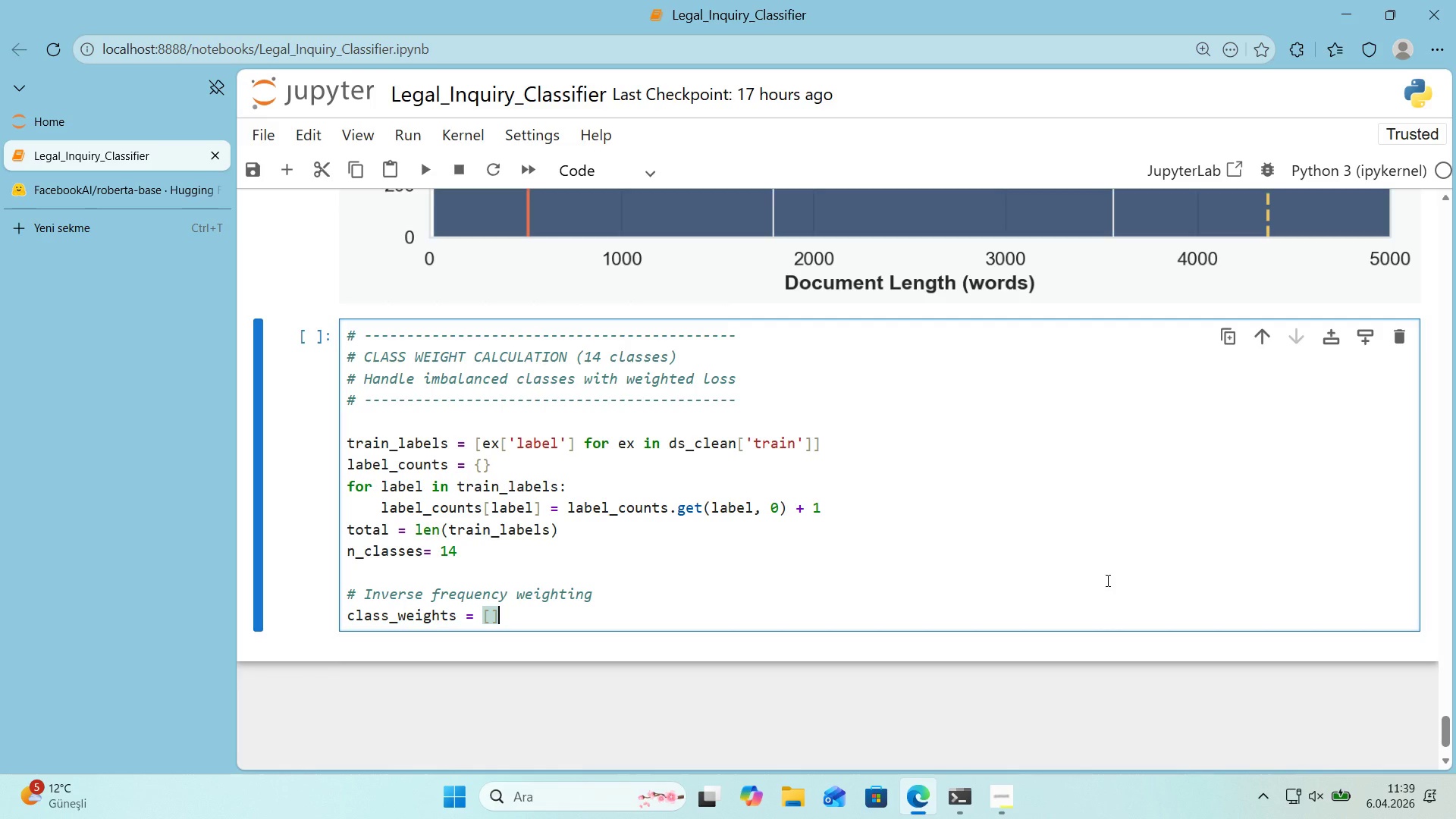 
key(Control+ControlLeft)
 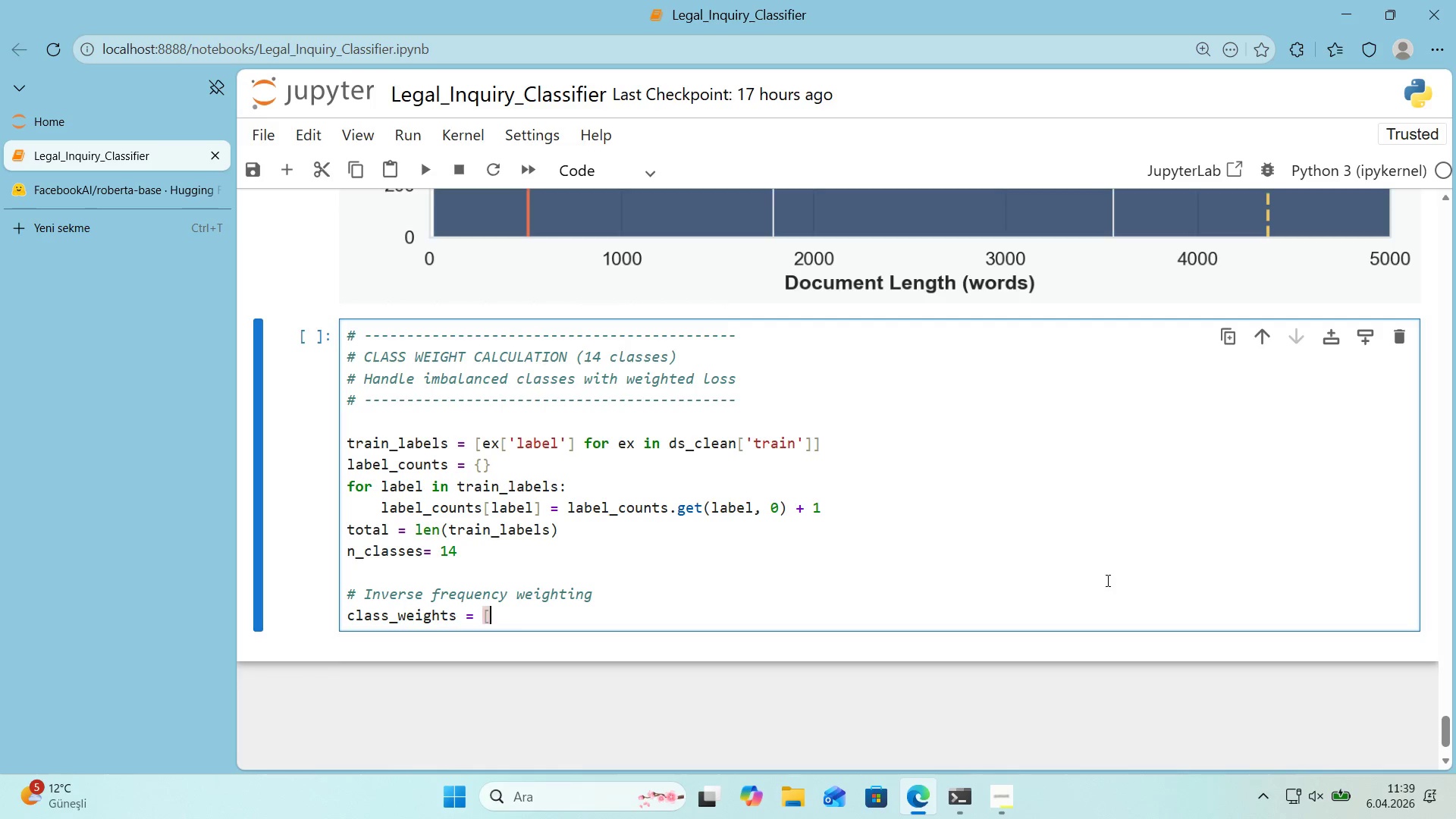 
key(Alt+Control+8)
 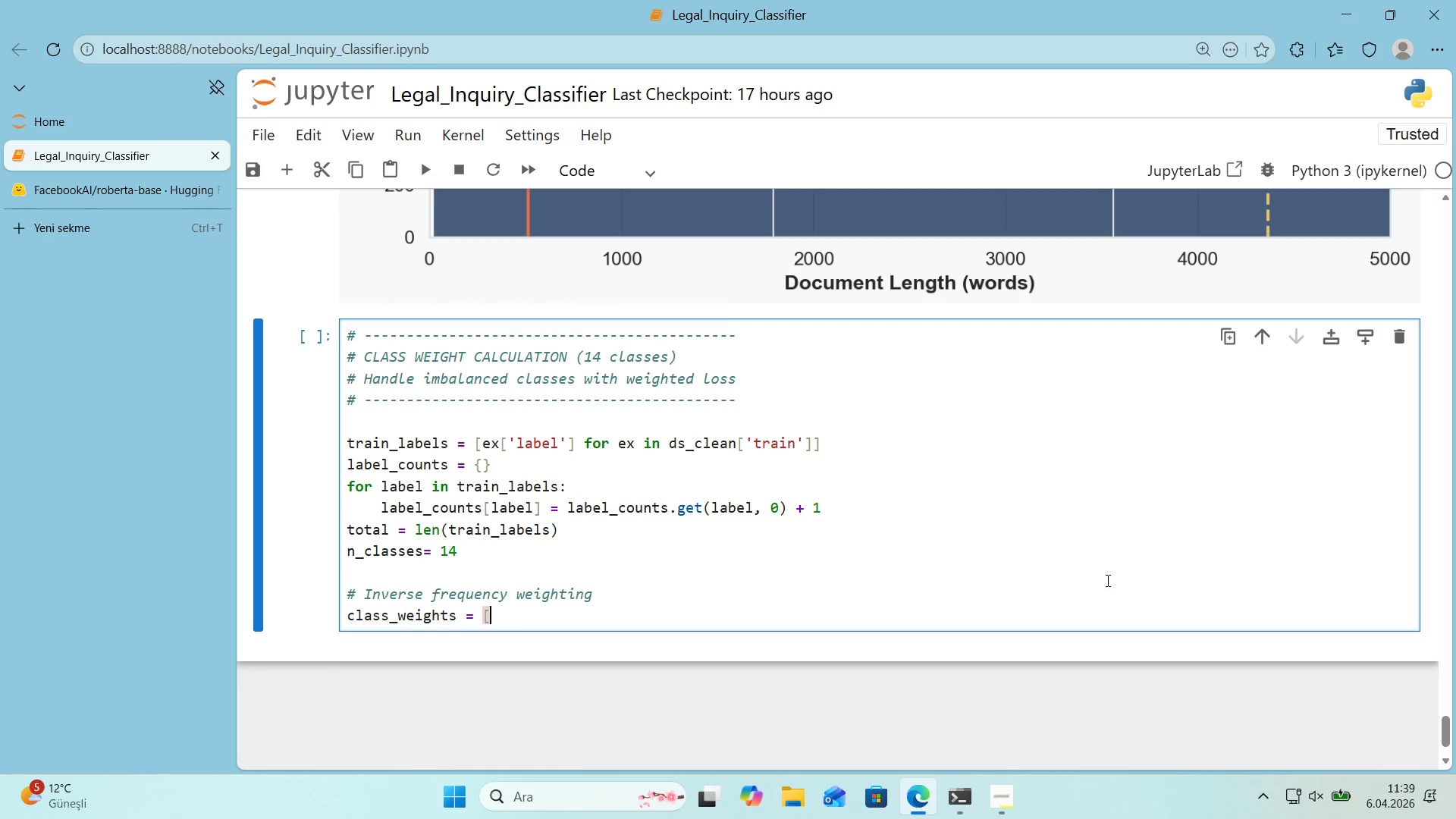 
key(Alt+Control+9)
 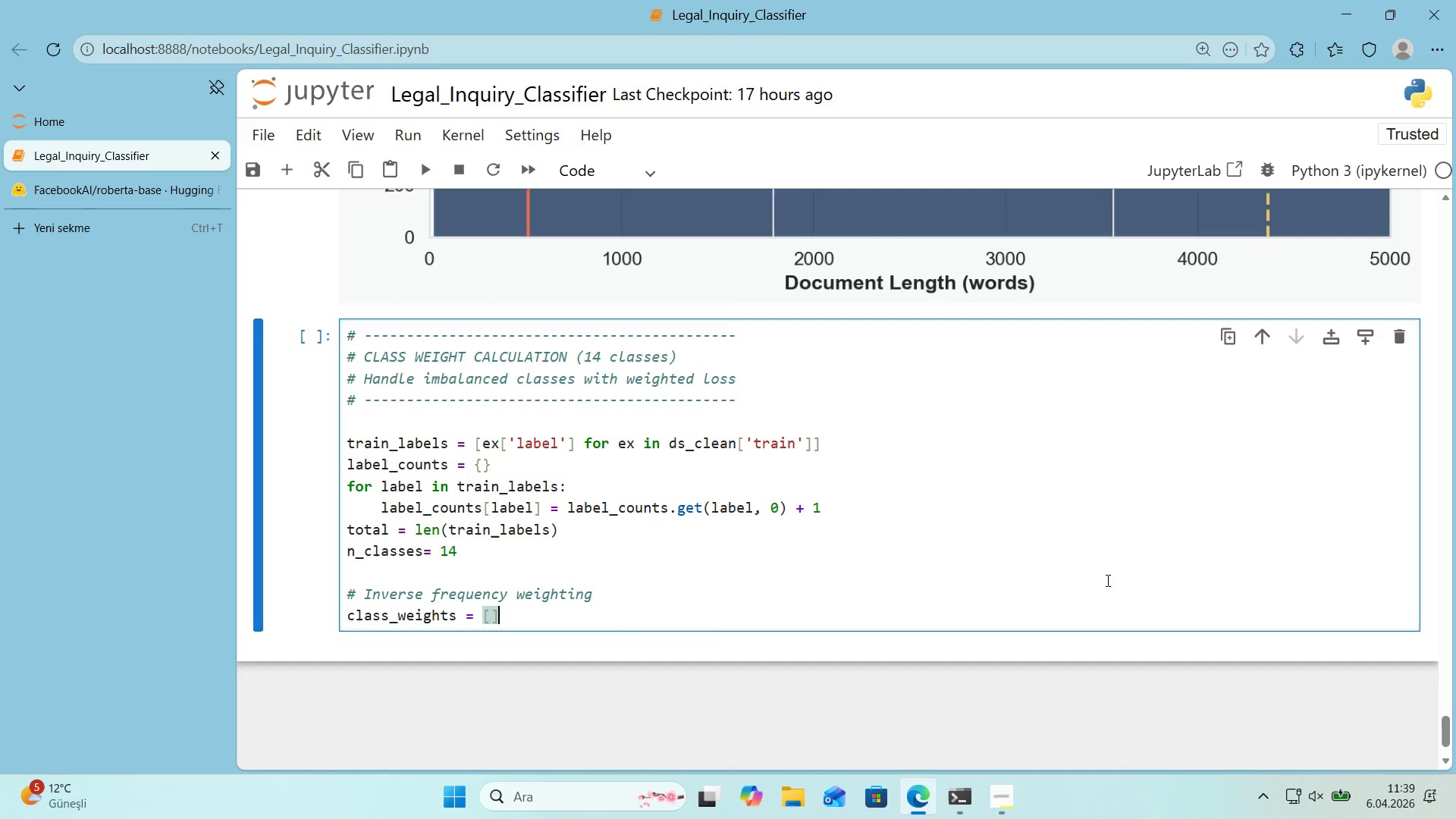 
key(Enter)
 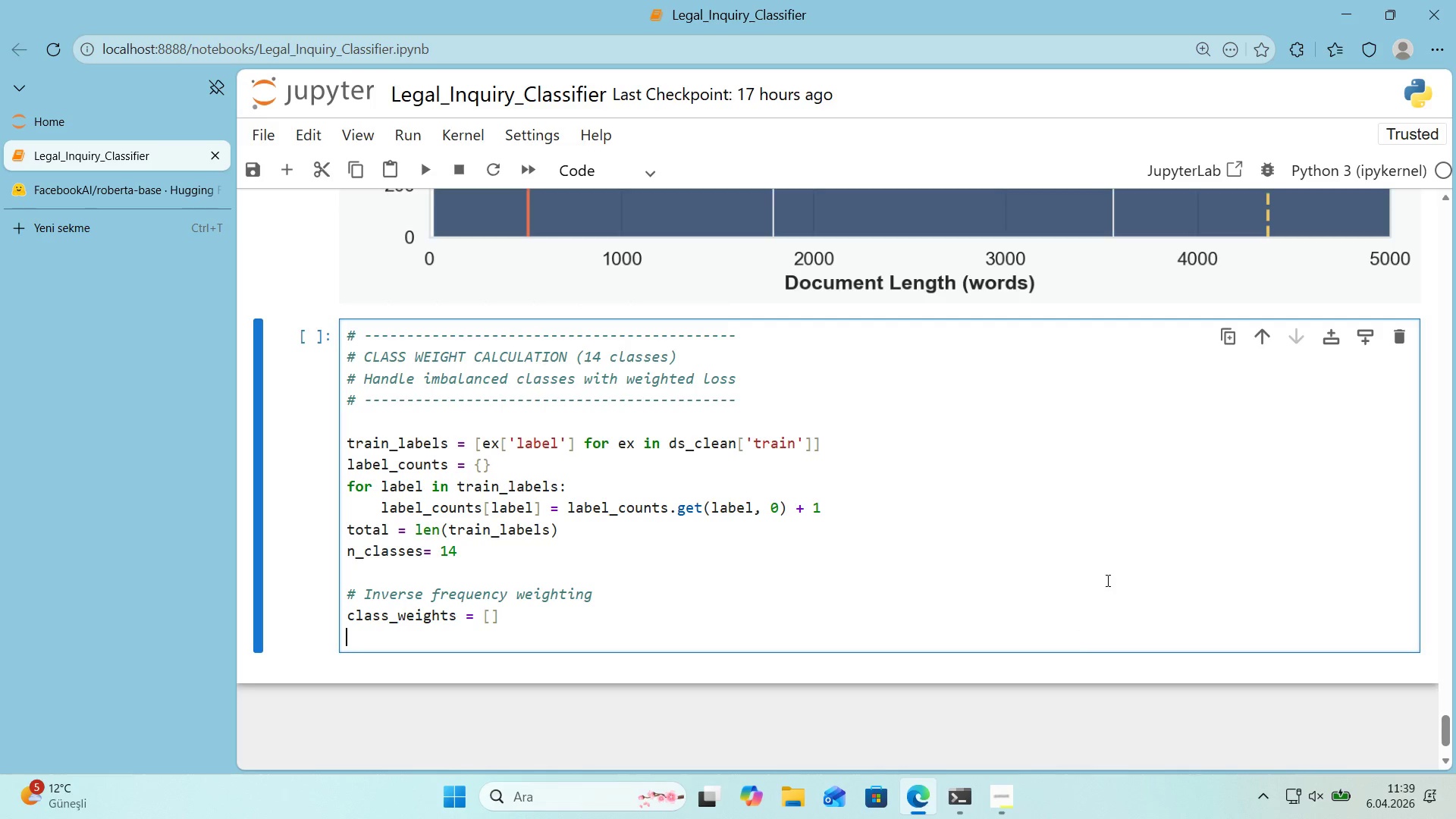 
type(for ' 'n range*()
 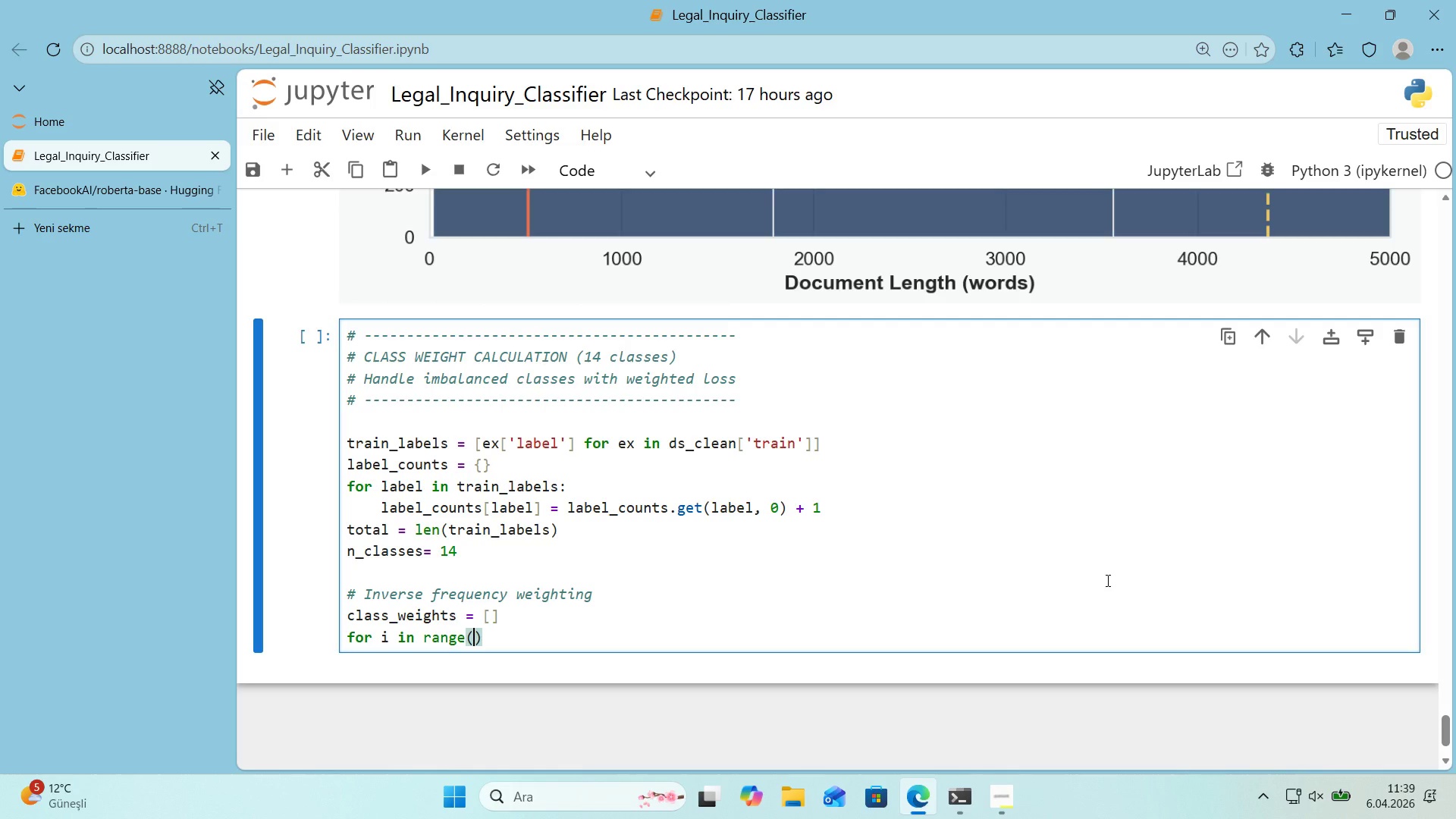 
 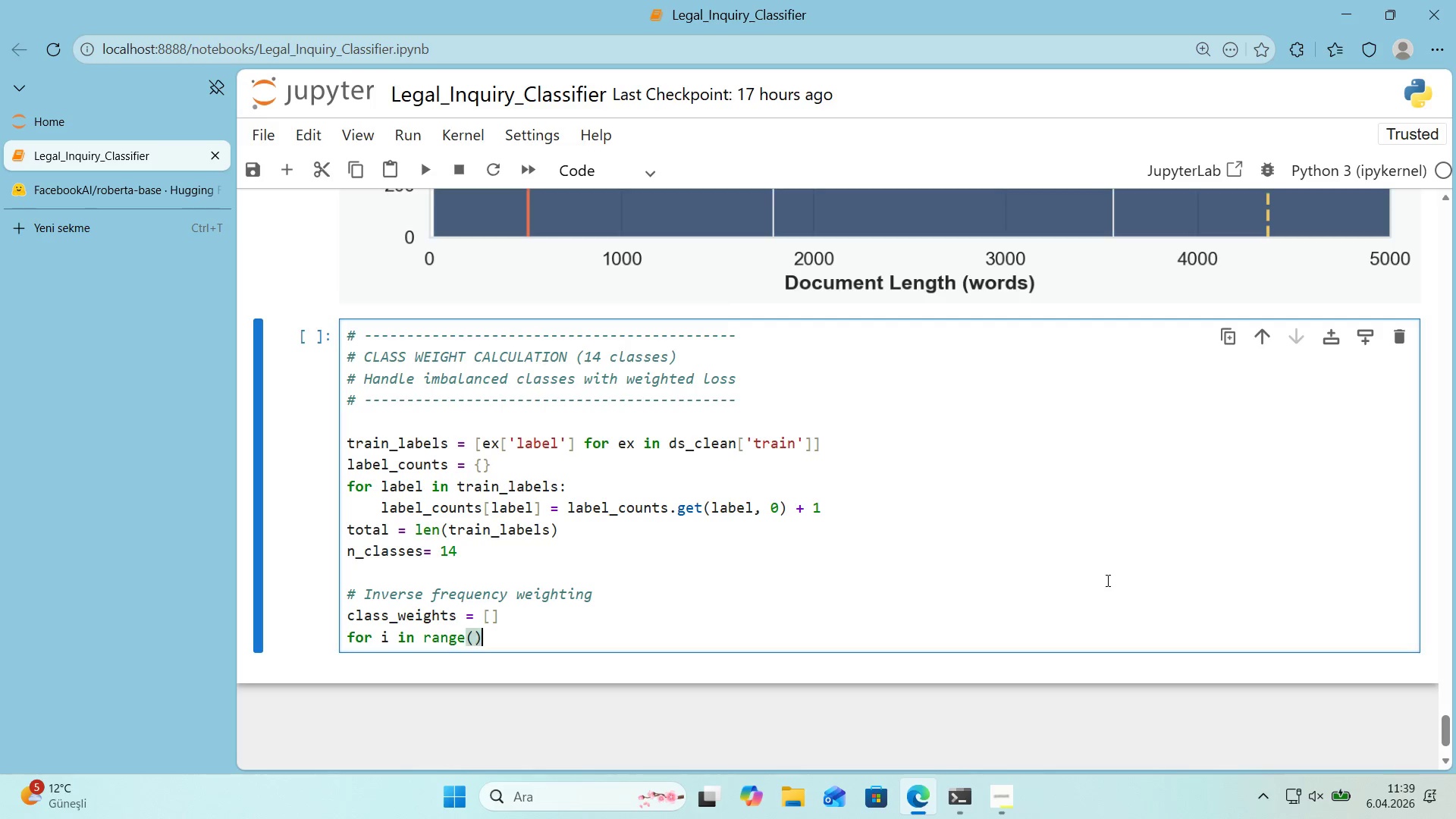 
key(ArrowLeft)
 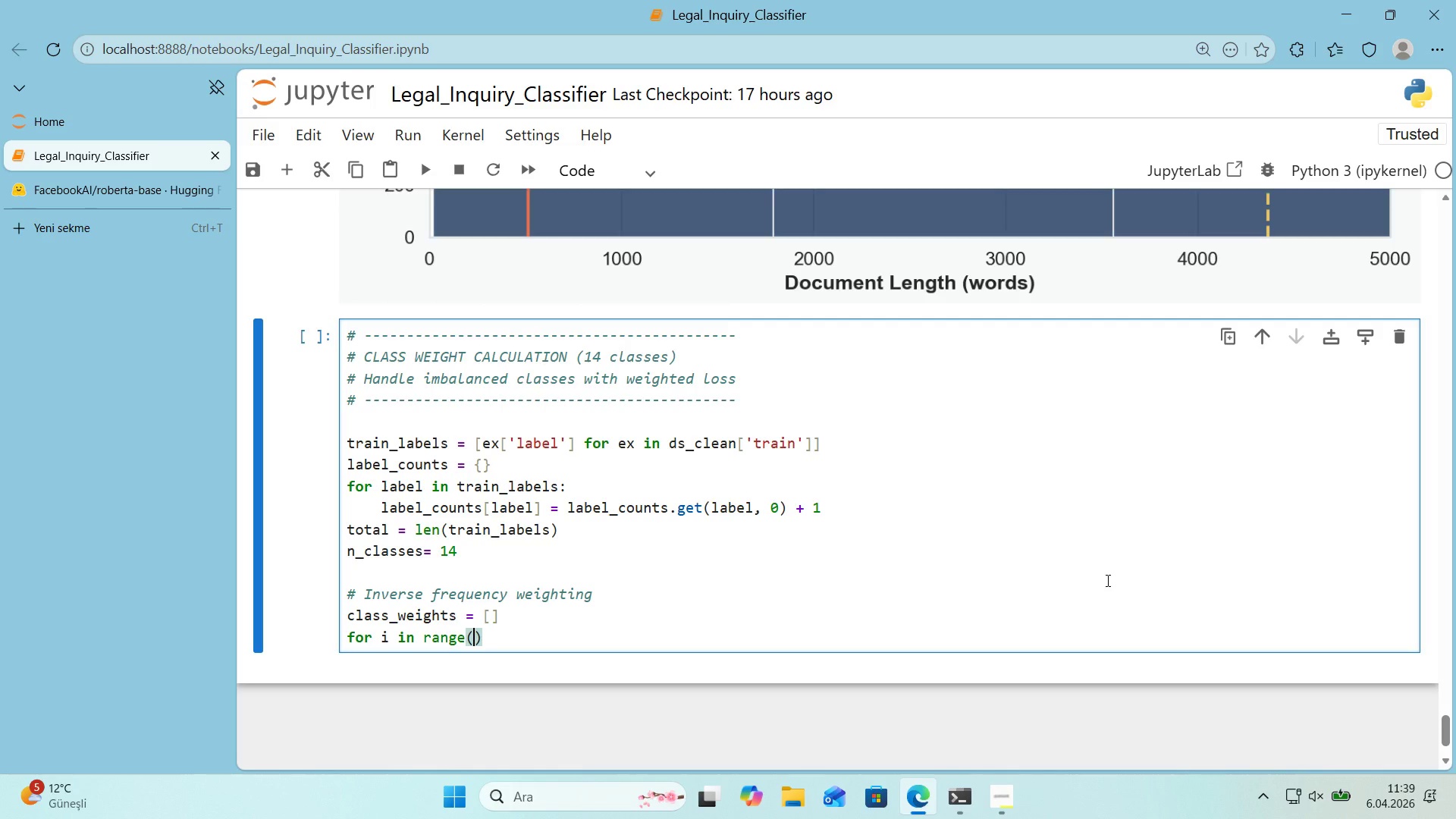 
type(n_classes)
 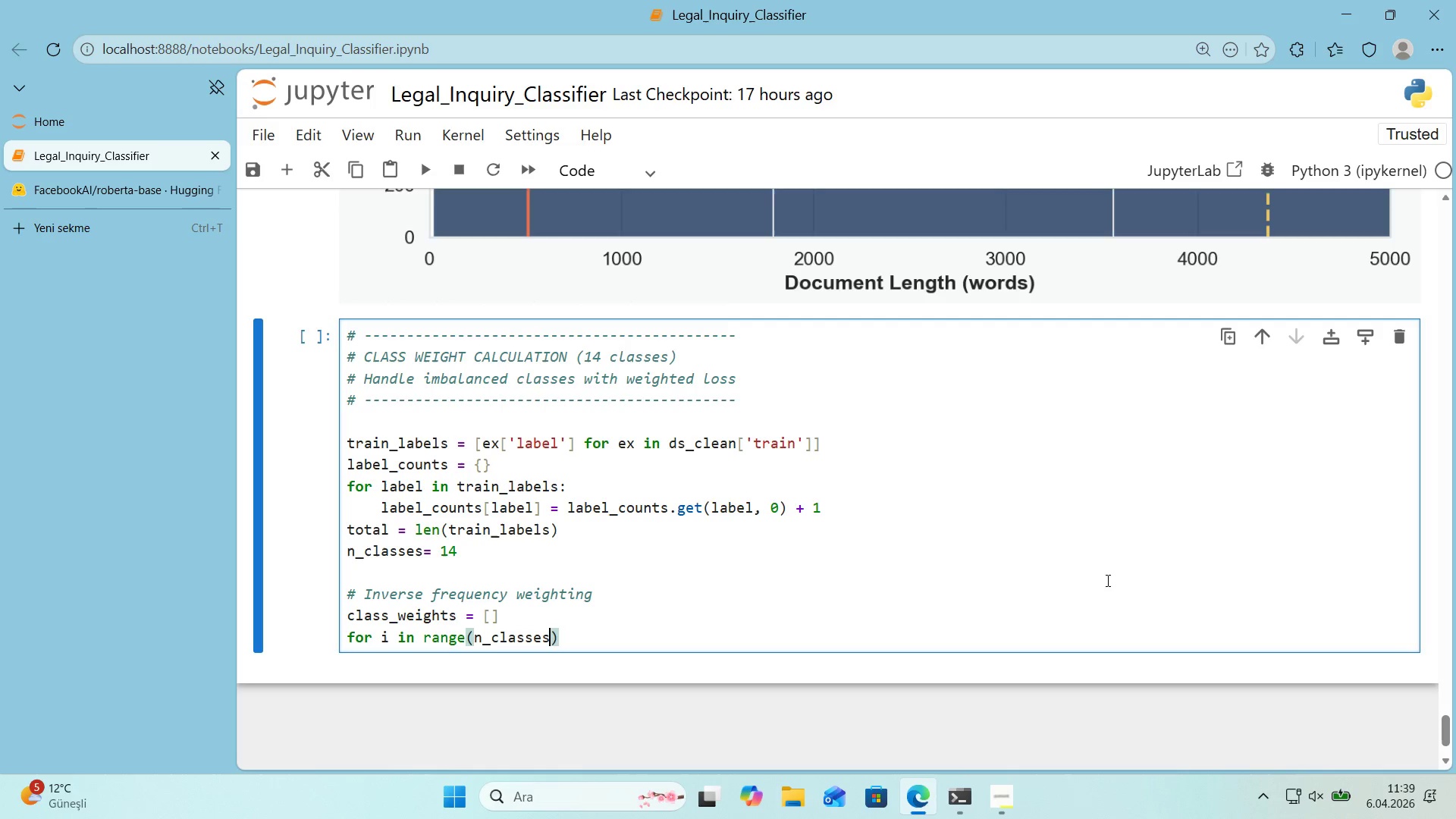 
key(ArrowRight)
 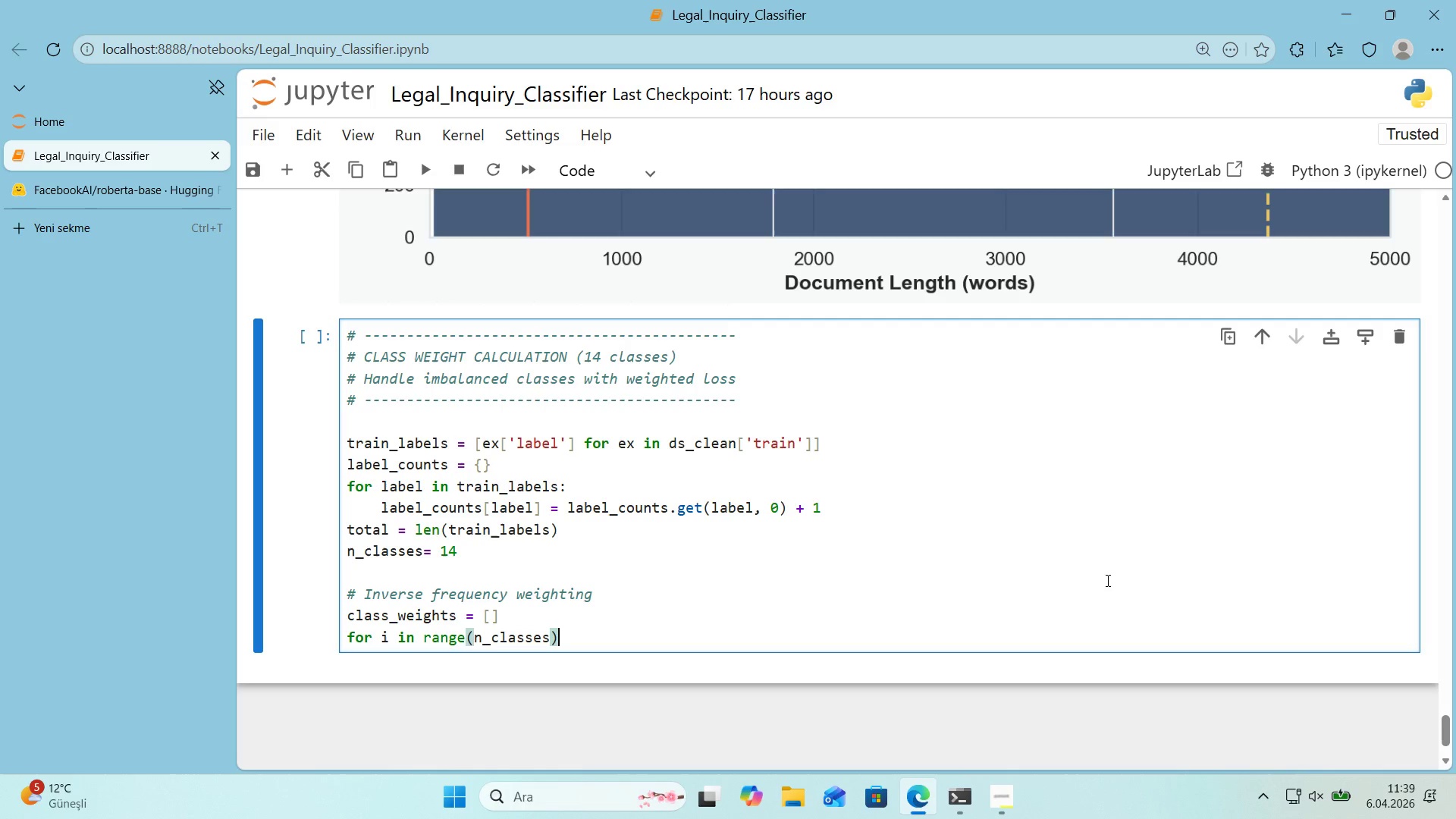 
key(Shift+ShiftRight)
 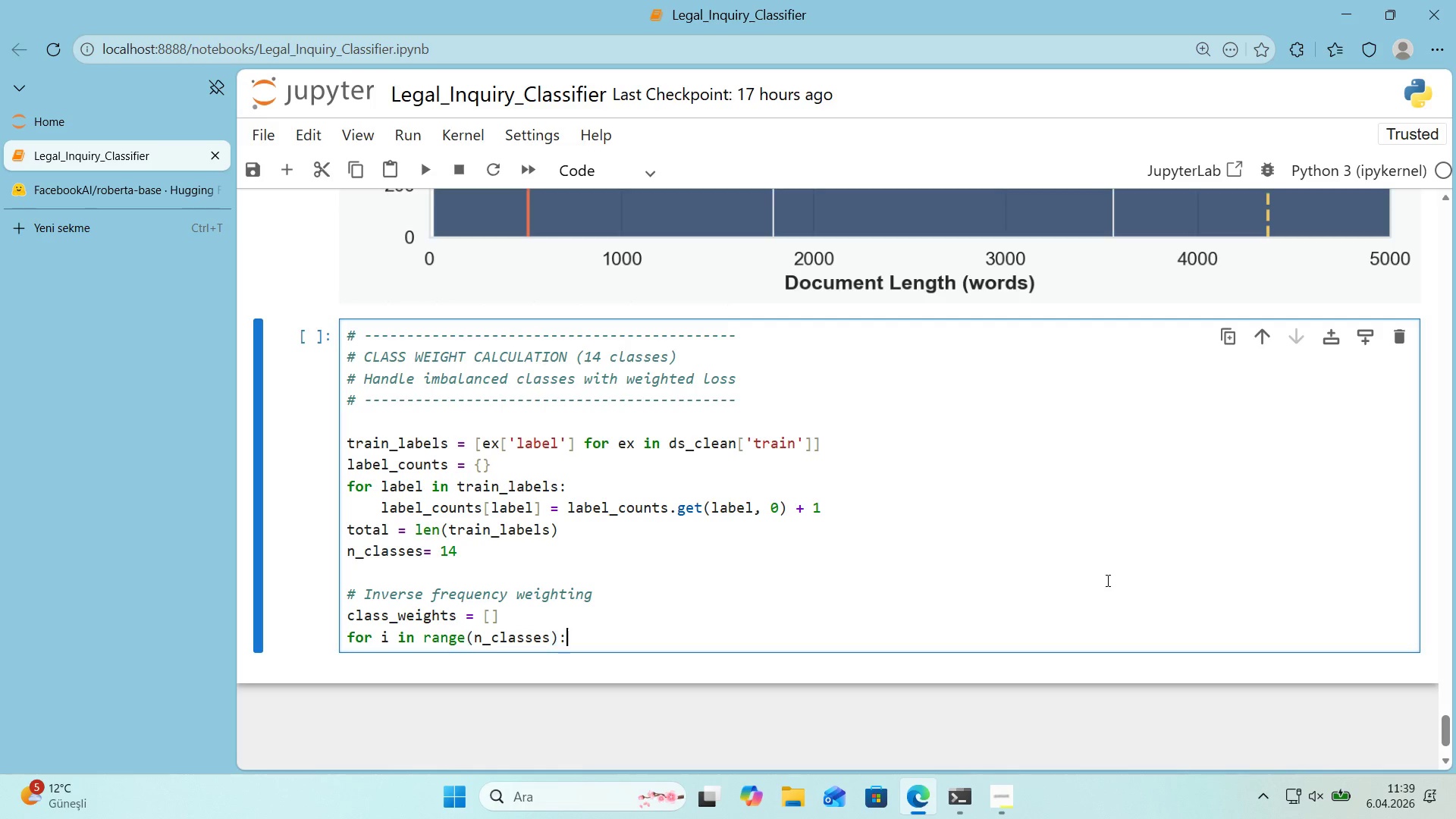 
key(Shift+Period)
 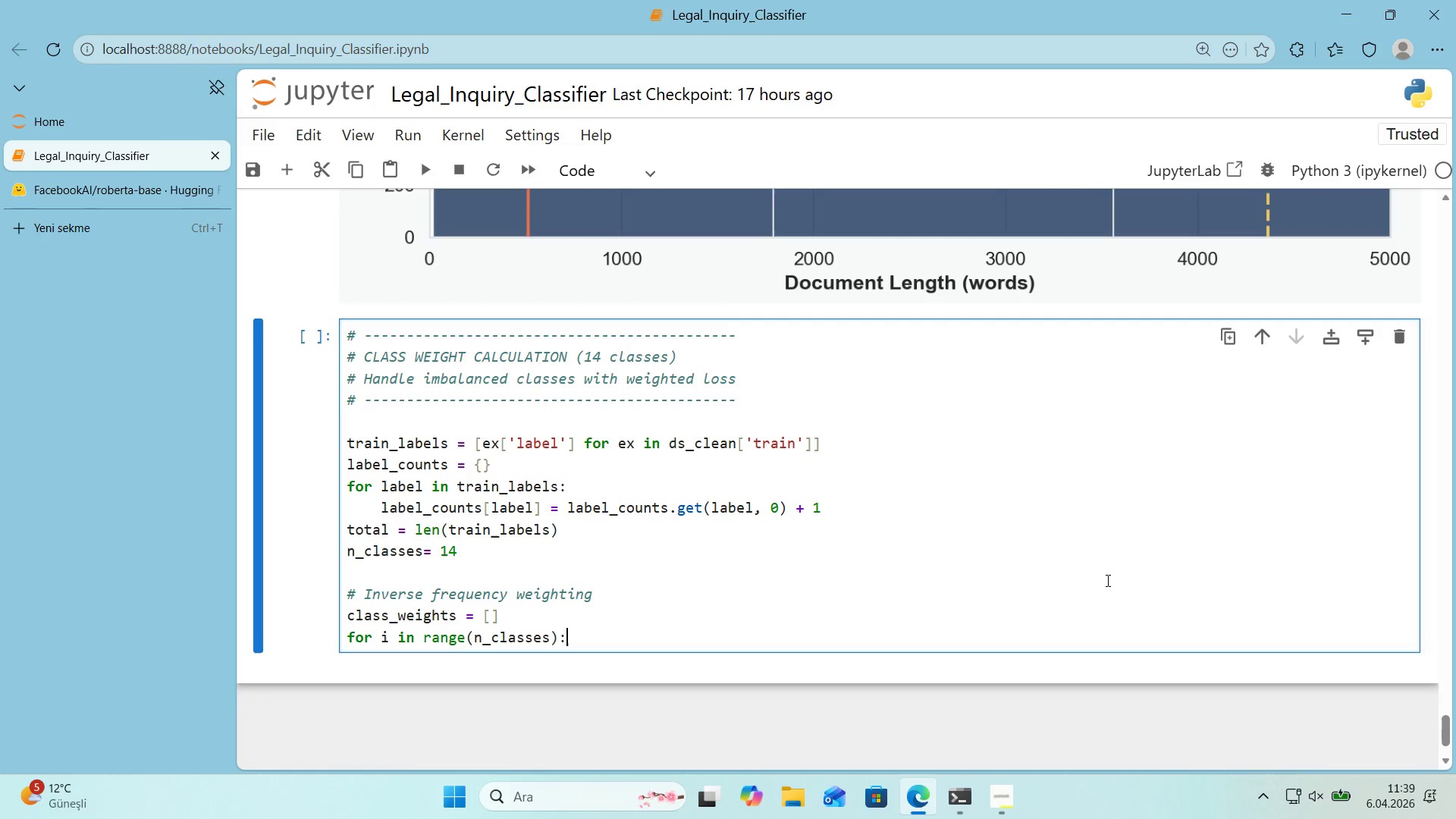 
key(Enter)
 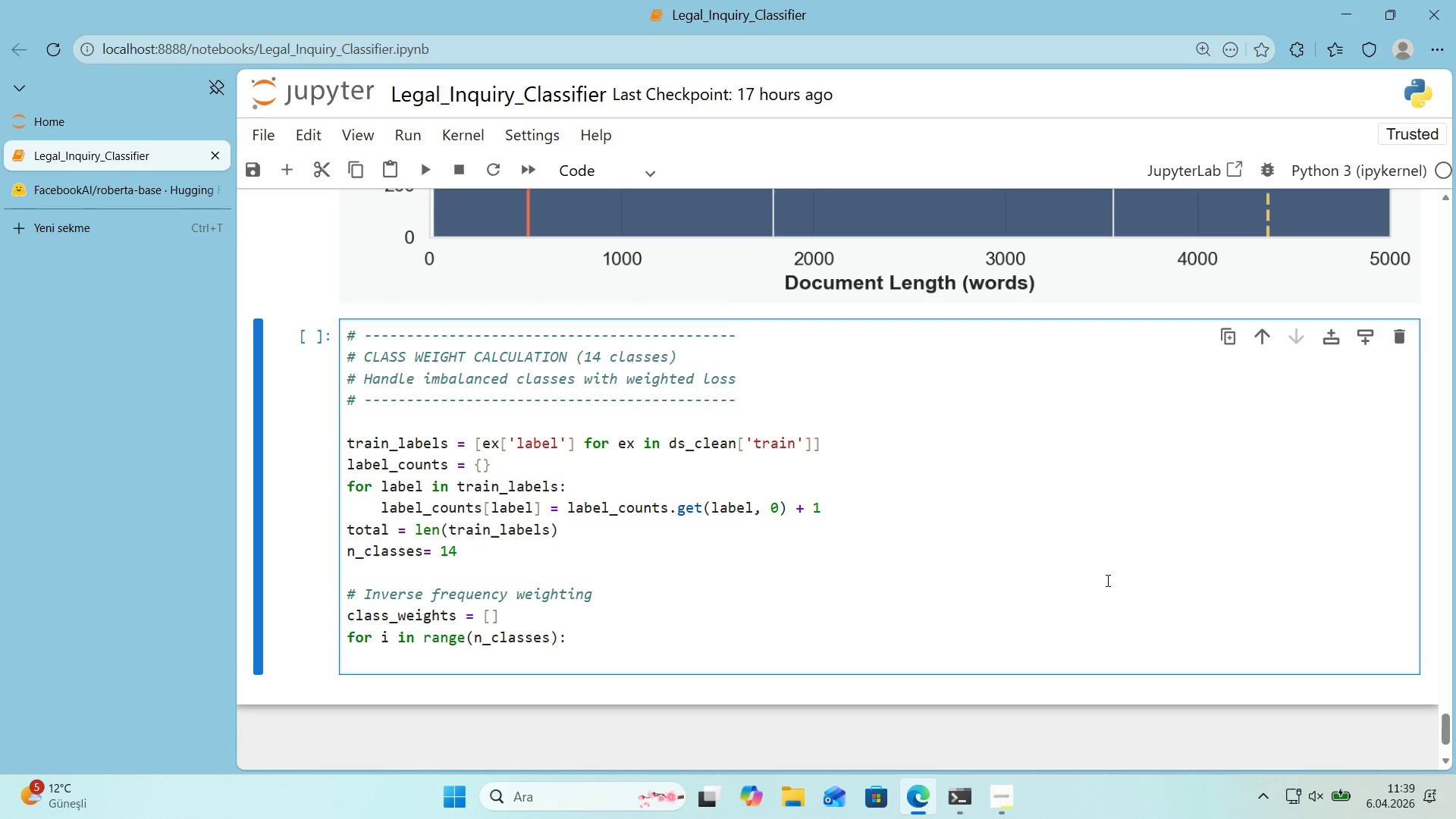 
wait(10.92)
 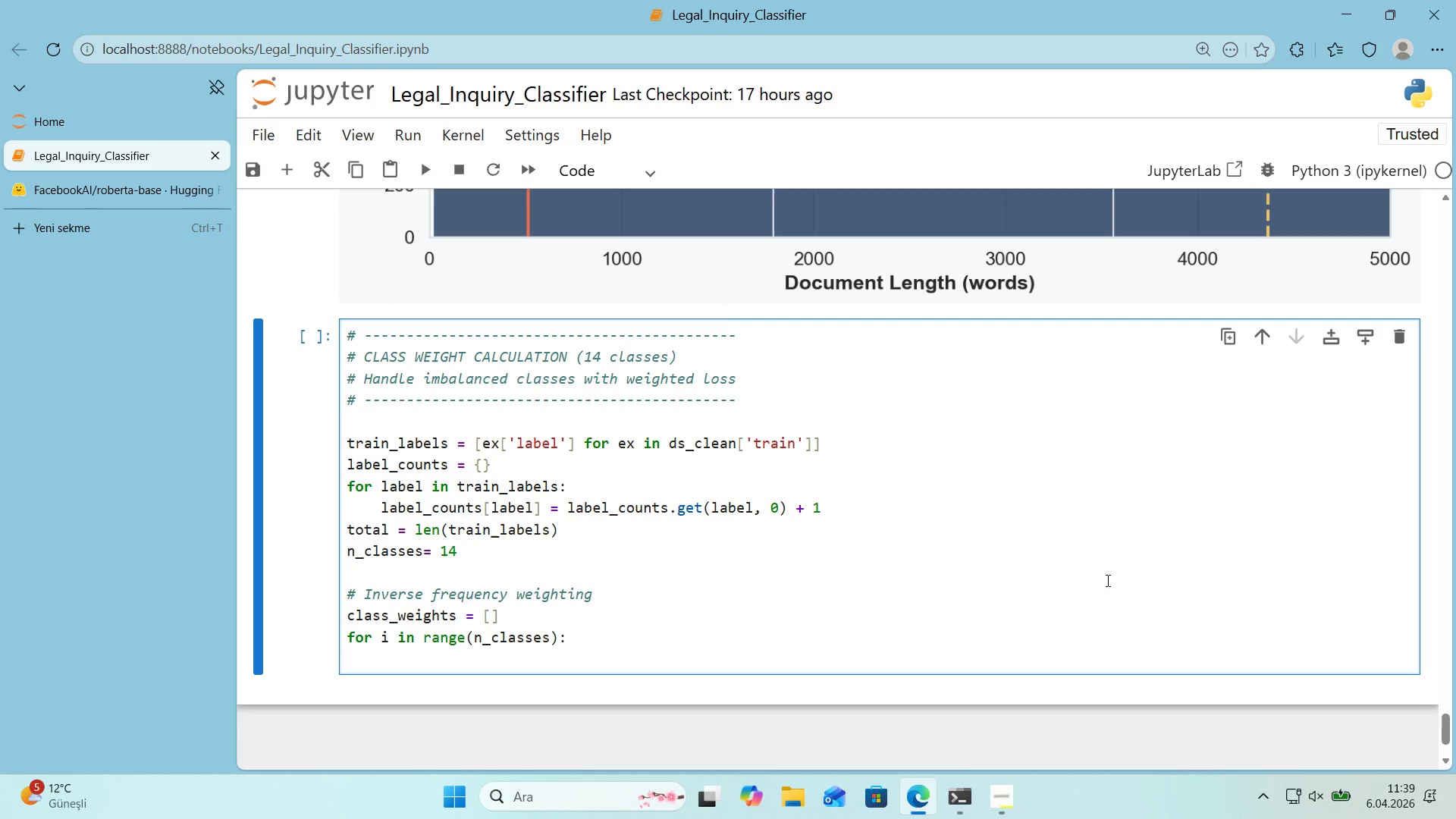 
type(count ) label_counts.get*()
 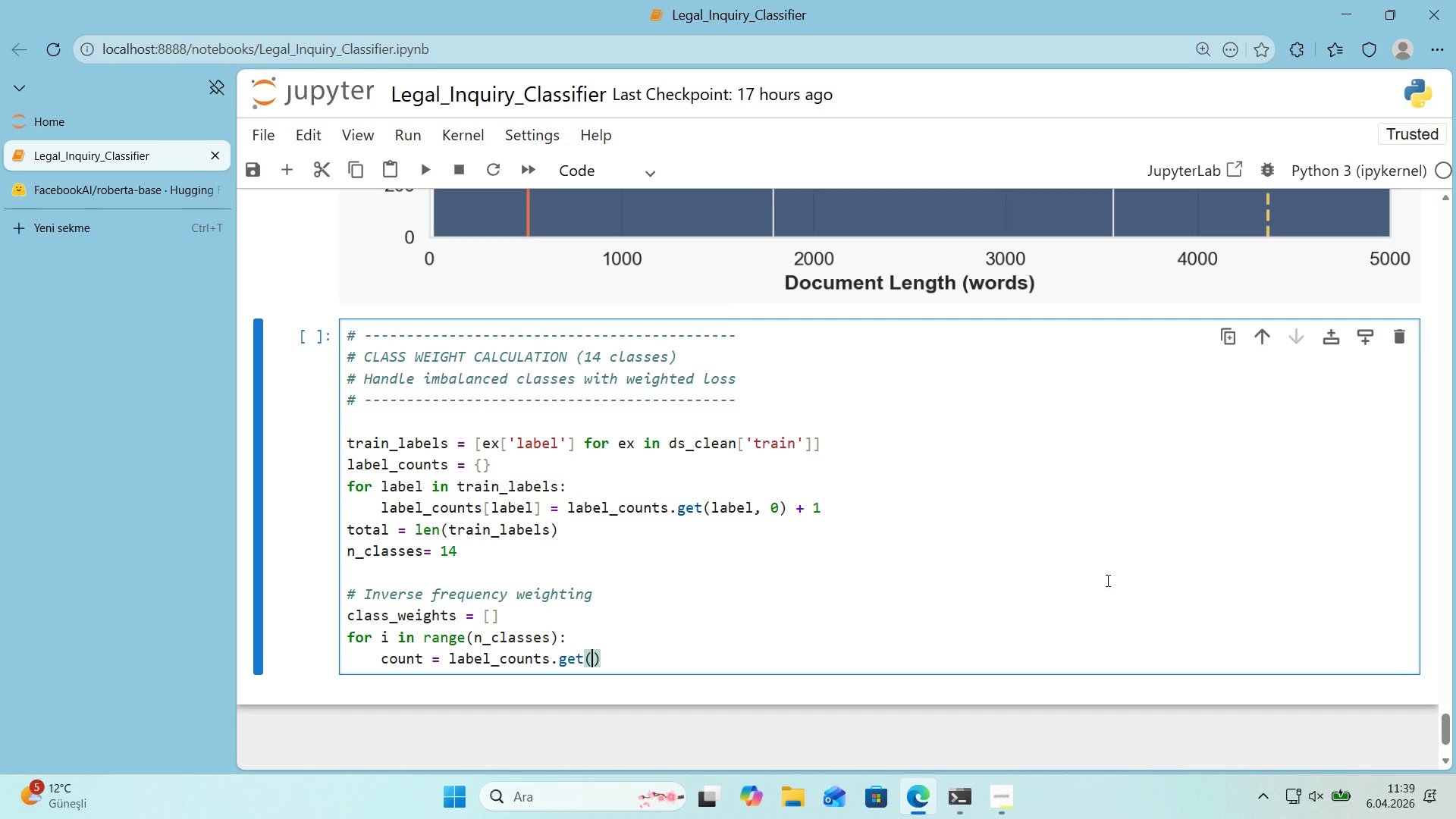 
 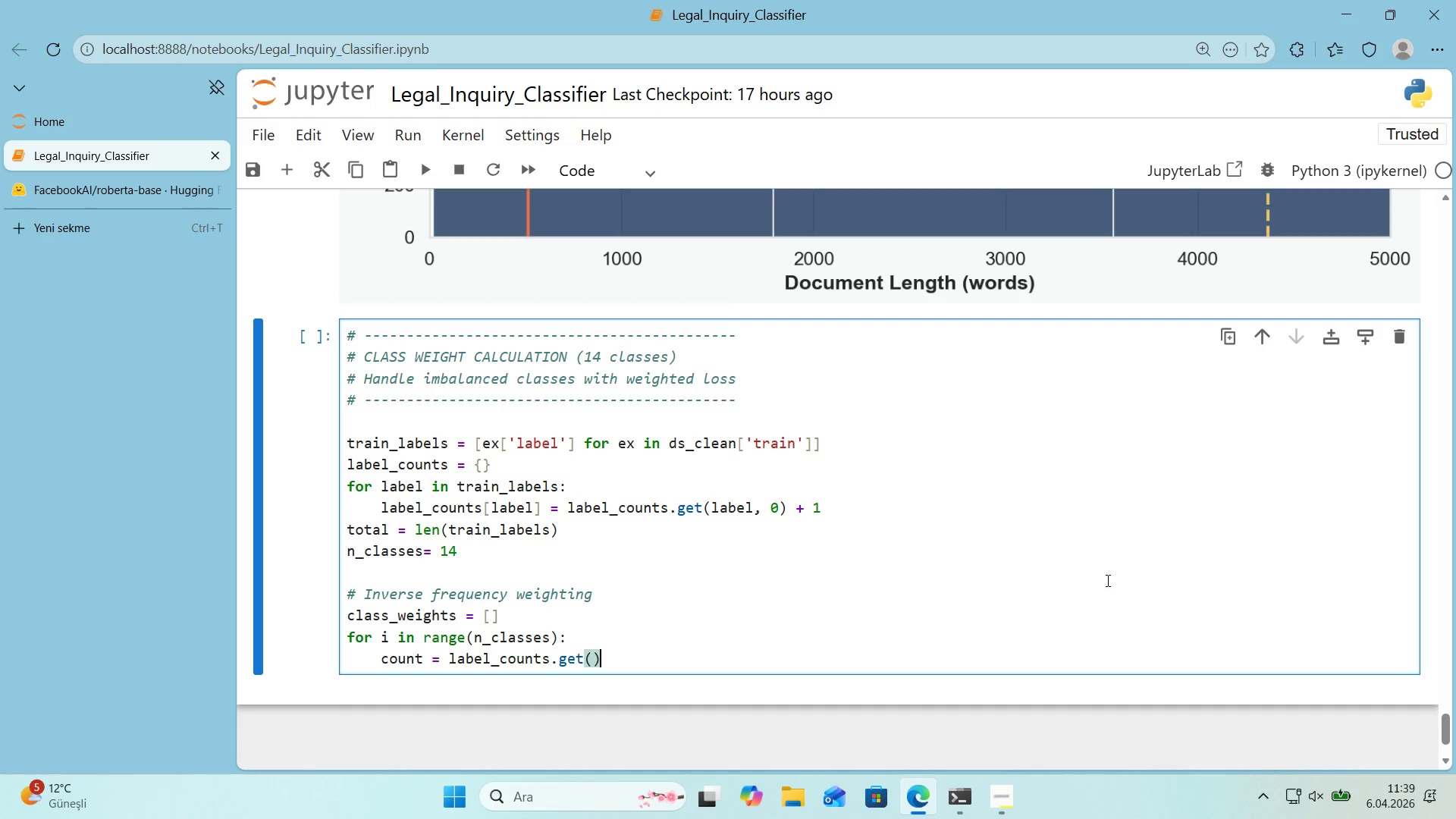 
key(ArrowLeft)
 